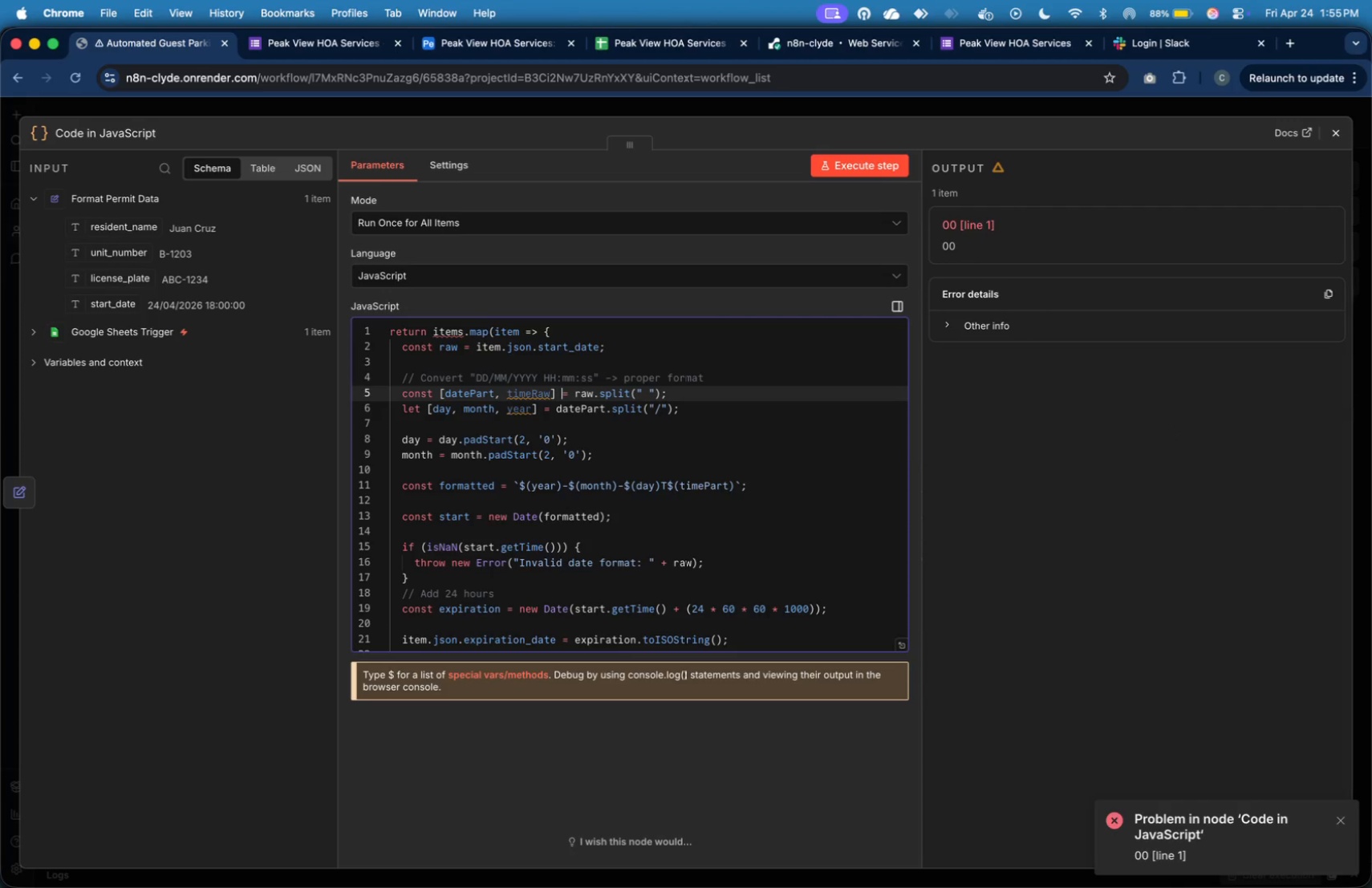 
 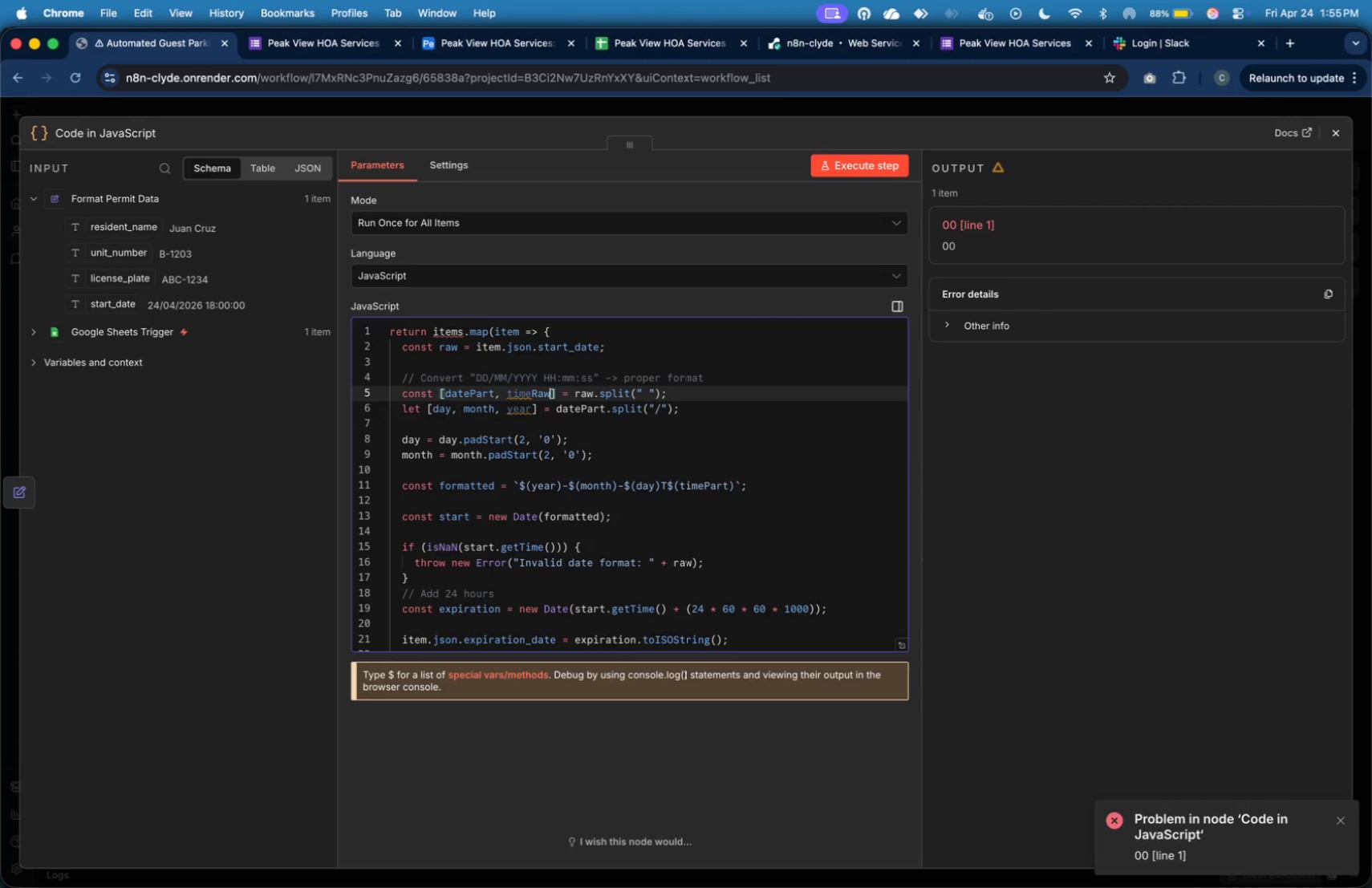 
key(ArrowRight)
 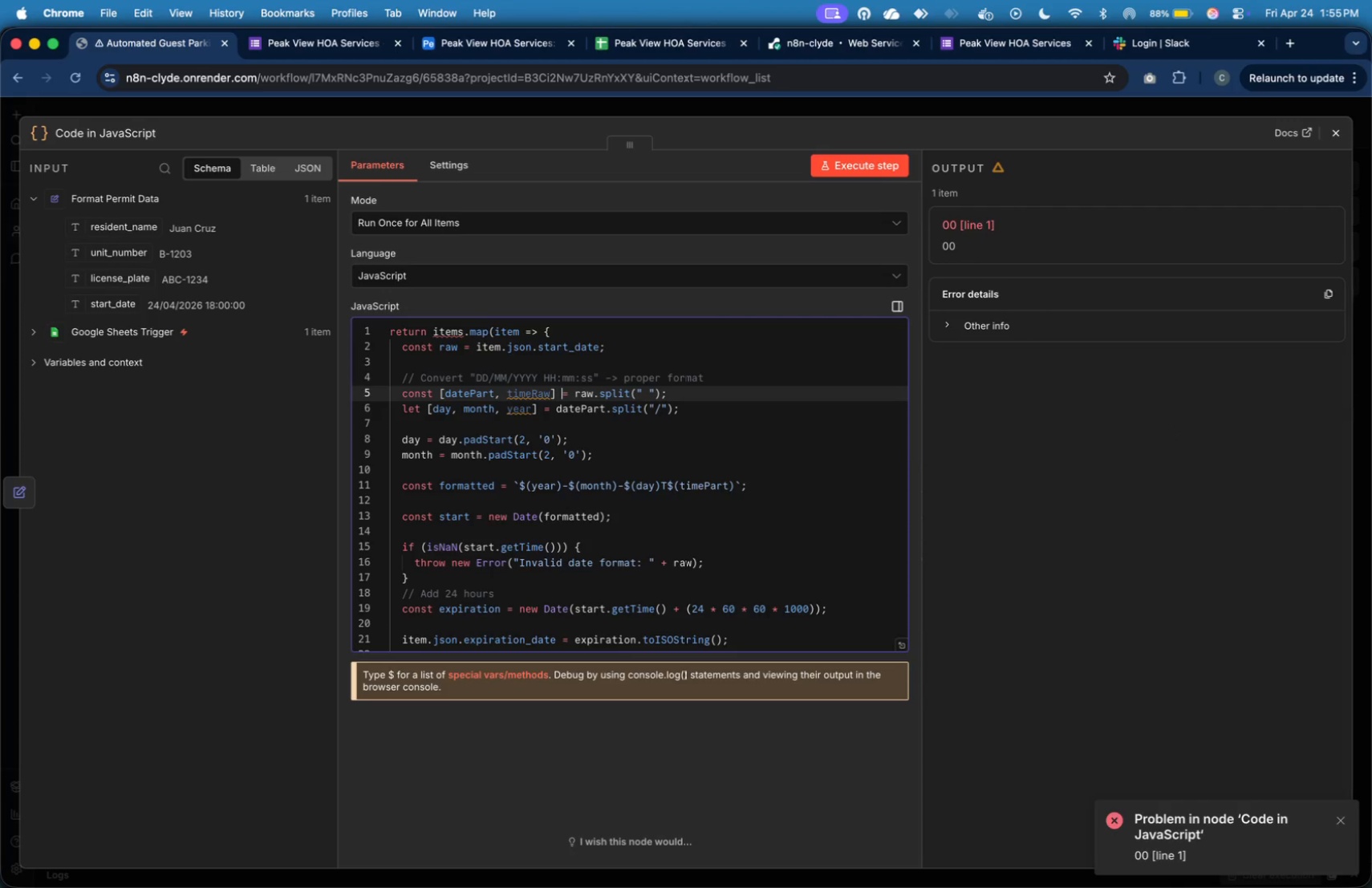 
key(ArrowRight)
 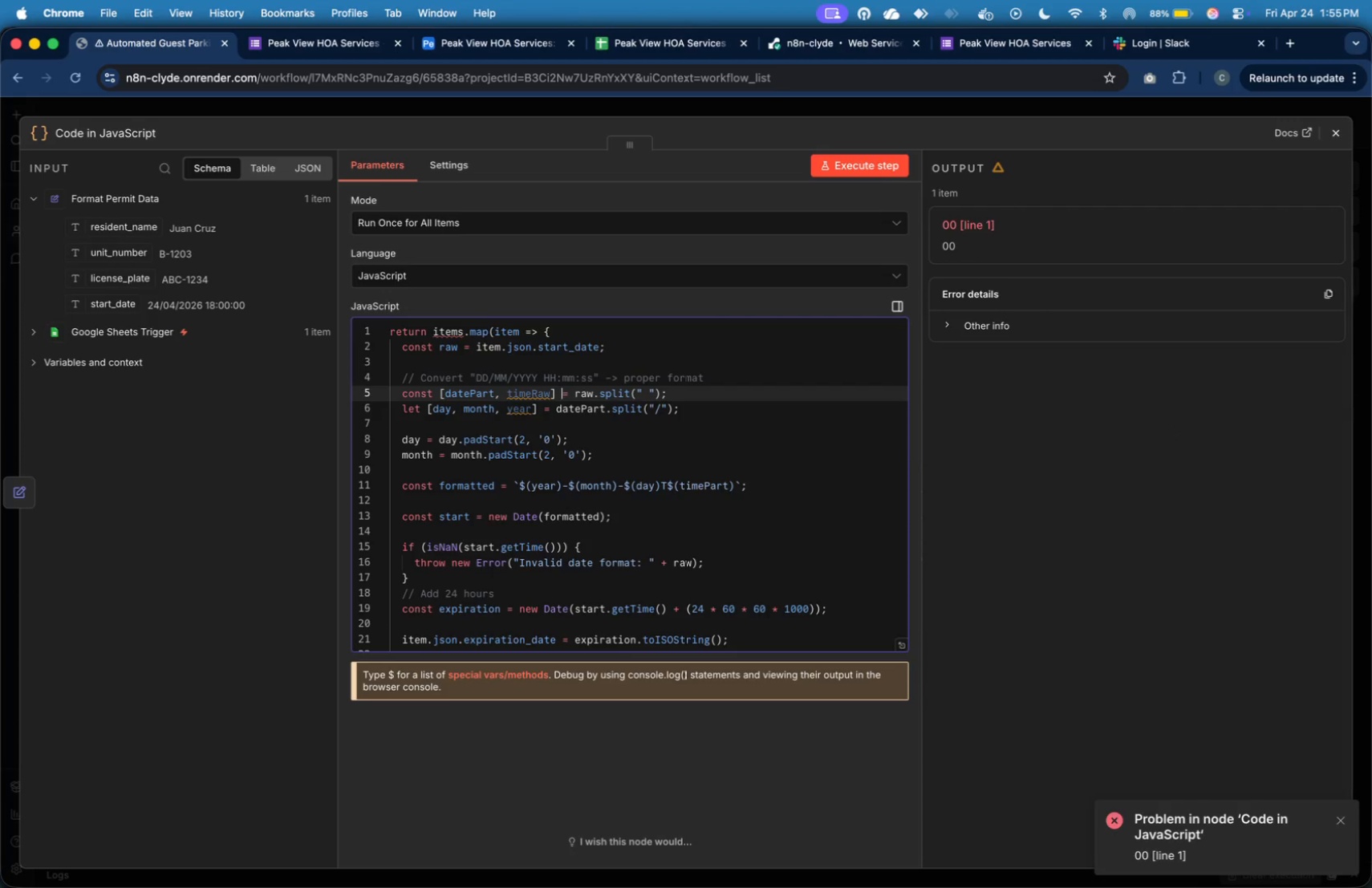 
hold_key(key=ArrowRight, duration=1.5)
 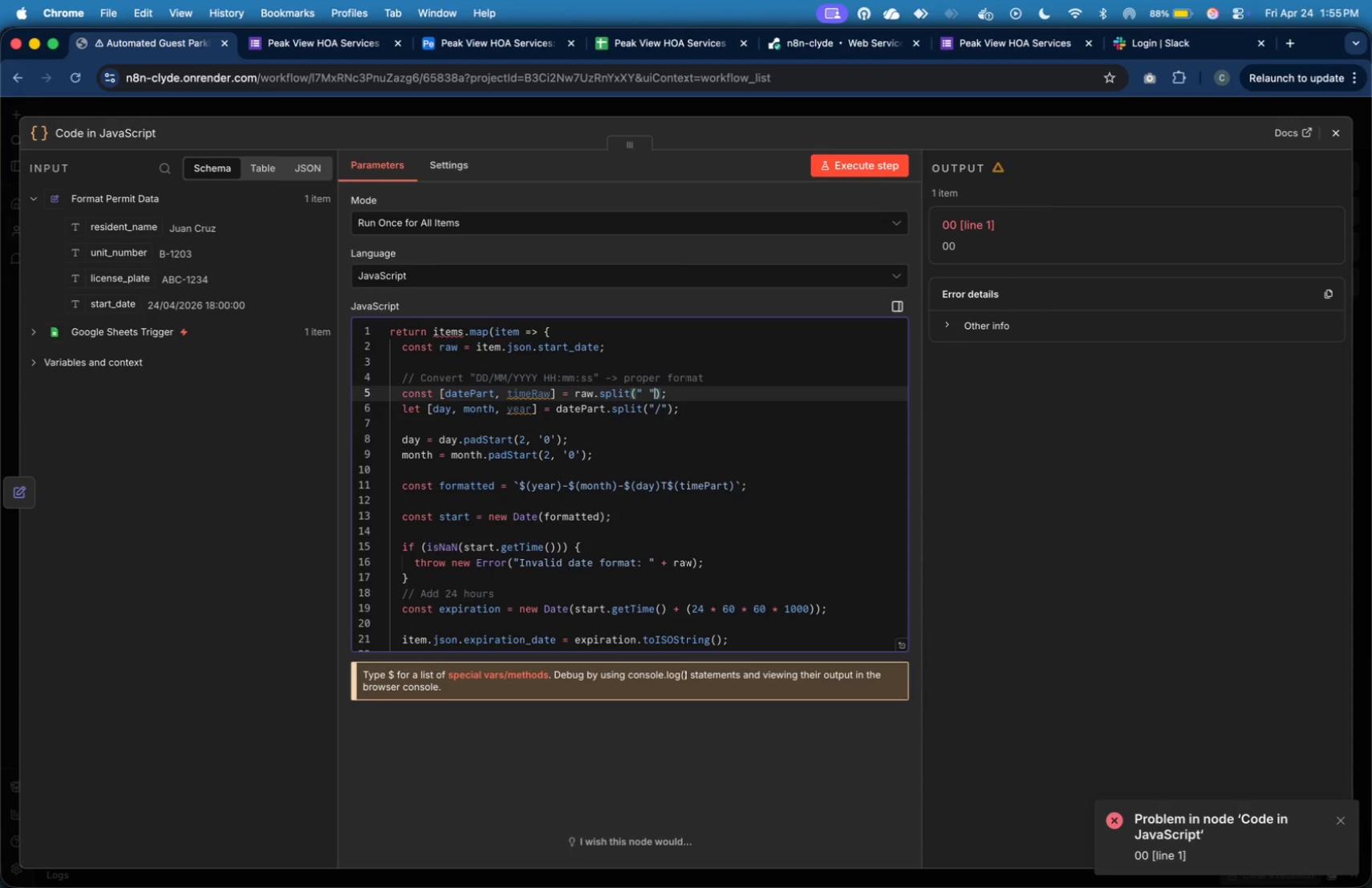 
key(ArrowRight)
 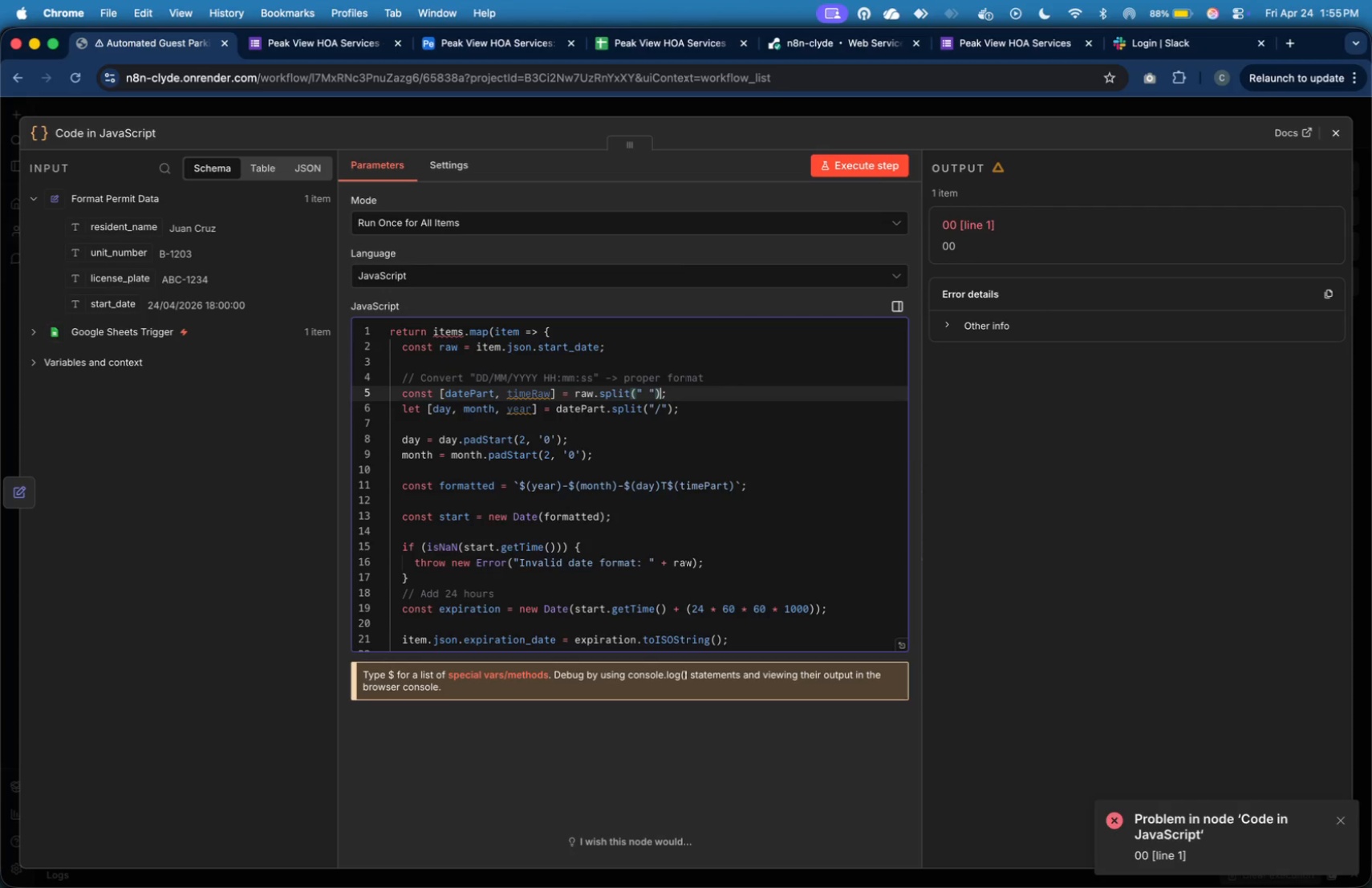 
key(ArrowRight)
 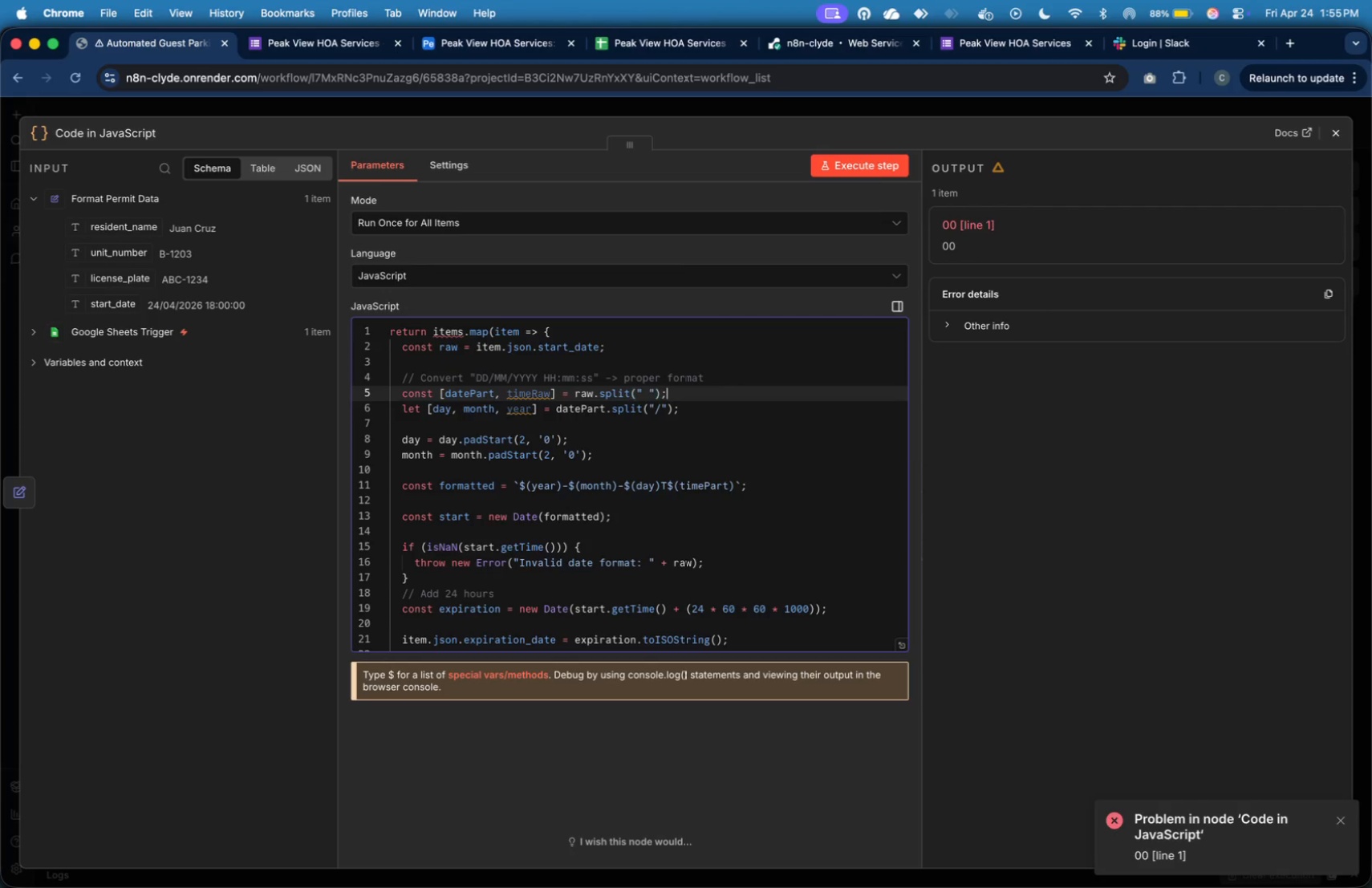 
key(ArrowRight)
 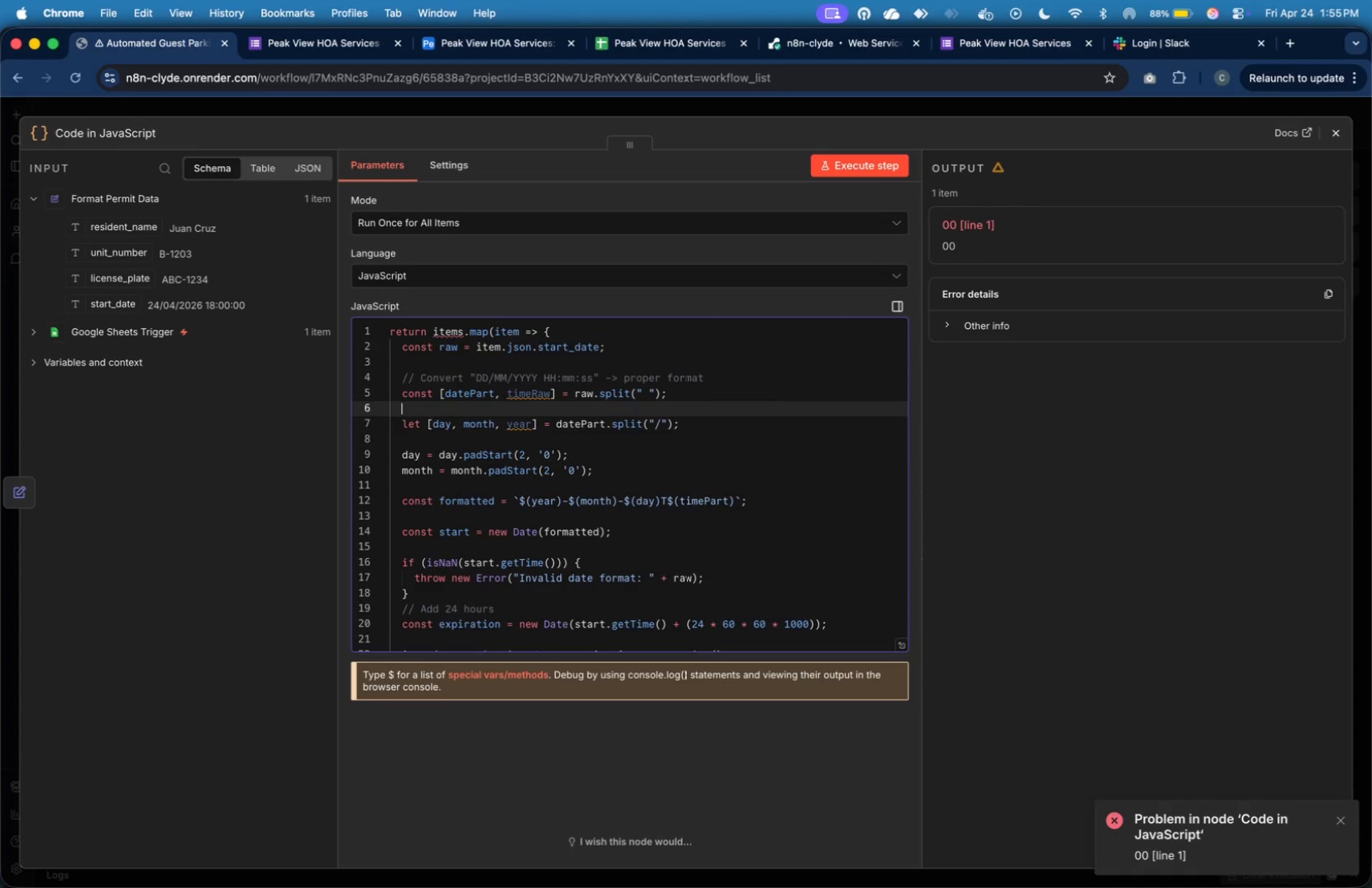 
key(Enter)
 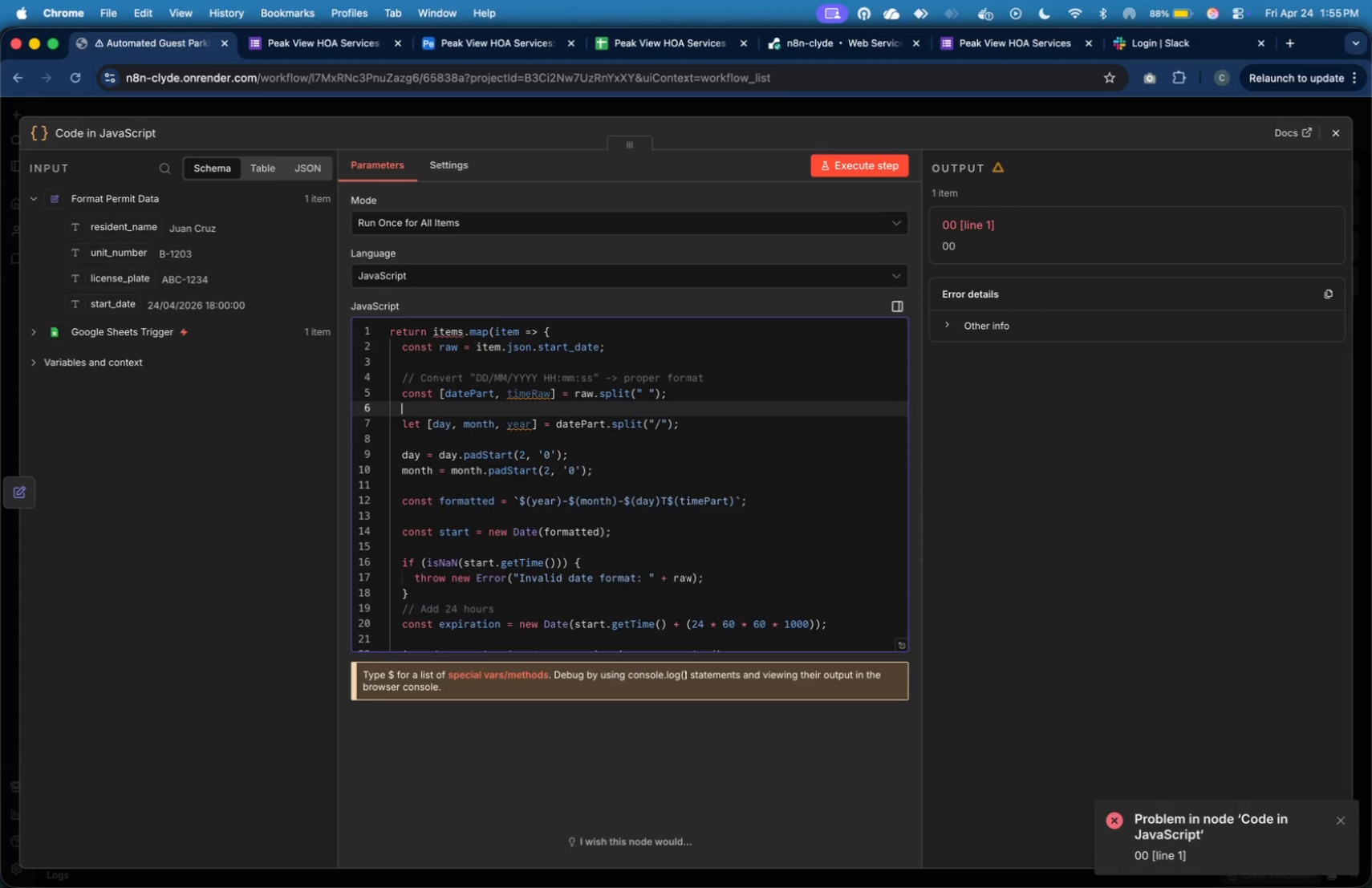 
type(const timePart = )
 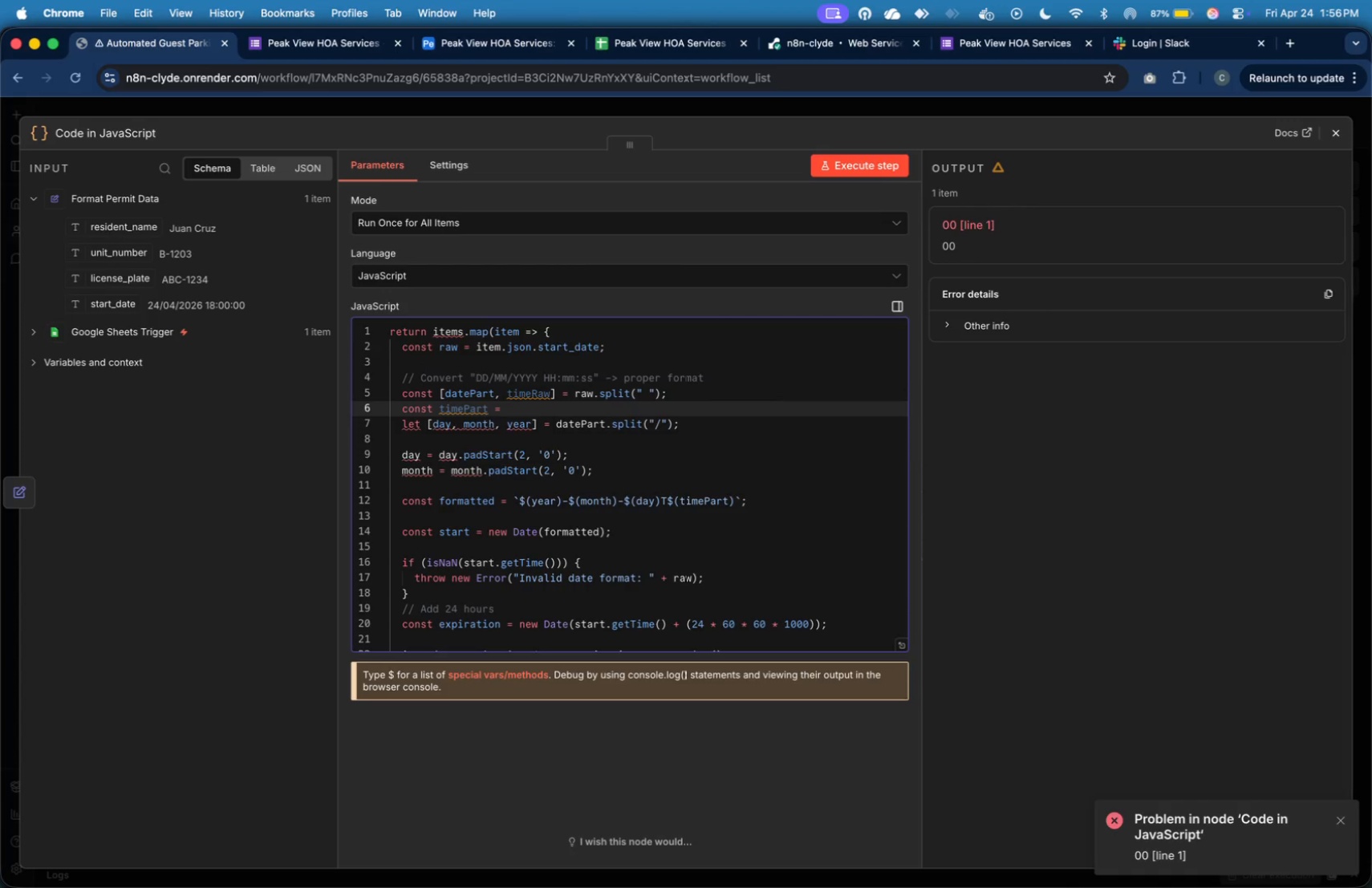 
type(timeRaw)
key(Backspace)
type( ? )
 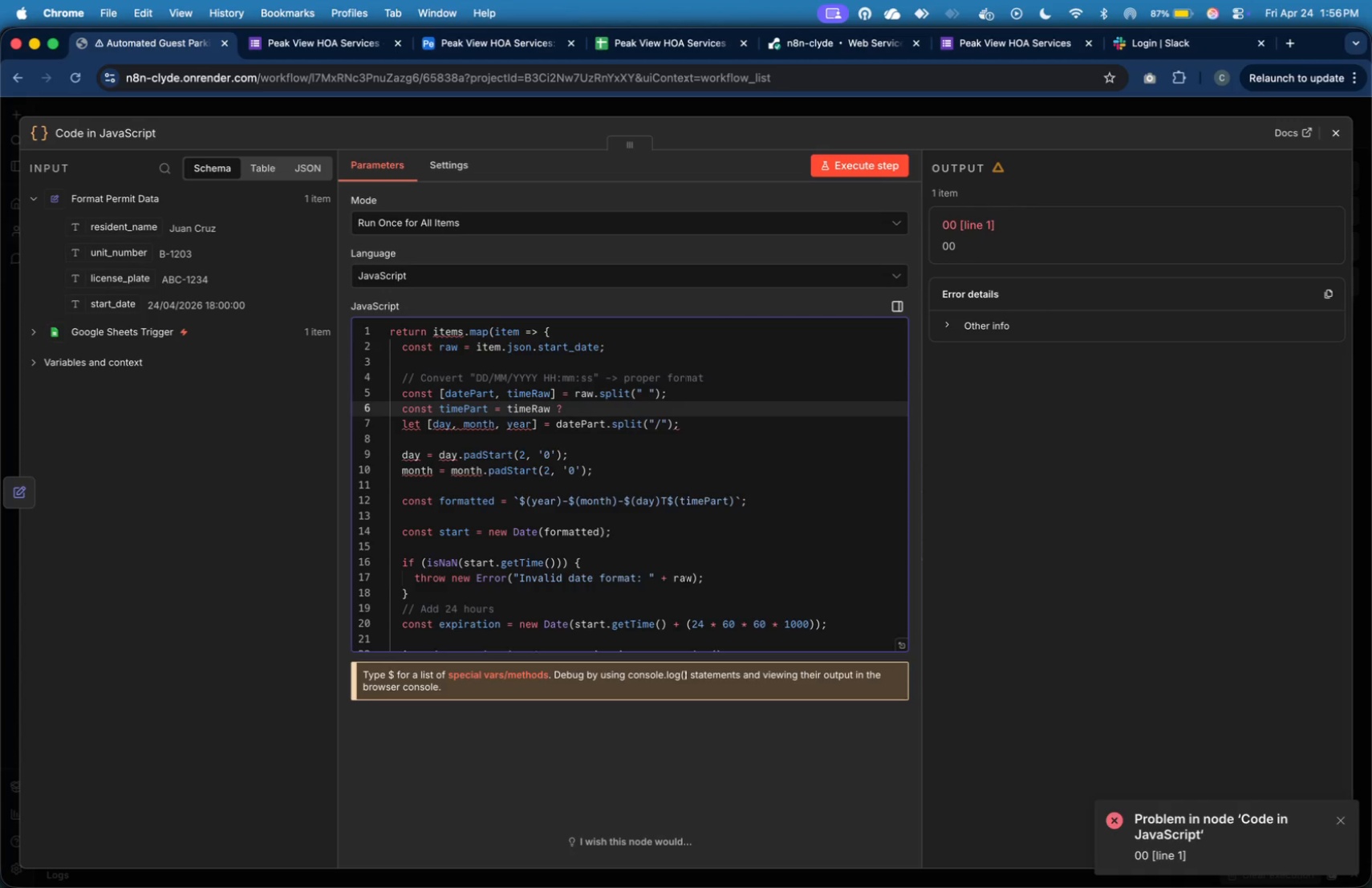 
type((time)
 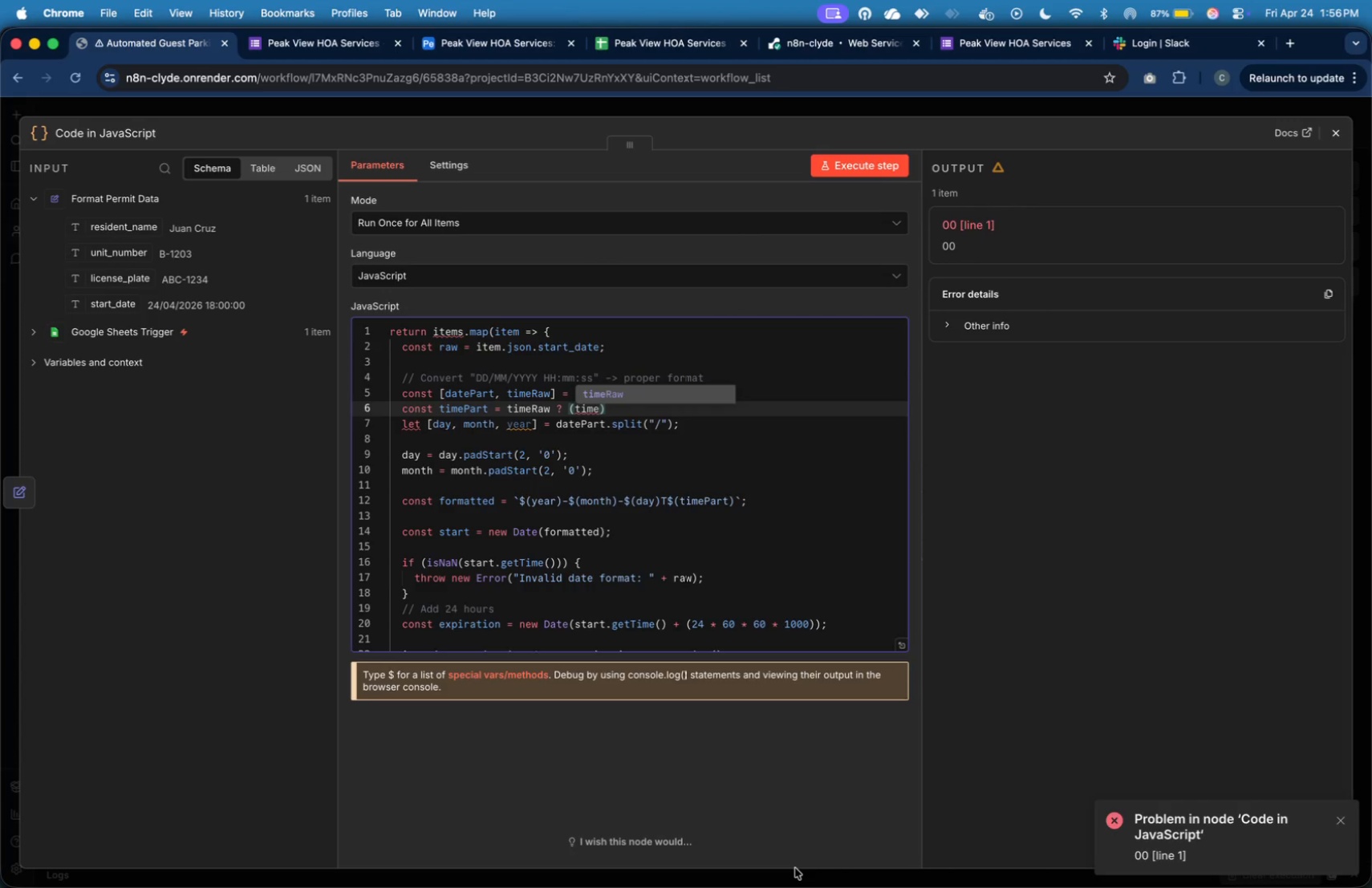 
wait(12.08)
 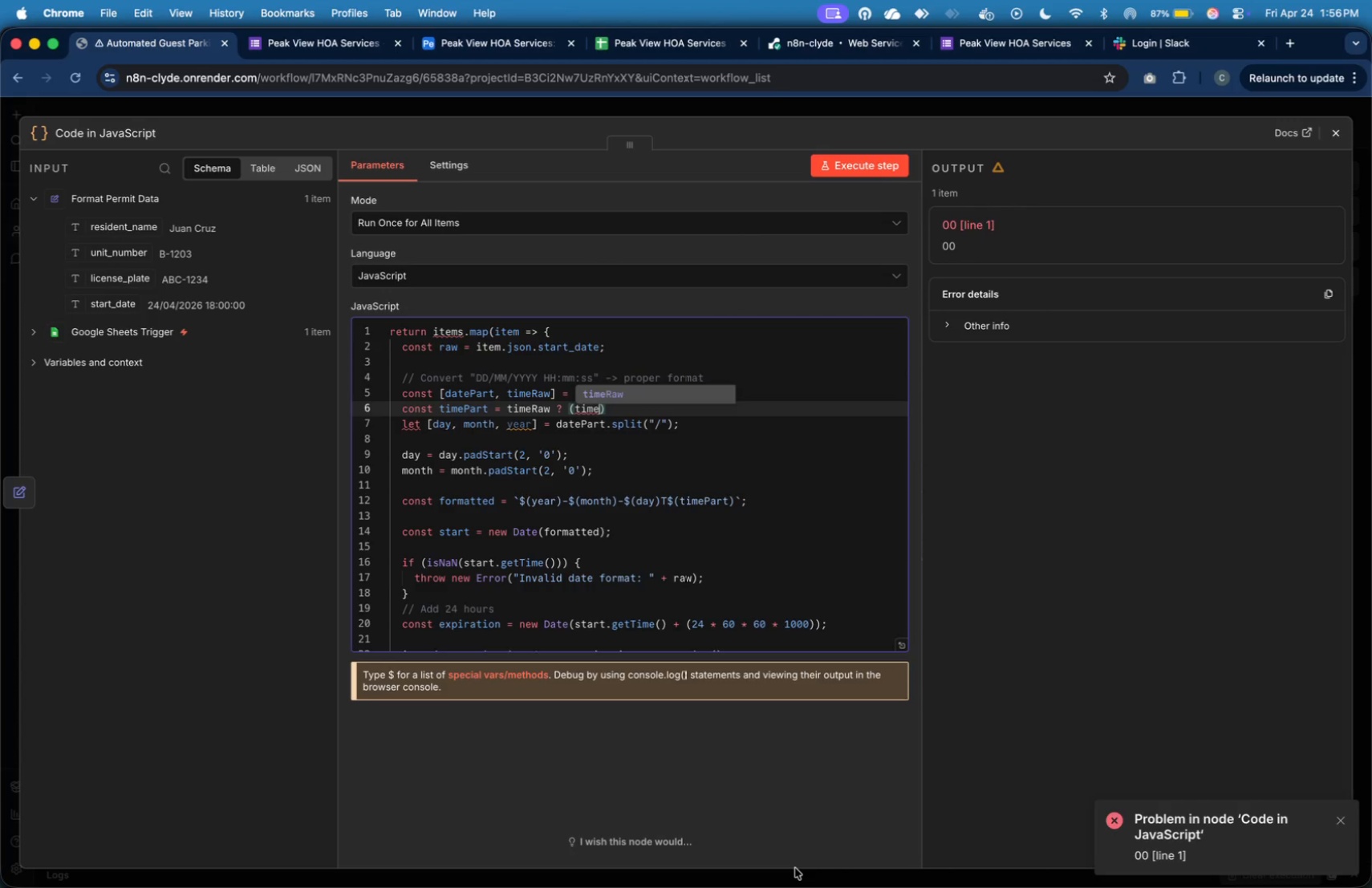 
type(Raw.length)
 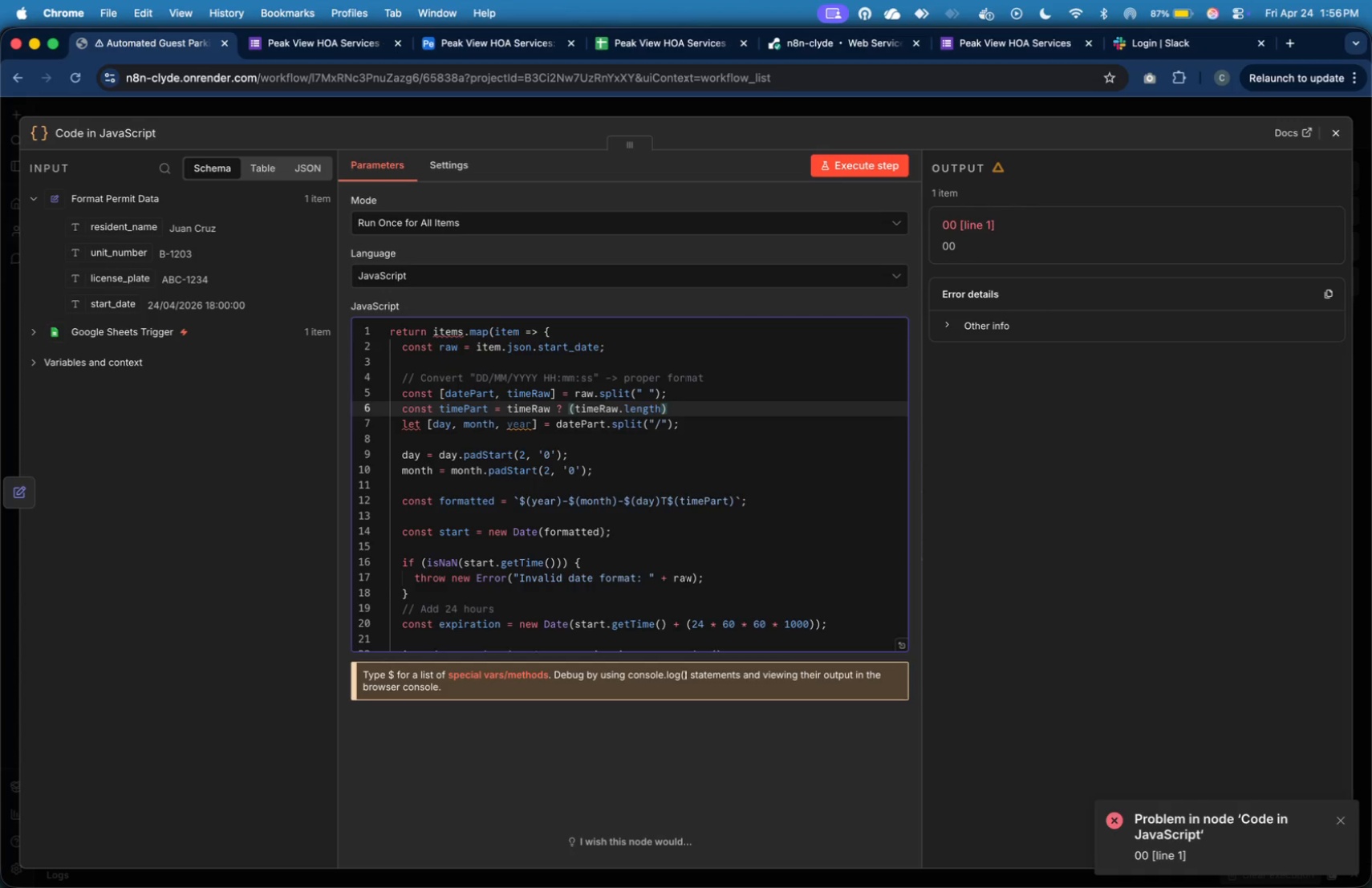 
wait(5.38)
 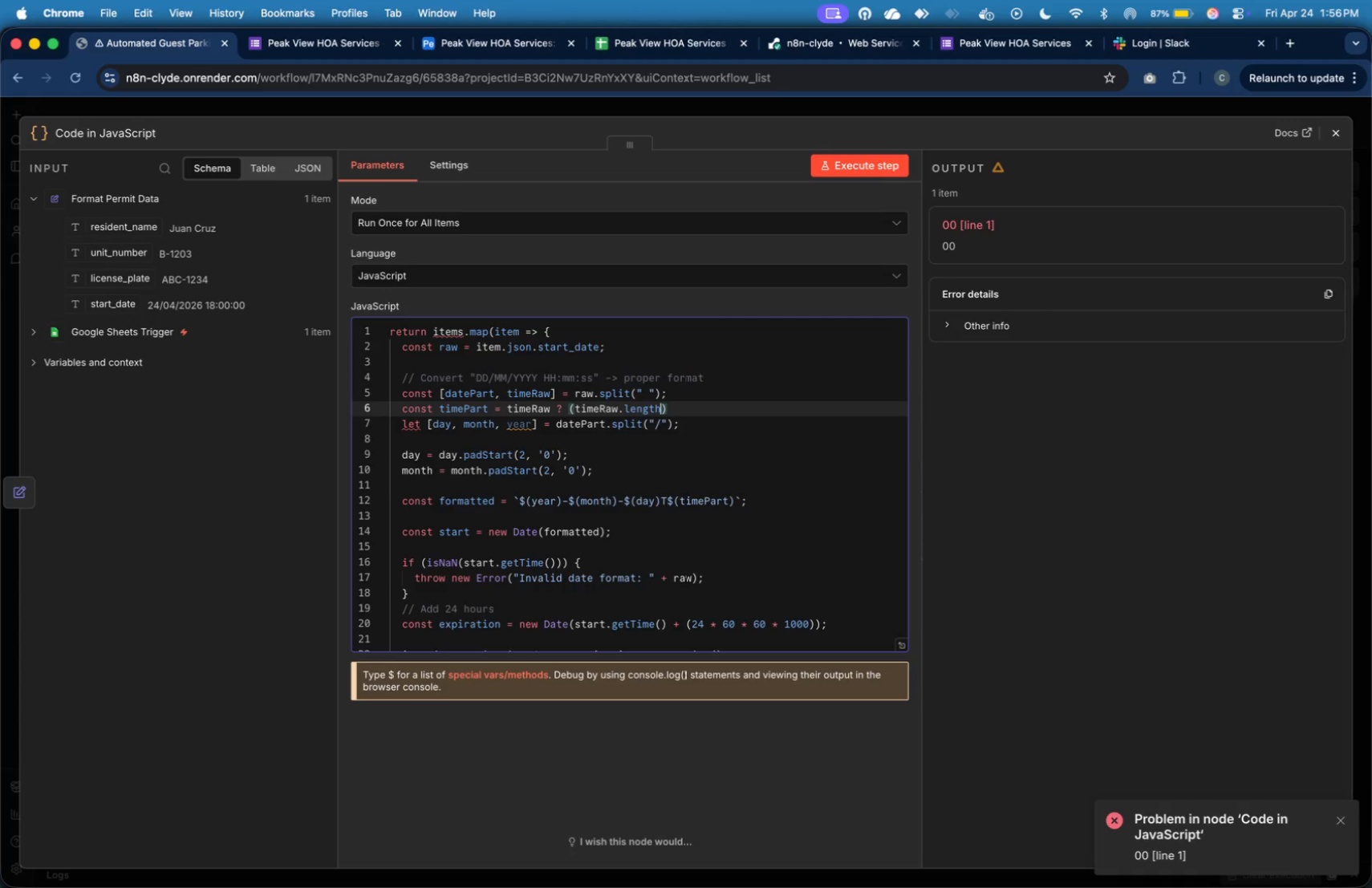 
type( === 5 ? timeRaw )
key(Backspace)
type( + {{)
key(Backspace)
key(Backspace)
type("")
 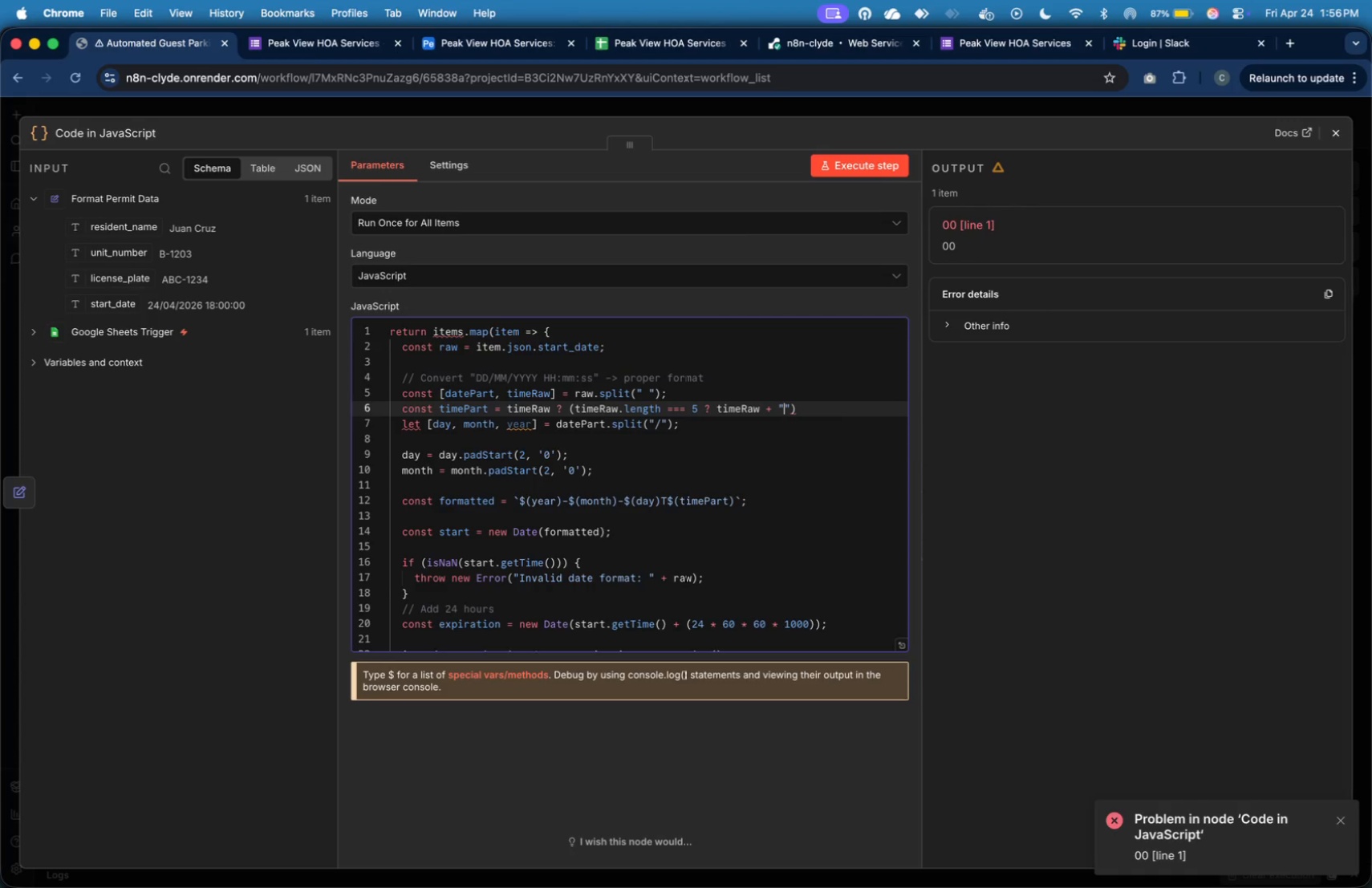 
 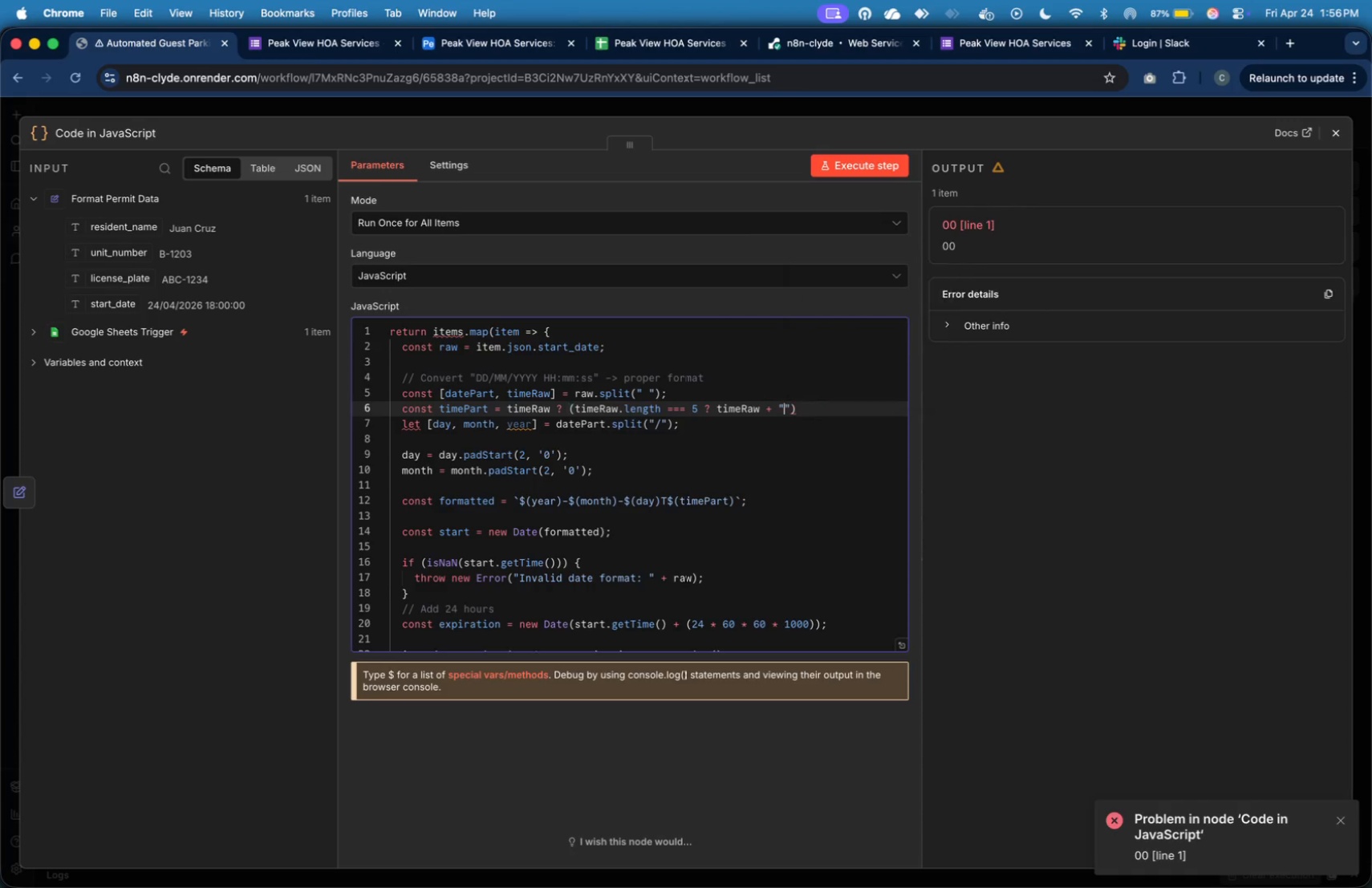 
key(ArrowLeft)
 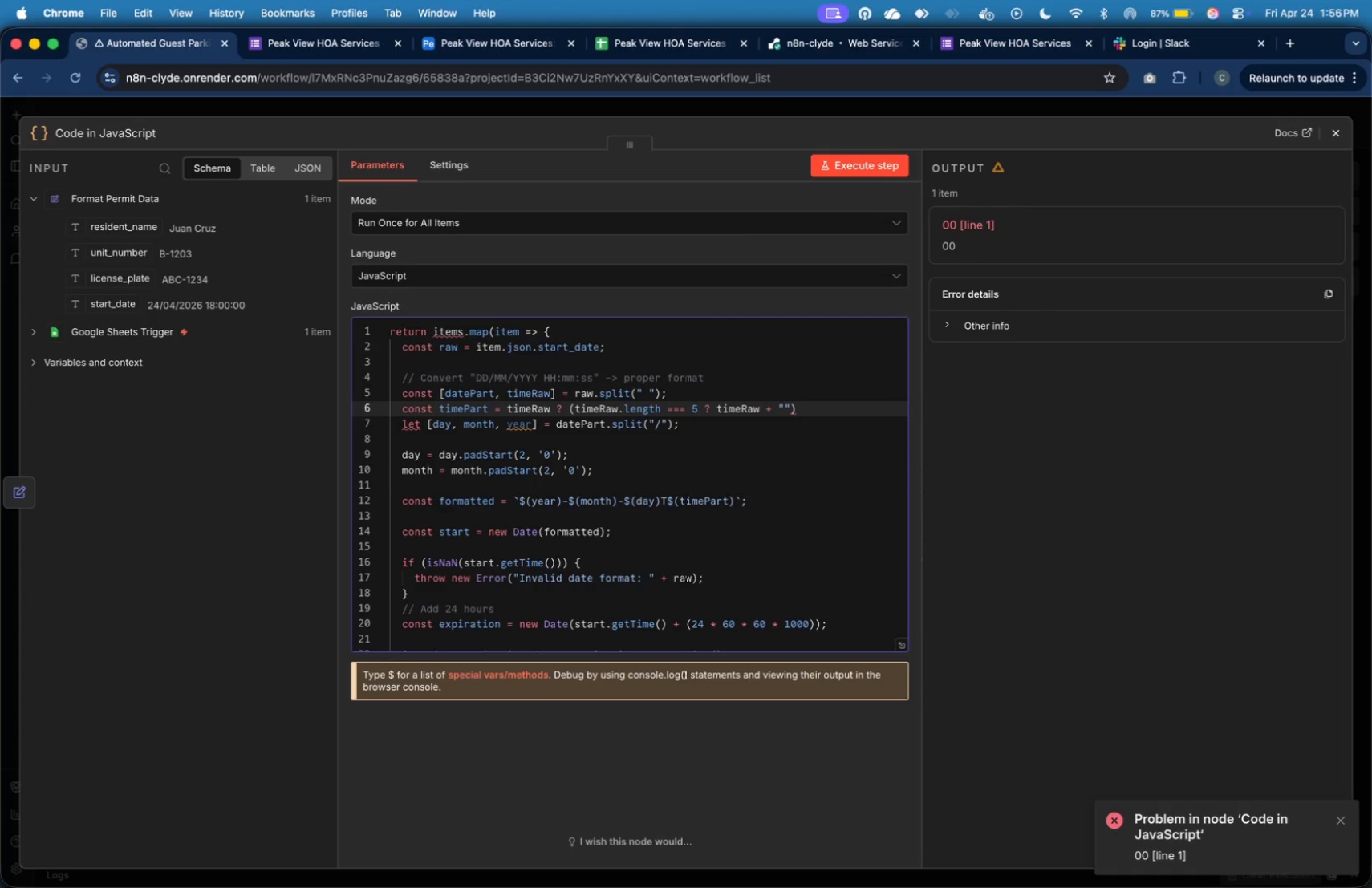 
type(00)
 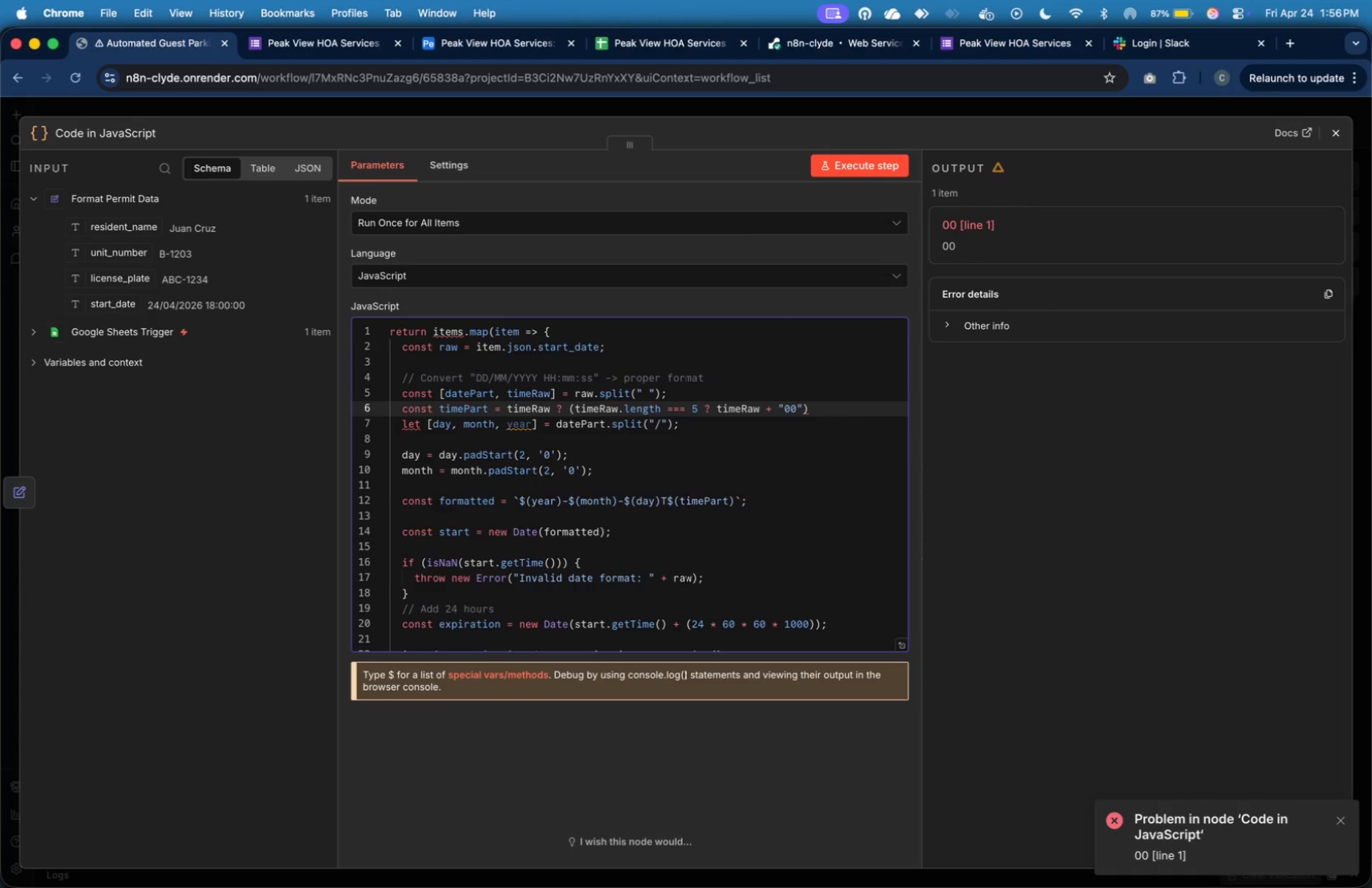 
key(ArrowLeft)
 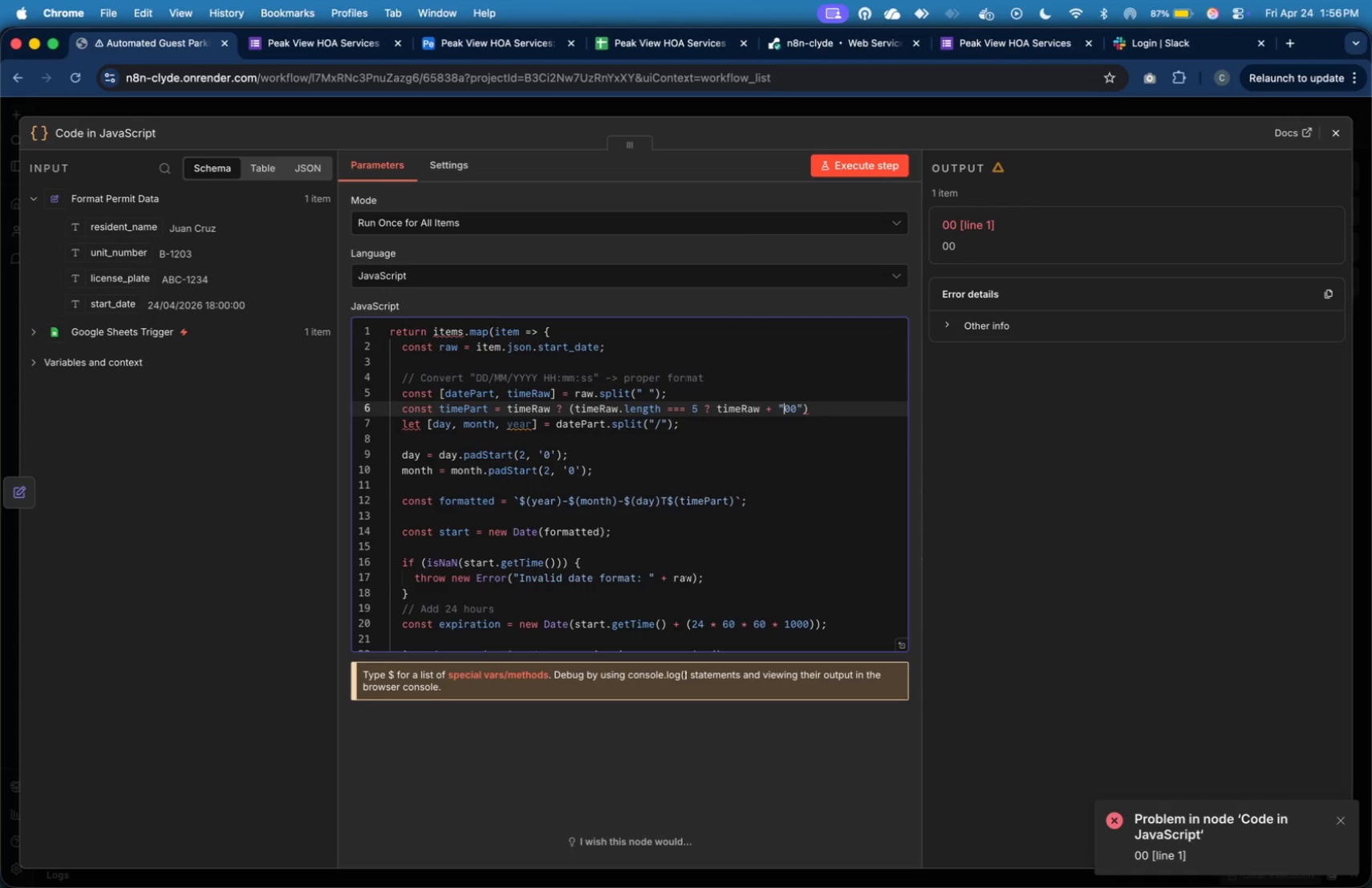 
key(ArrowLeft)
 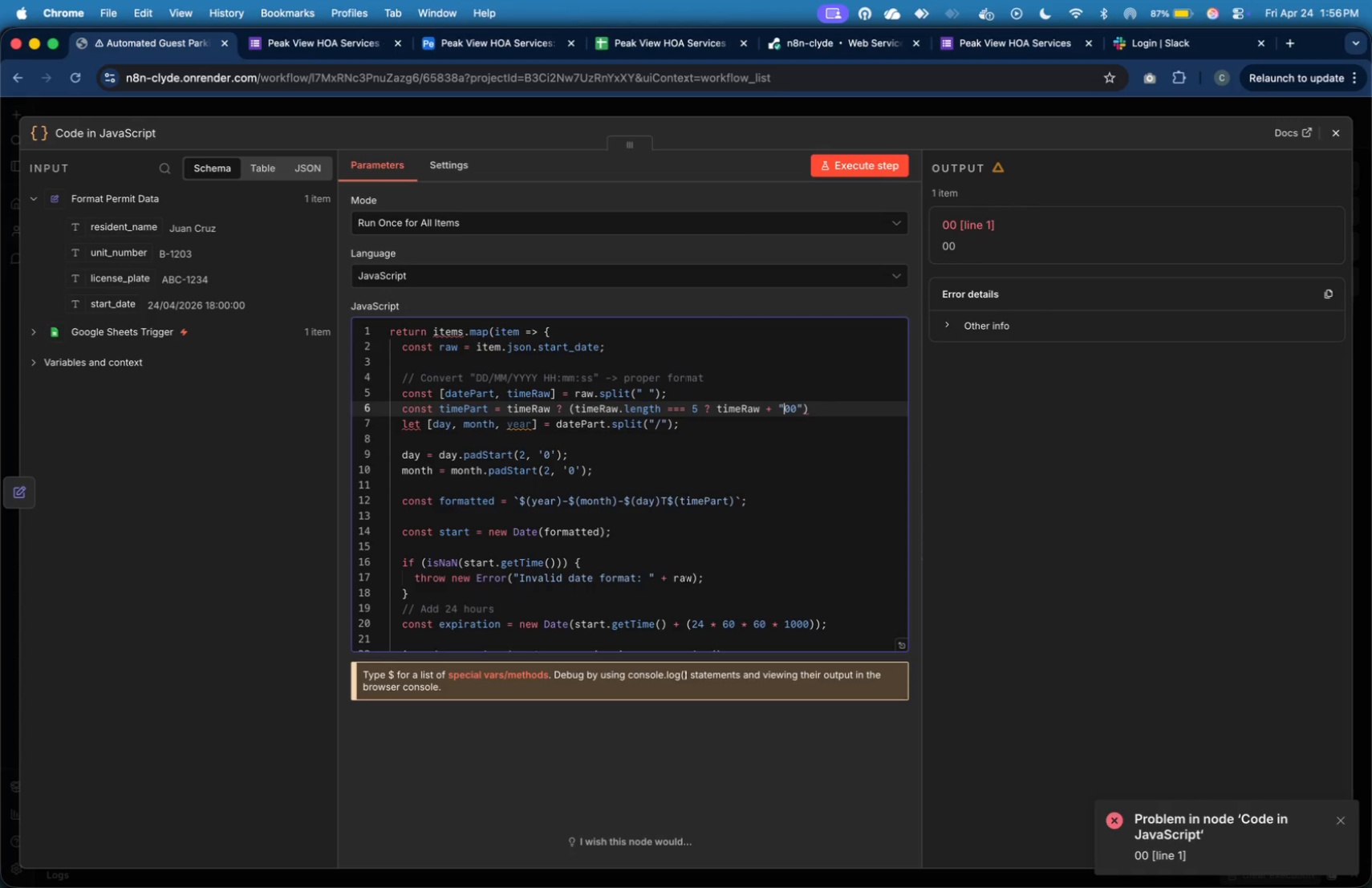 
key(Shift+Semicolon)
 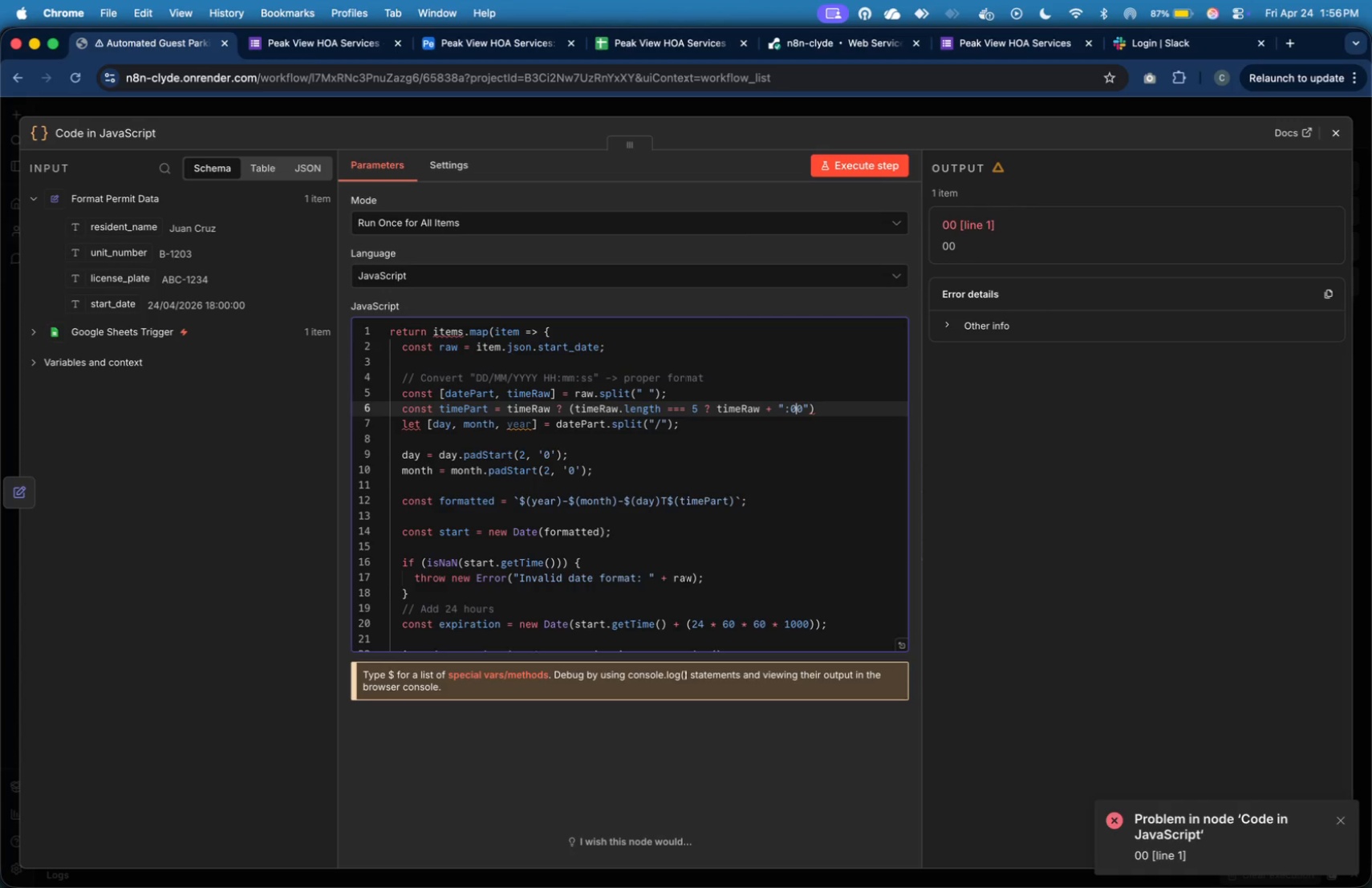 
key(ArrowRight)
 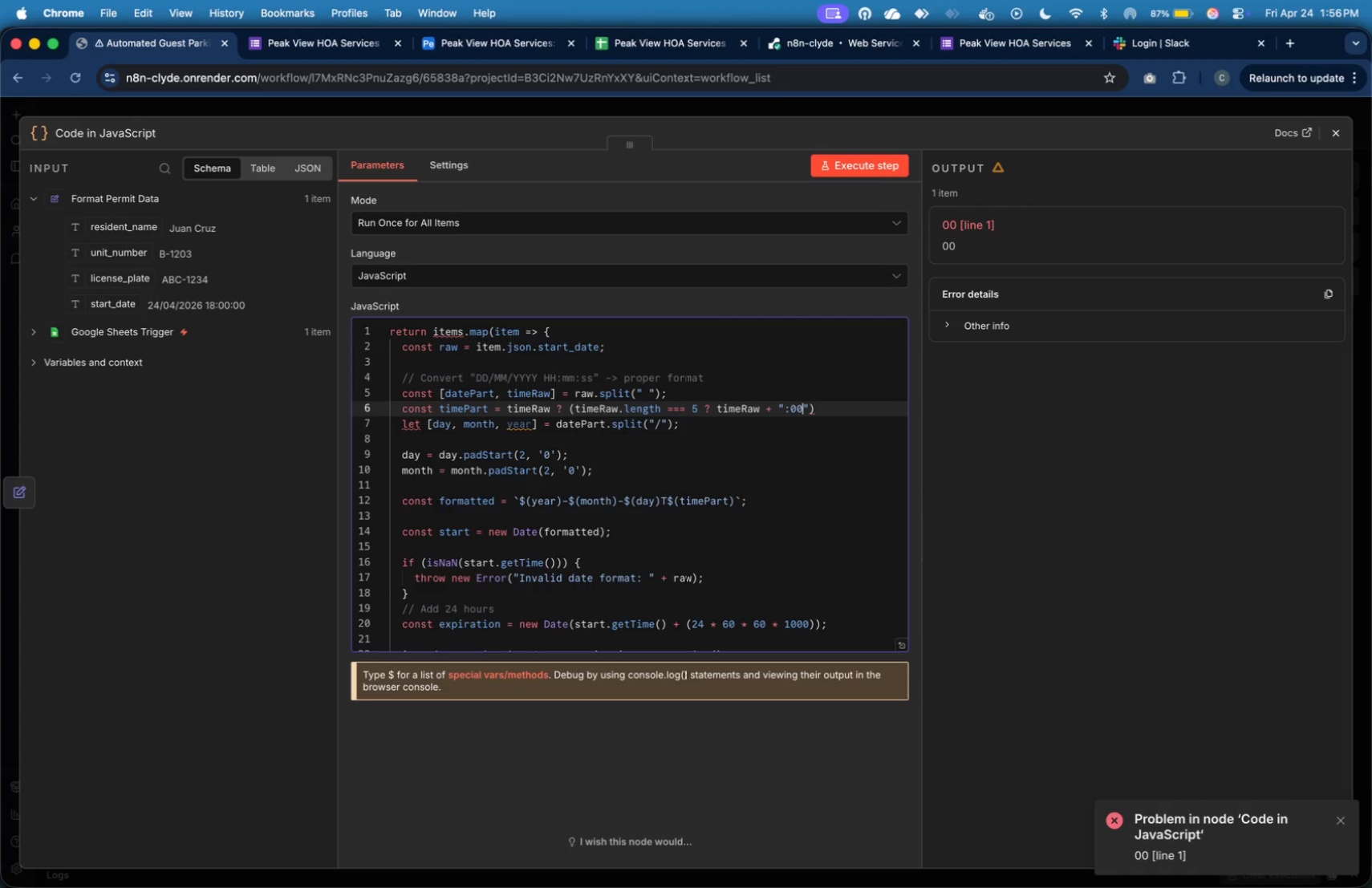 
key(ArrowRight)
 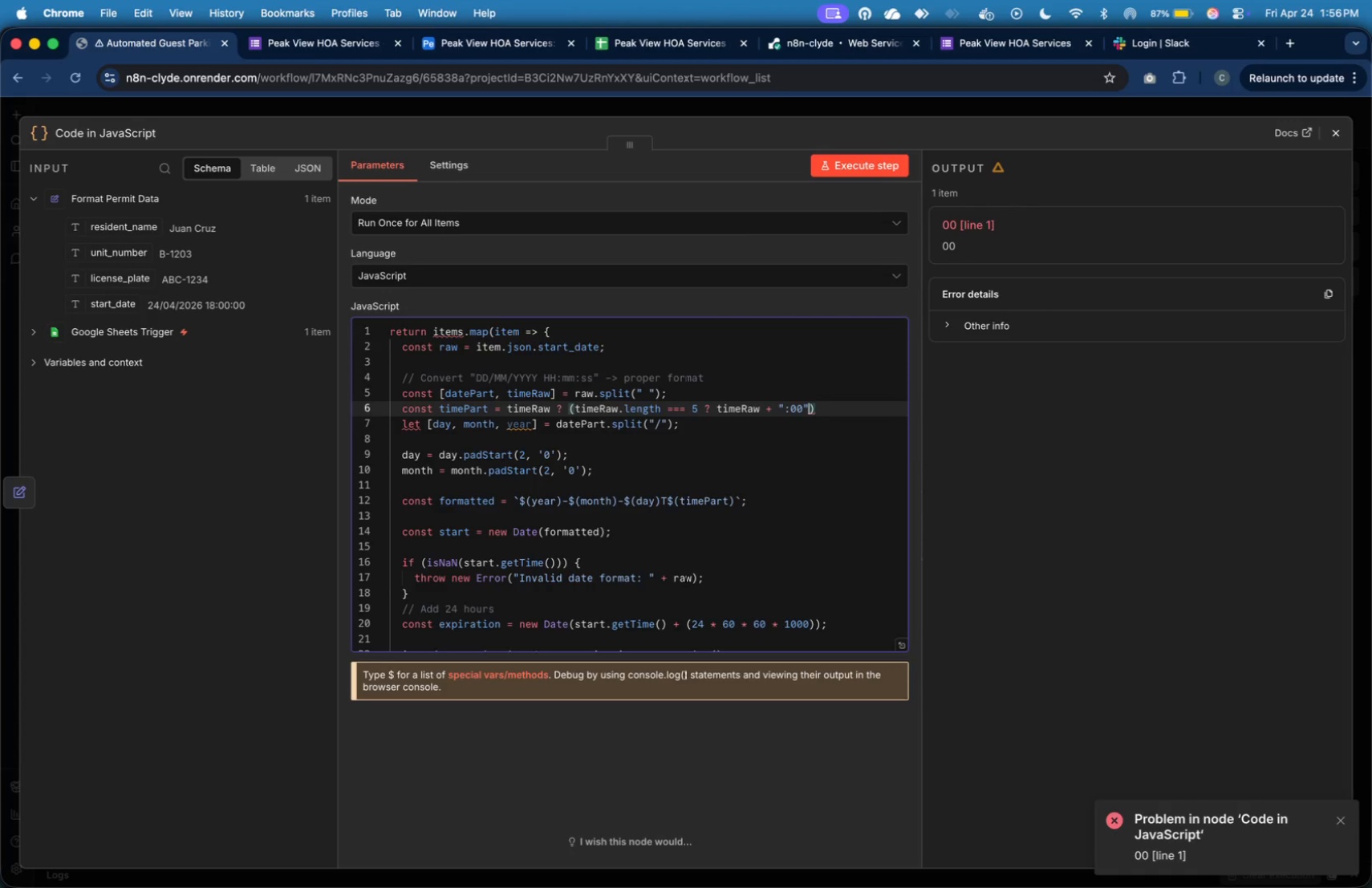 
key(ArrowRight)
 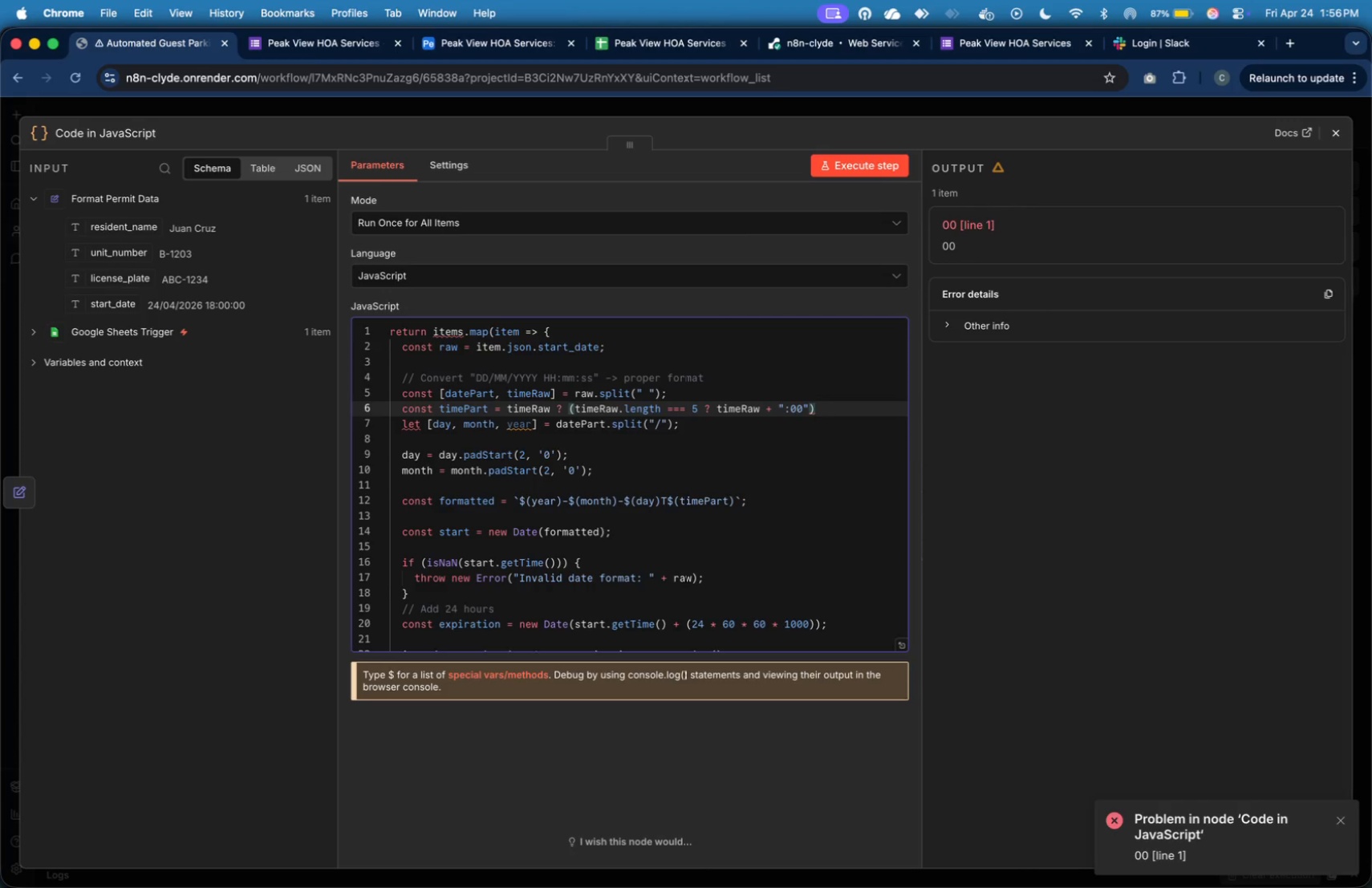 
type( : timeRaw)
 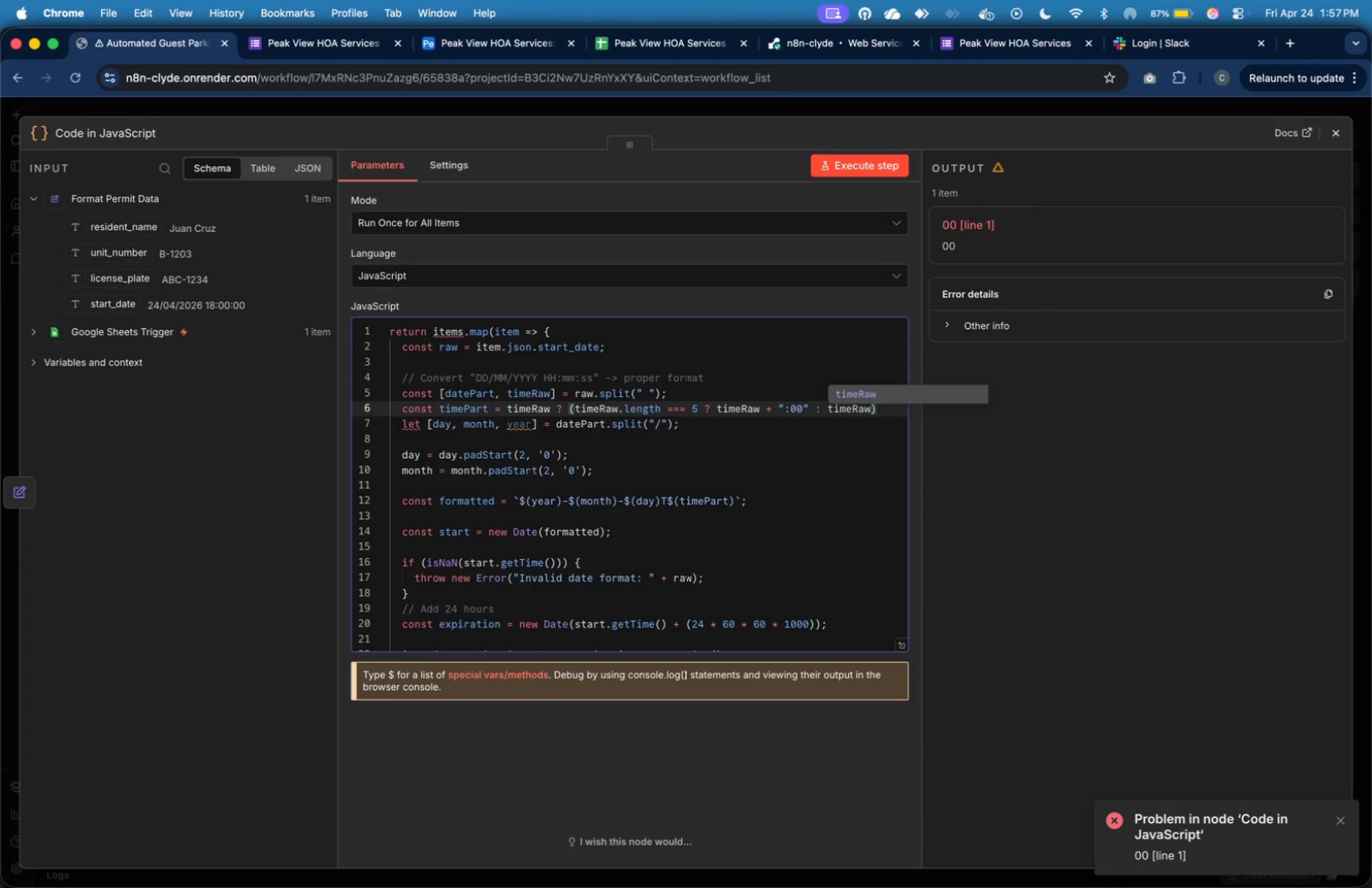 
key(ArrowRight)
 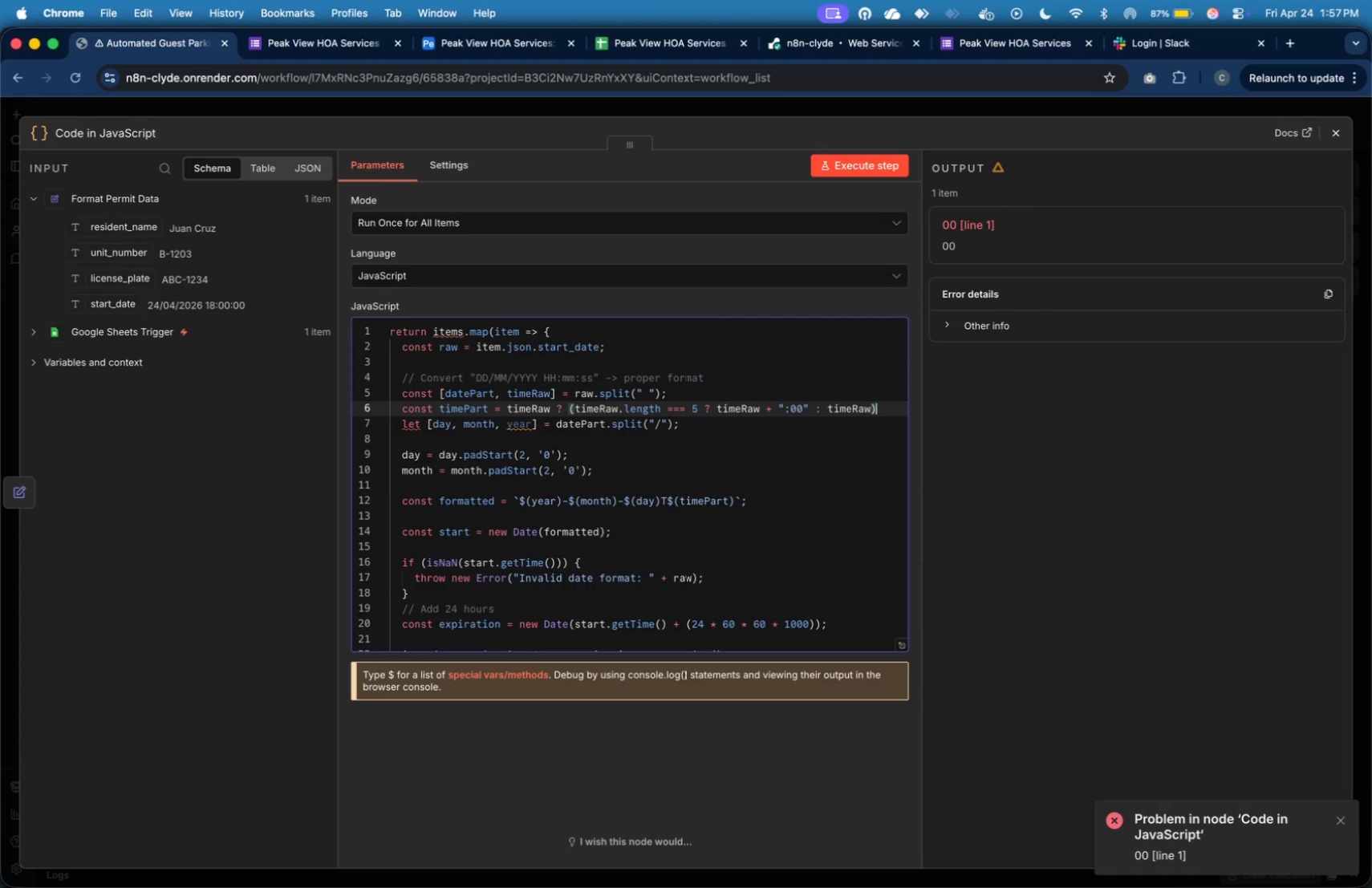 
key(Space)
 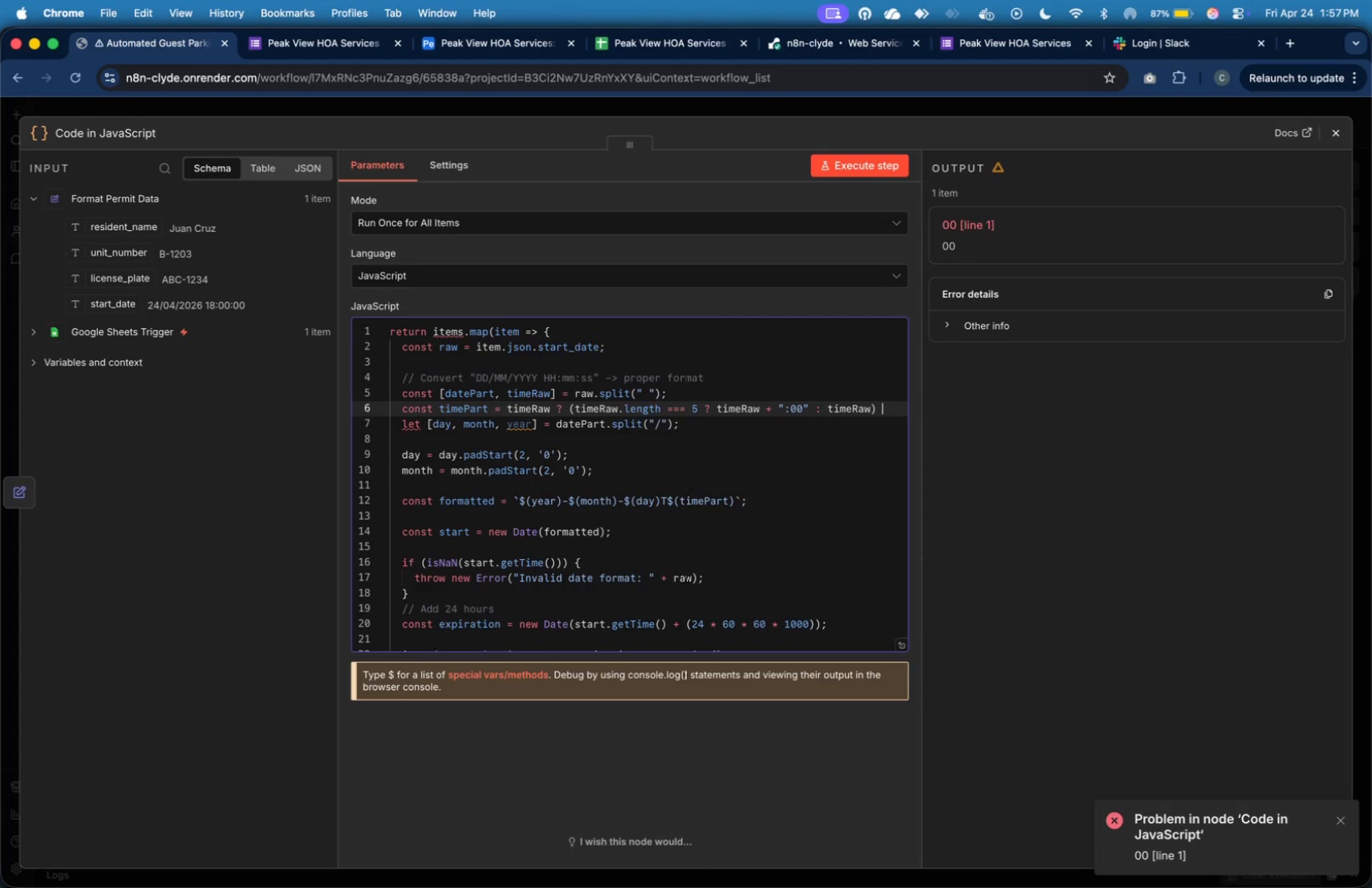 
key(Shift+Semicolon)
 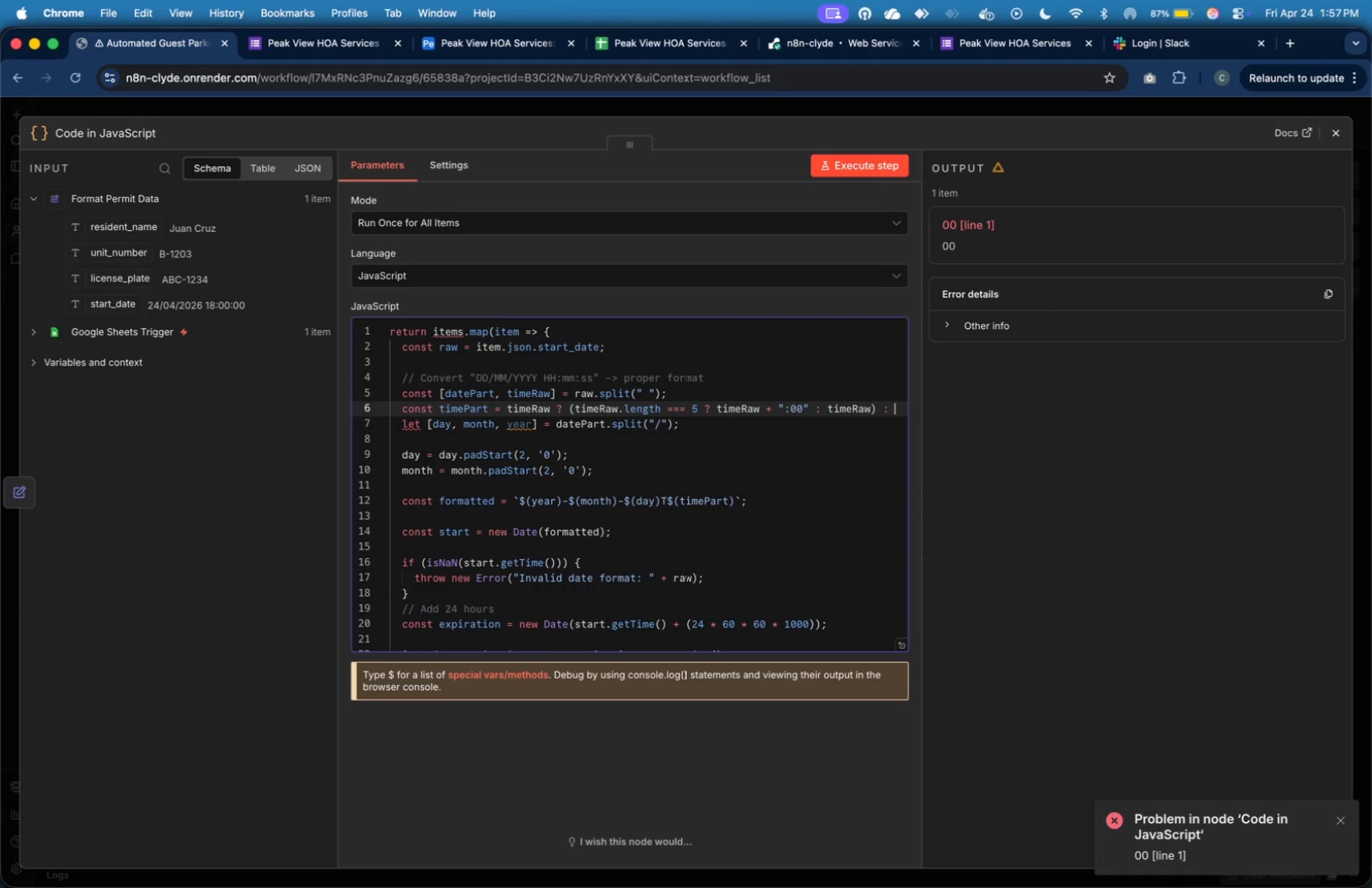 
key(Shift+Space)
 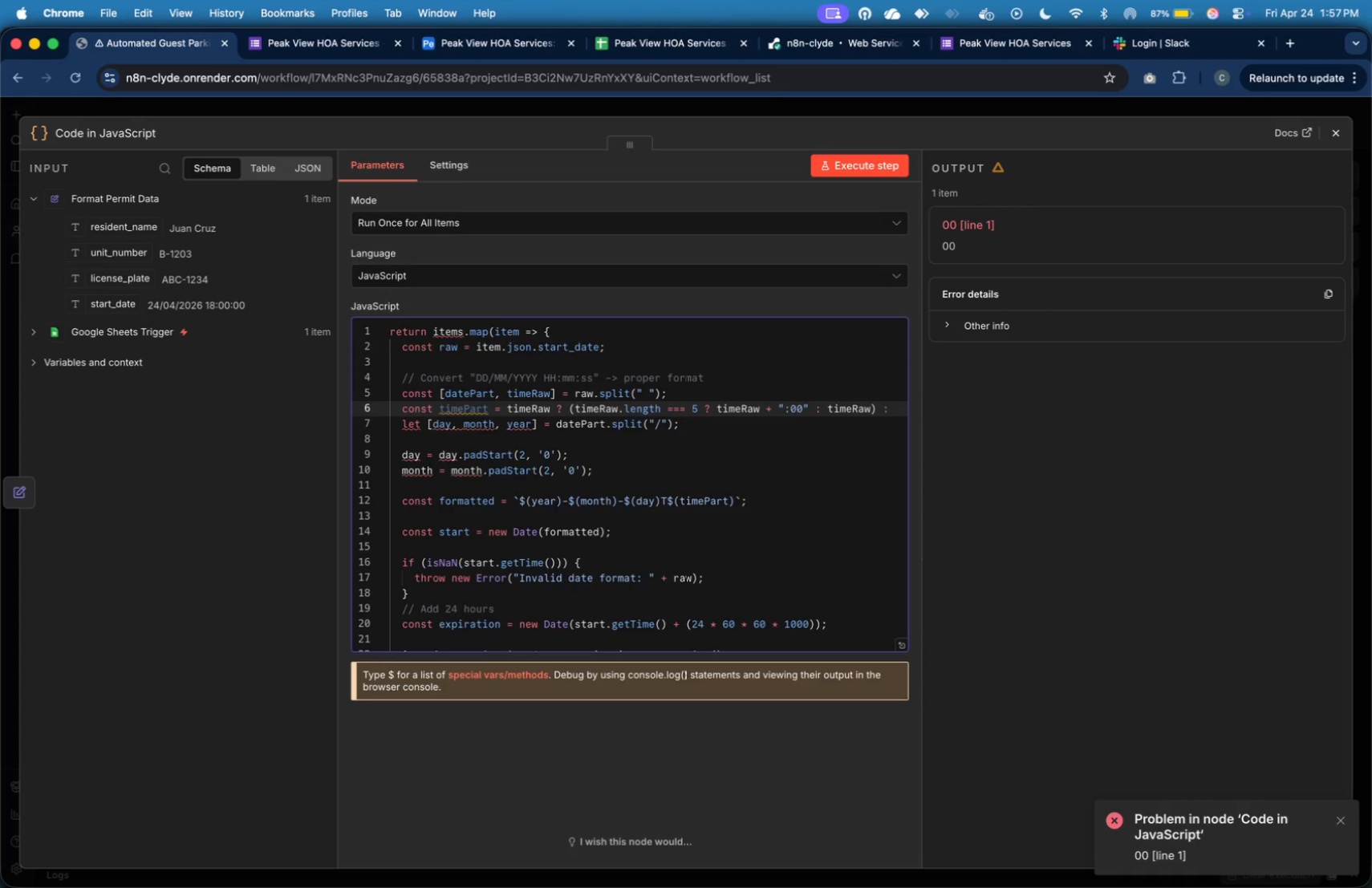 
key(Shift+Quote)
 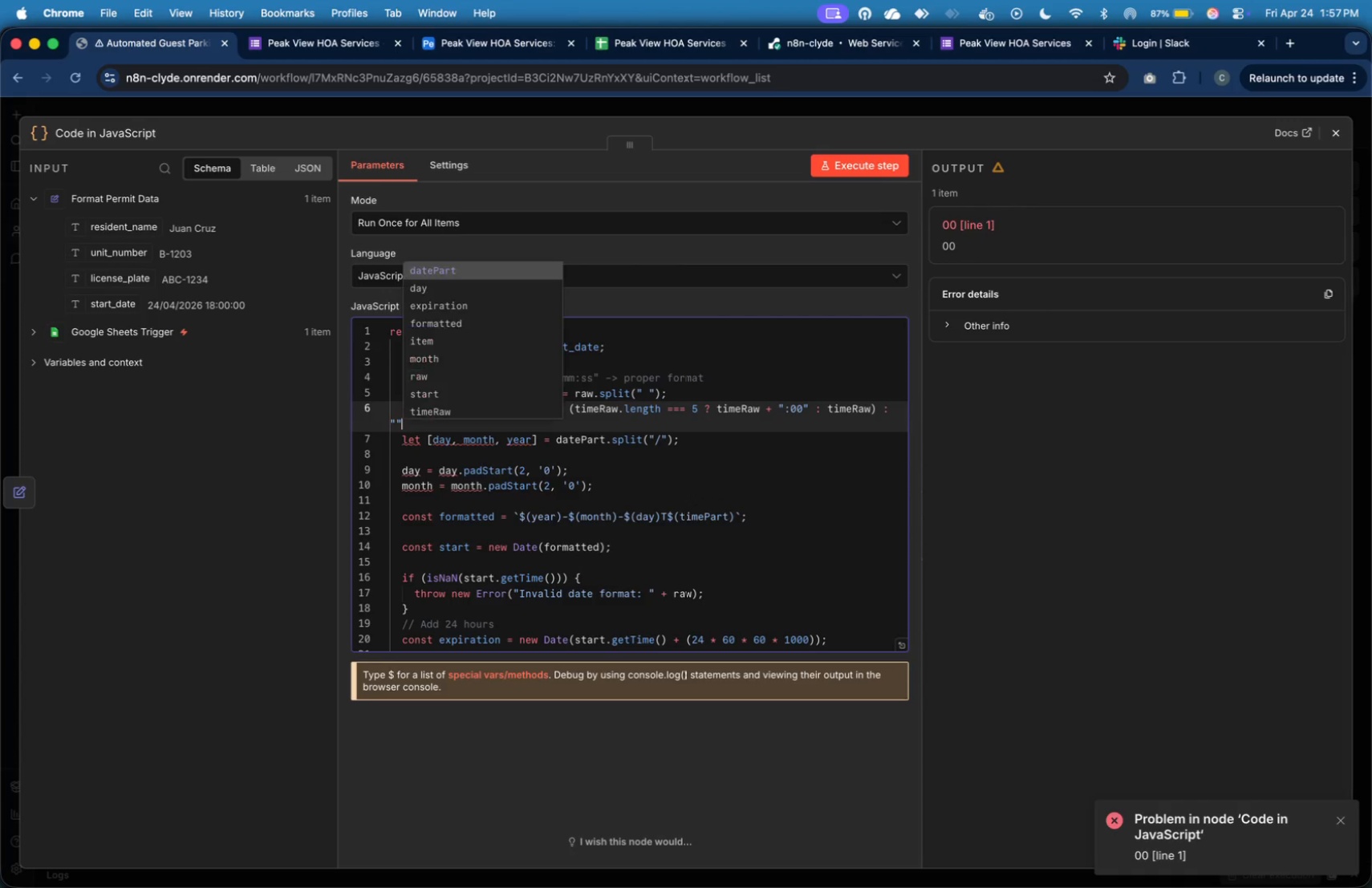 
key(Shift+Quote)
 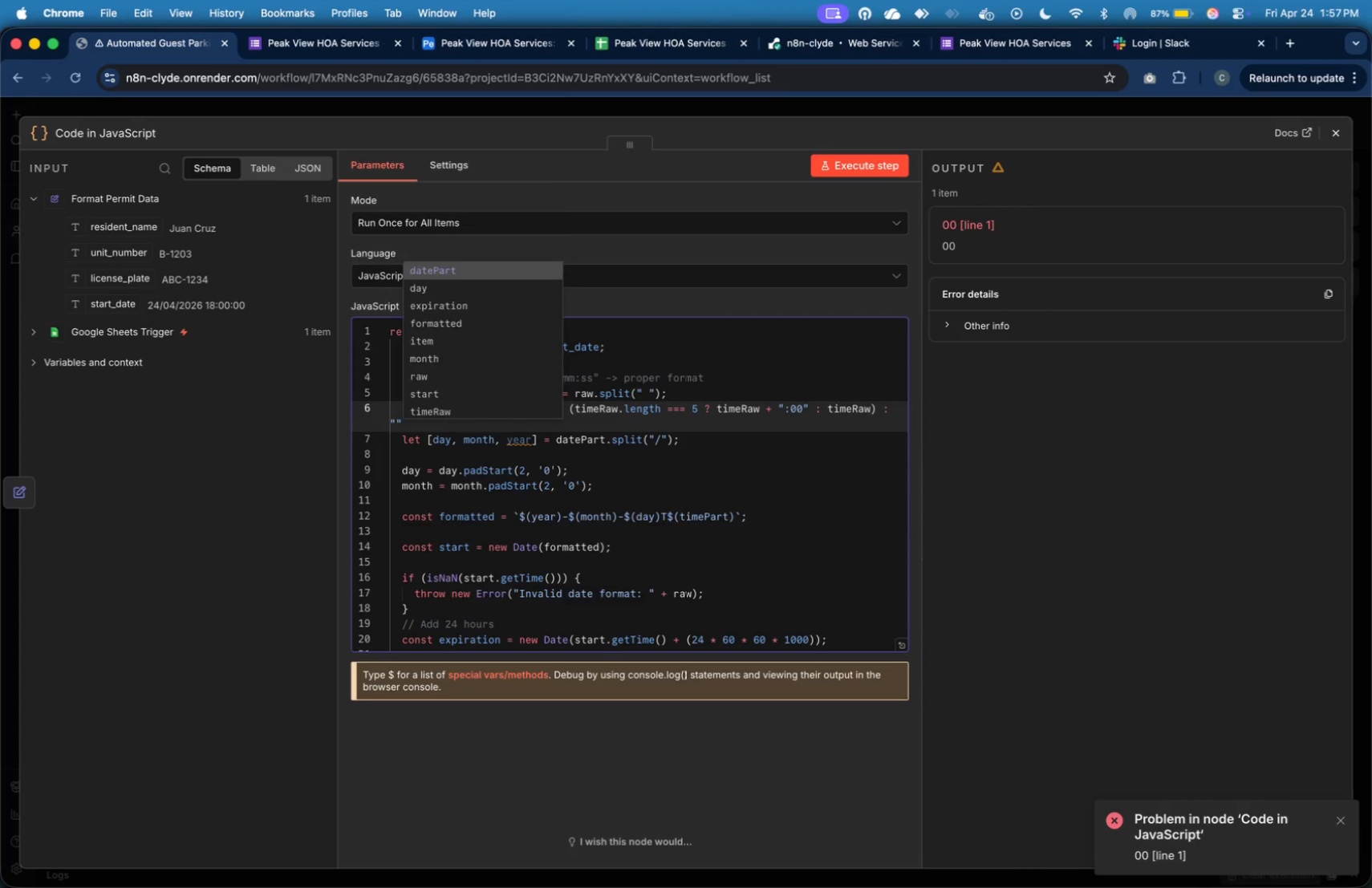 
key(ArrowLeft)
 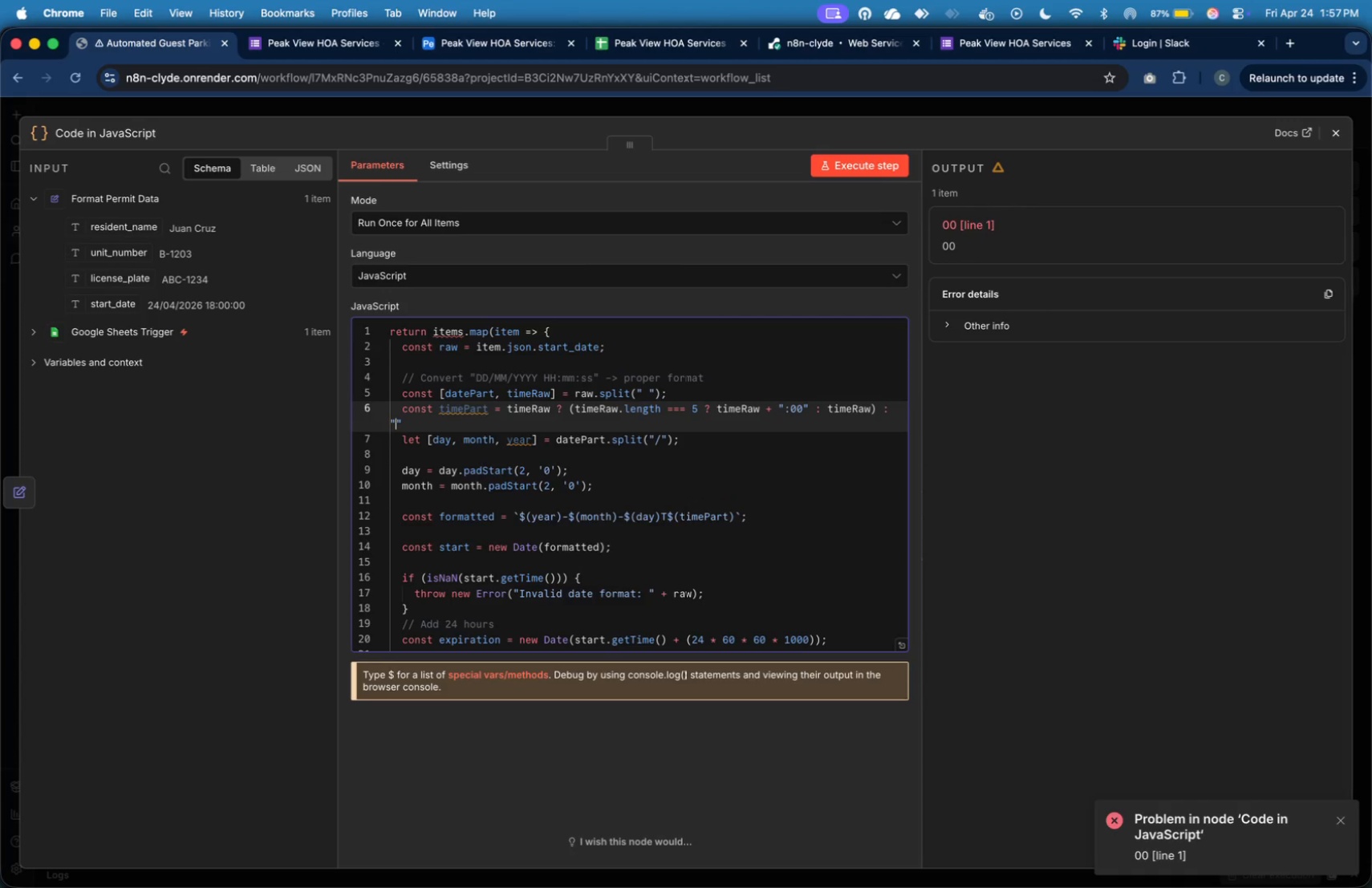 
type(000)
key(Backspace)
type(:00:00)
 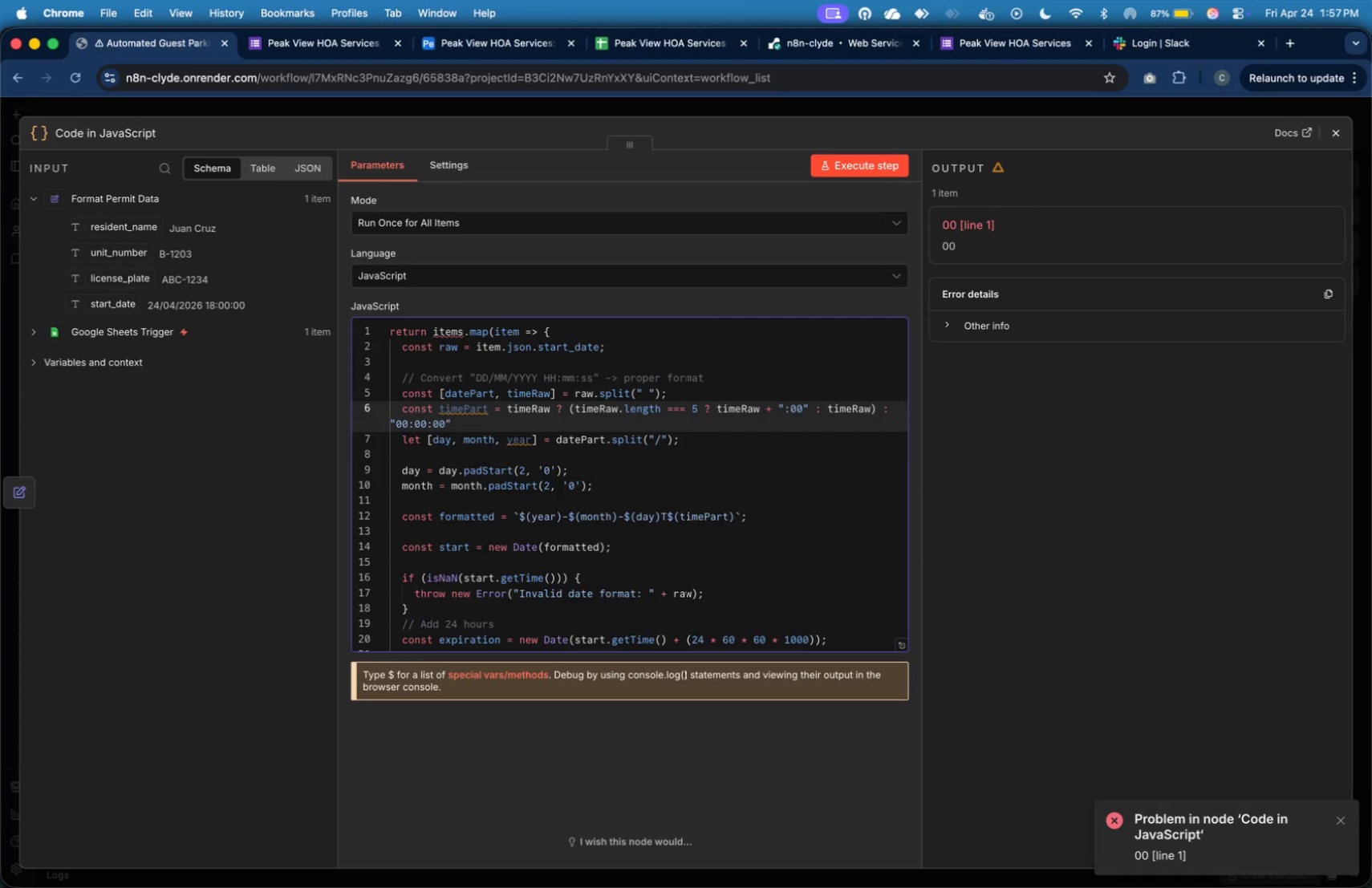 
key(ArrowRight)
 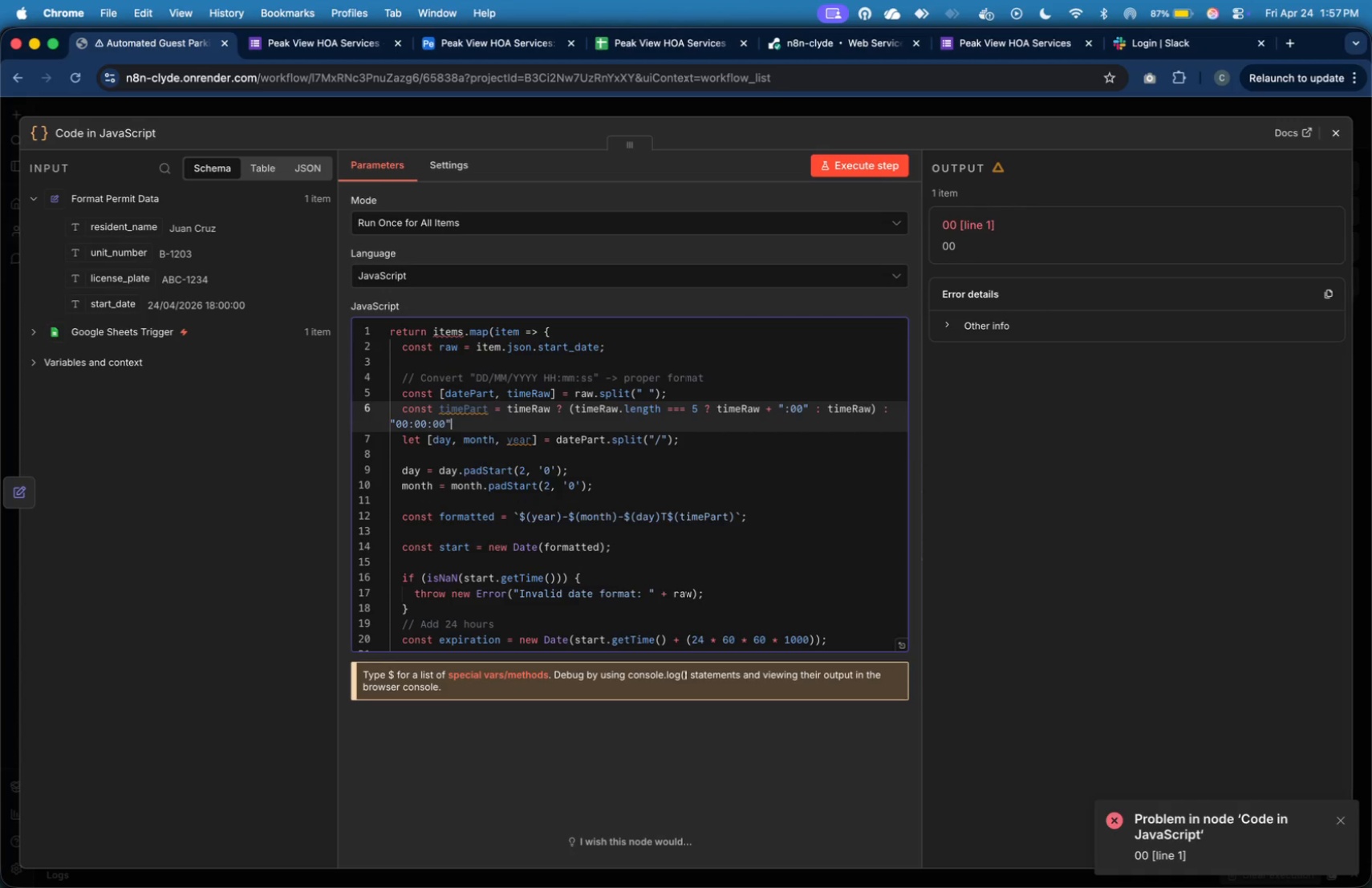 
key(Semicolon)
 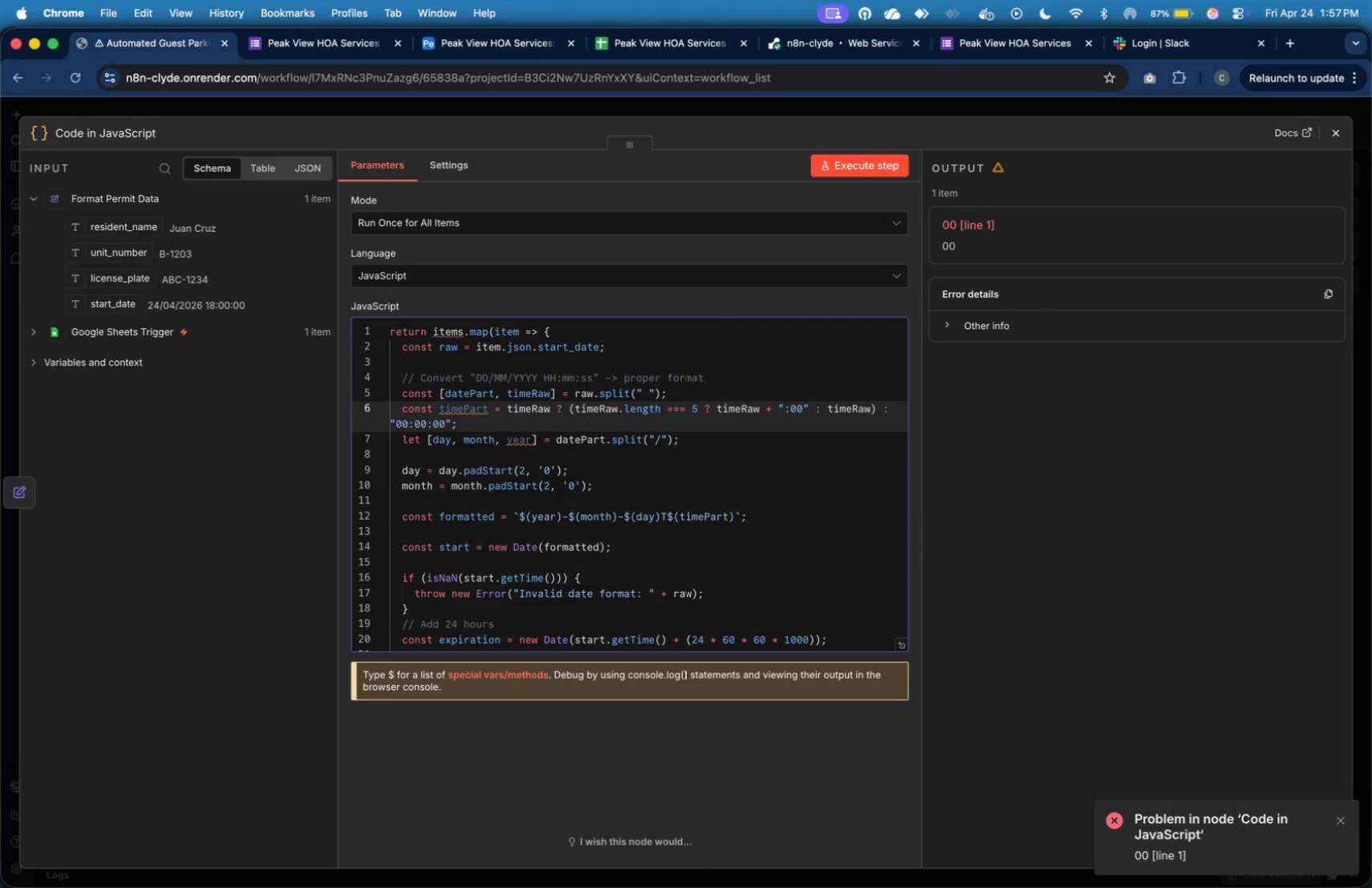 
wait(9.55)
 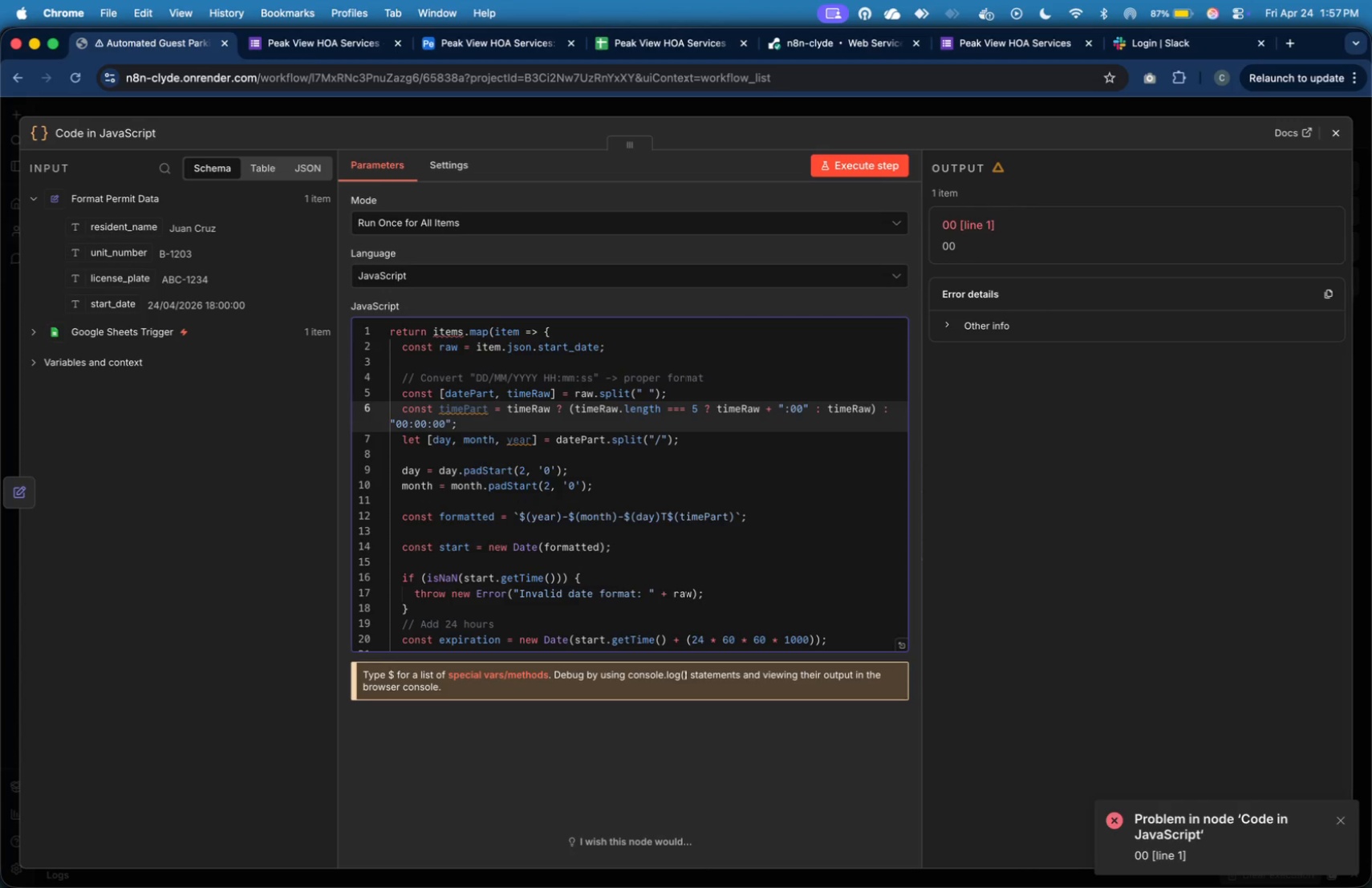 
scroll: coordinate [562, 475], scroll_direction: down, amount: 11.0
 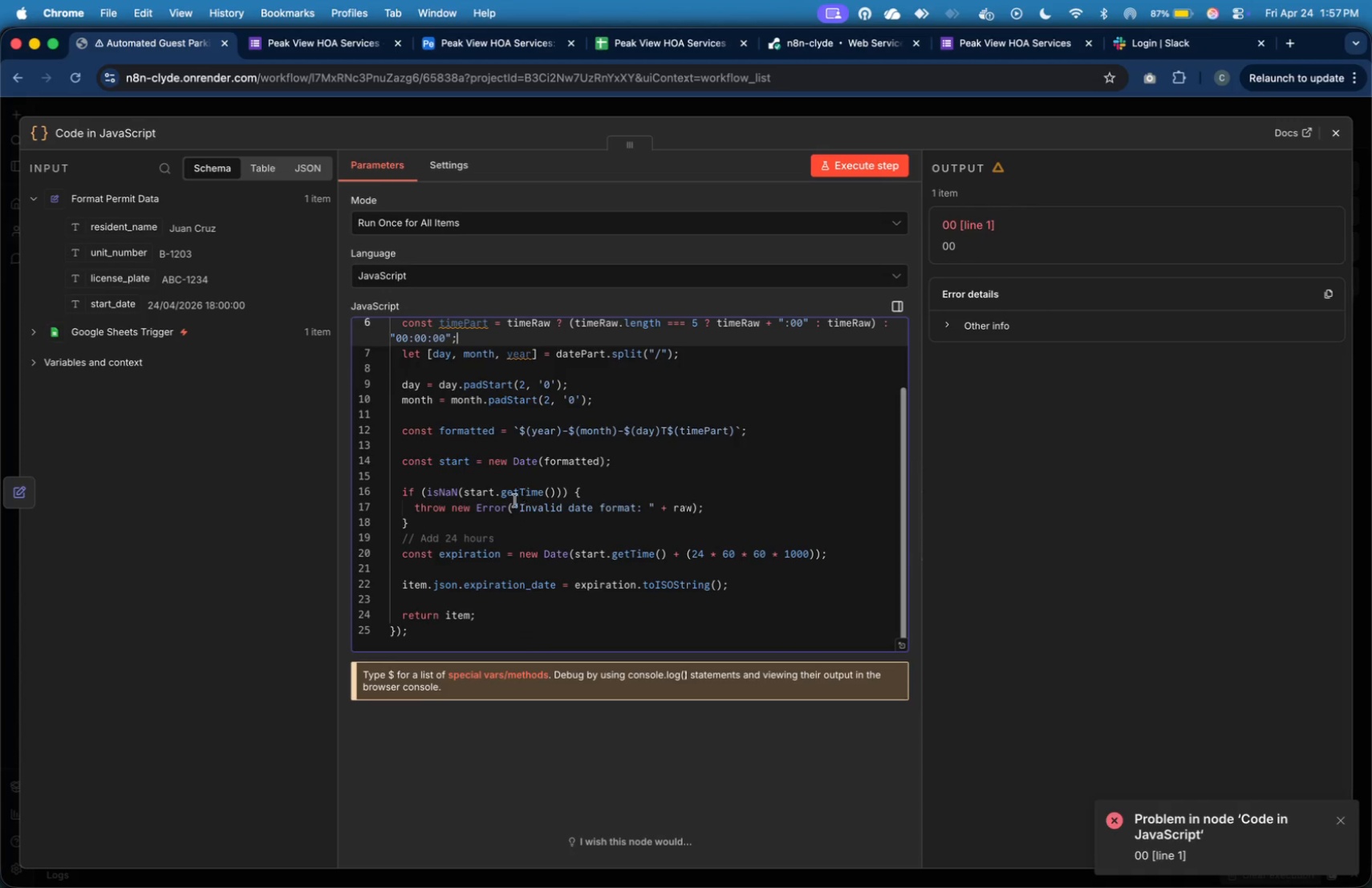 
mouse_move([510, 481])
 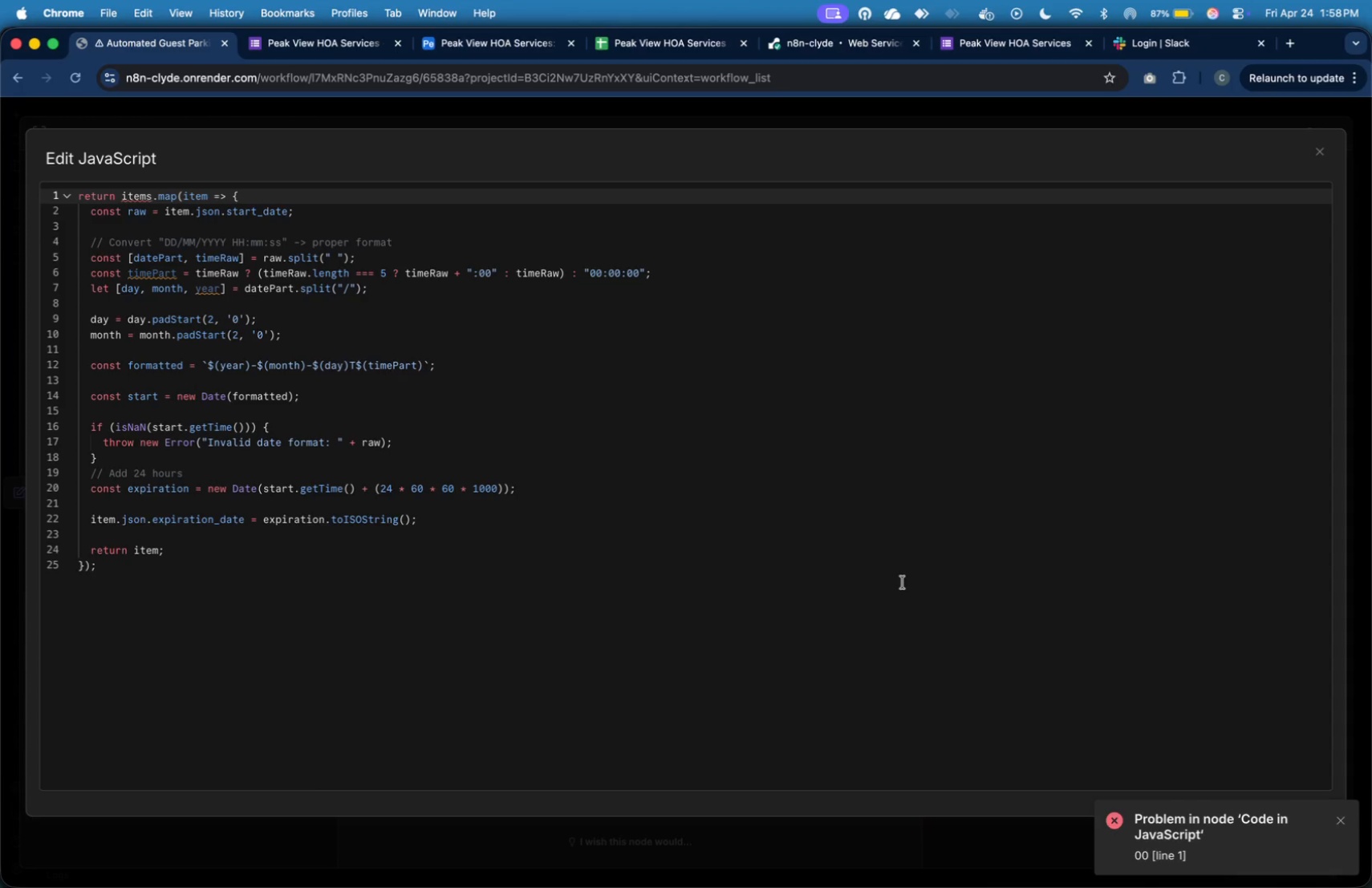 
wait(43.8)
 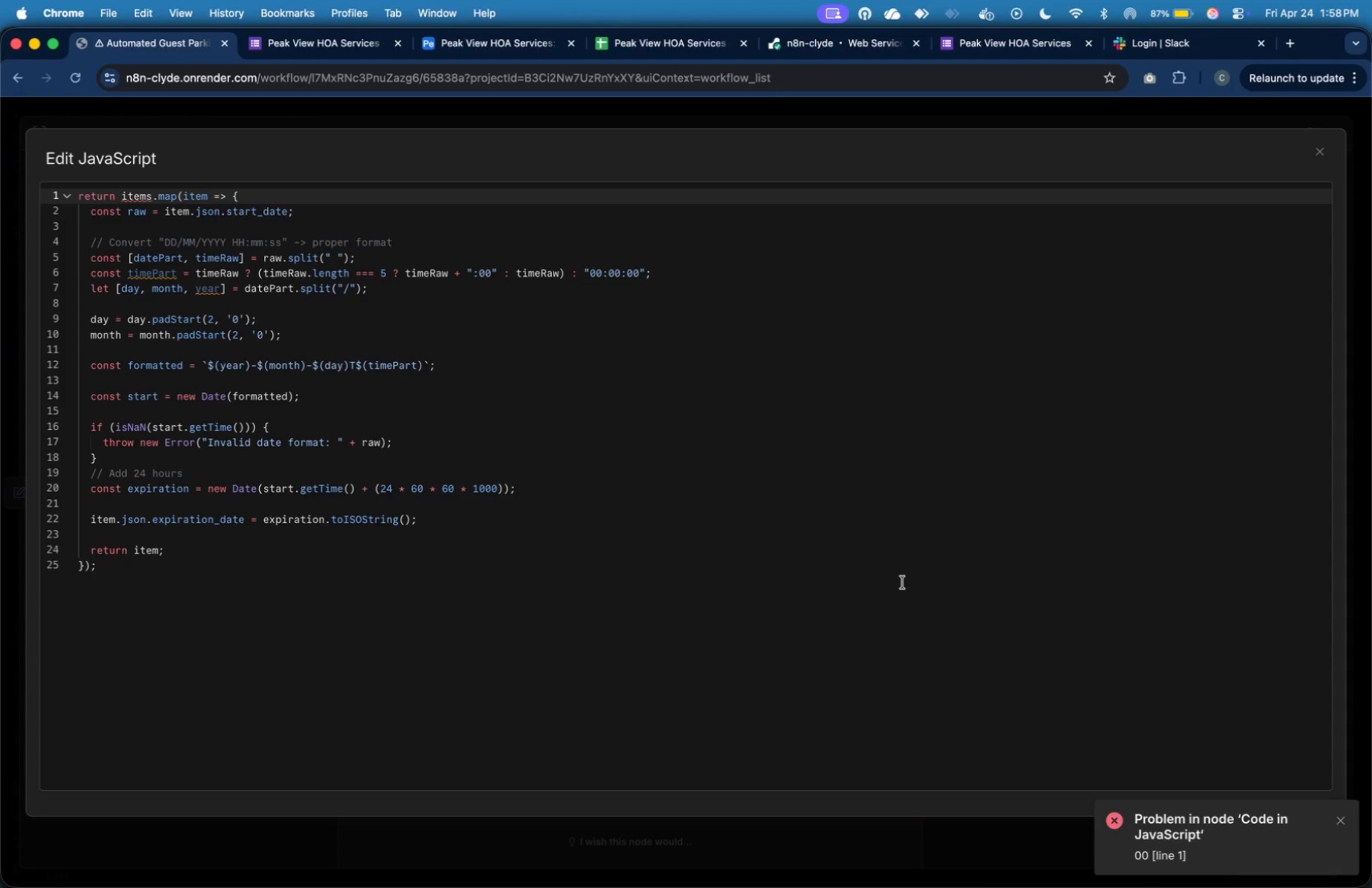 
double_click([1325, 153])
 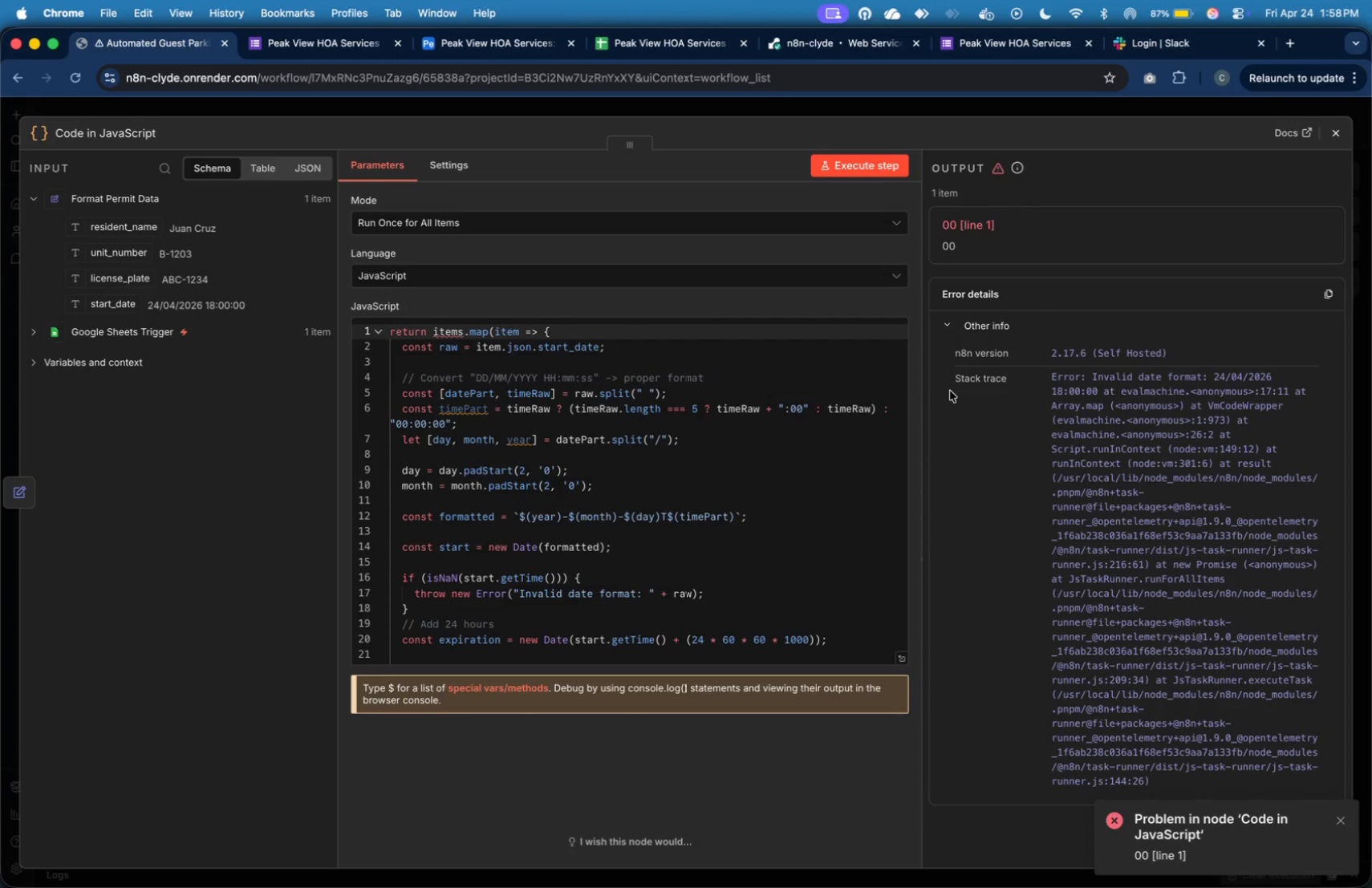 
wait(19.51)
 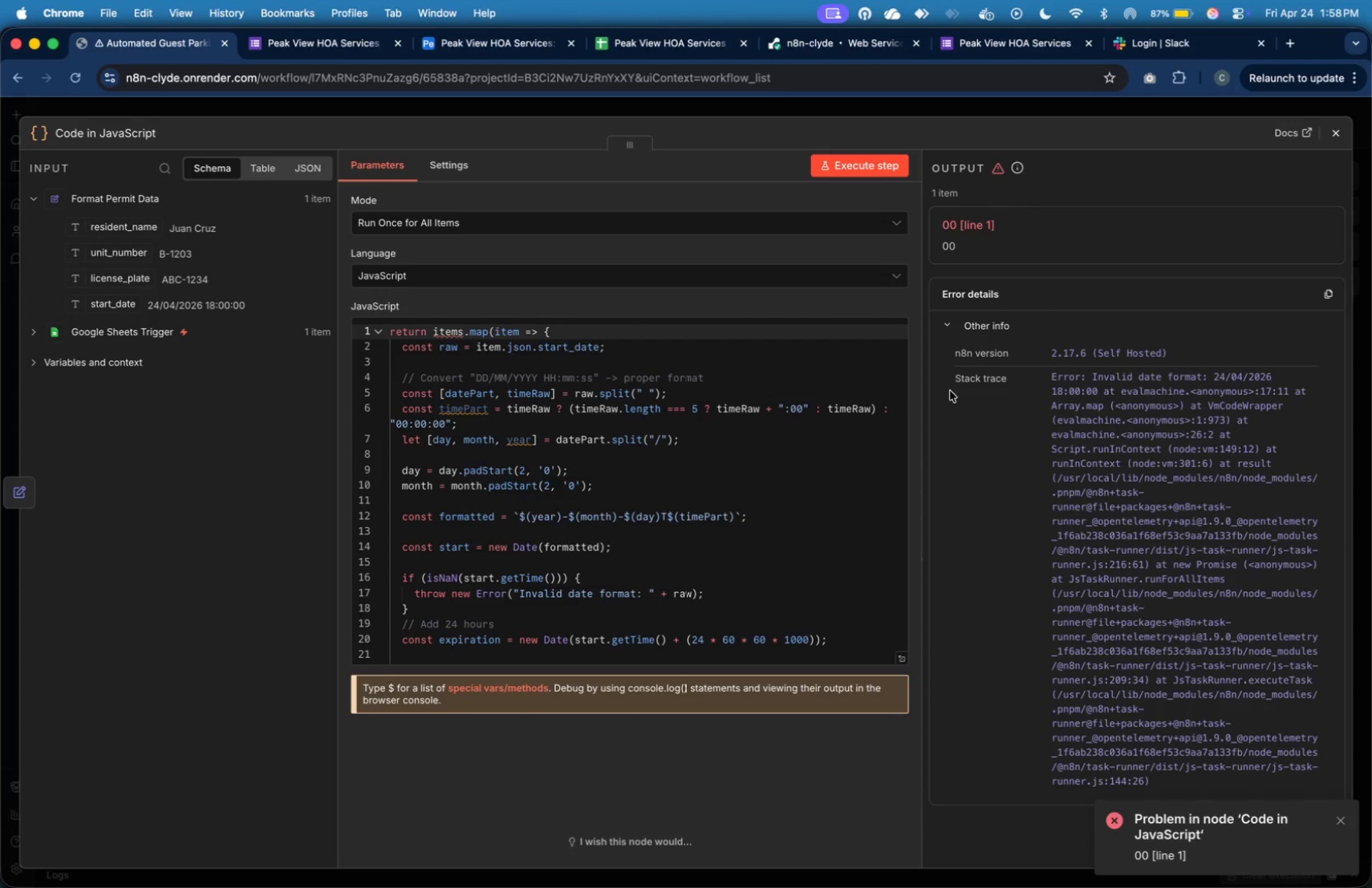 
left_click([791, 482])
 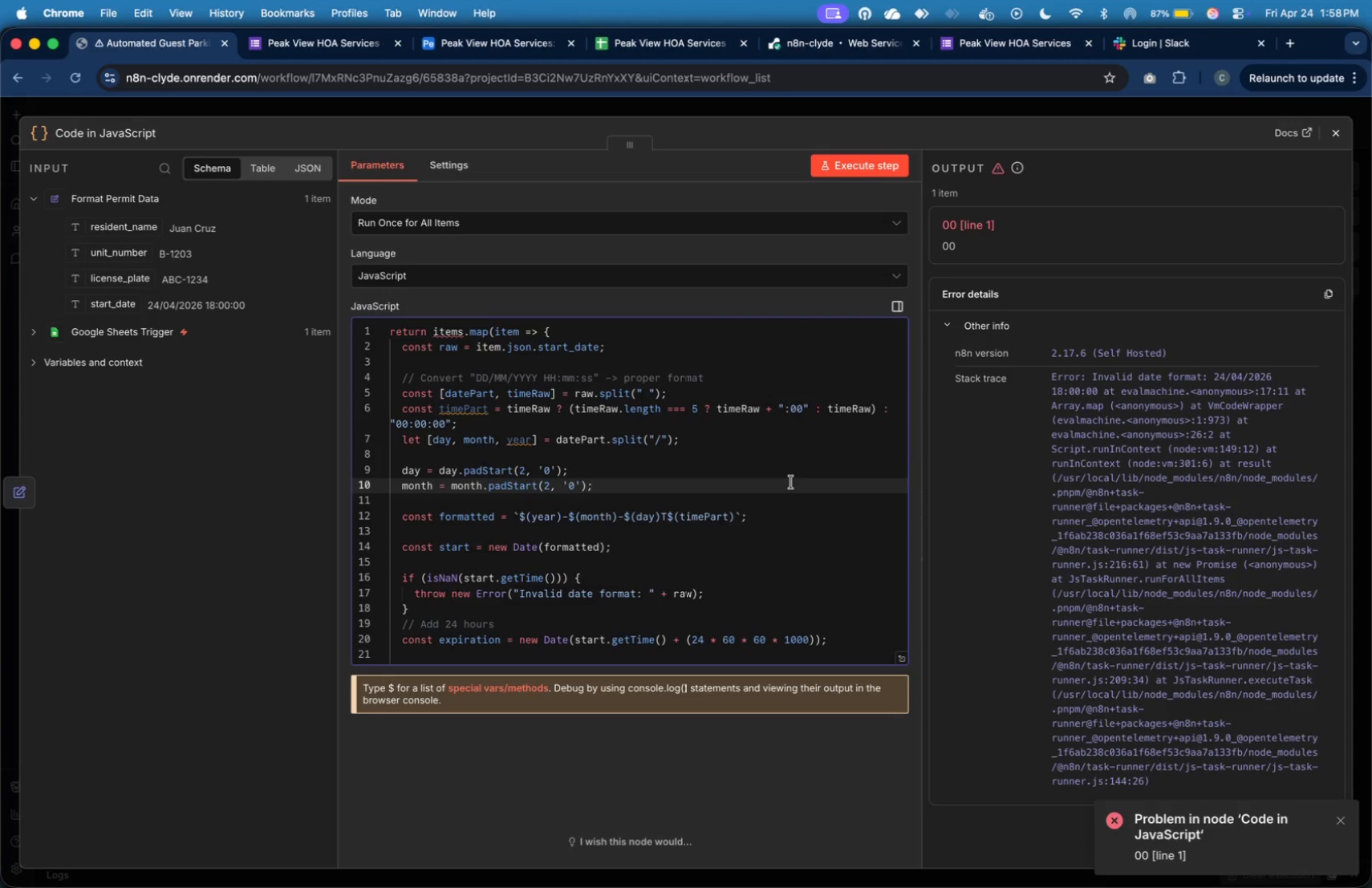 
wait(7.08)
 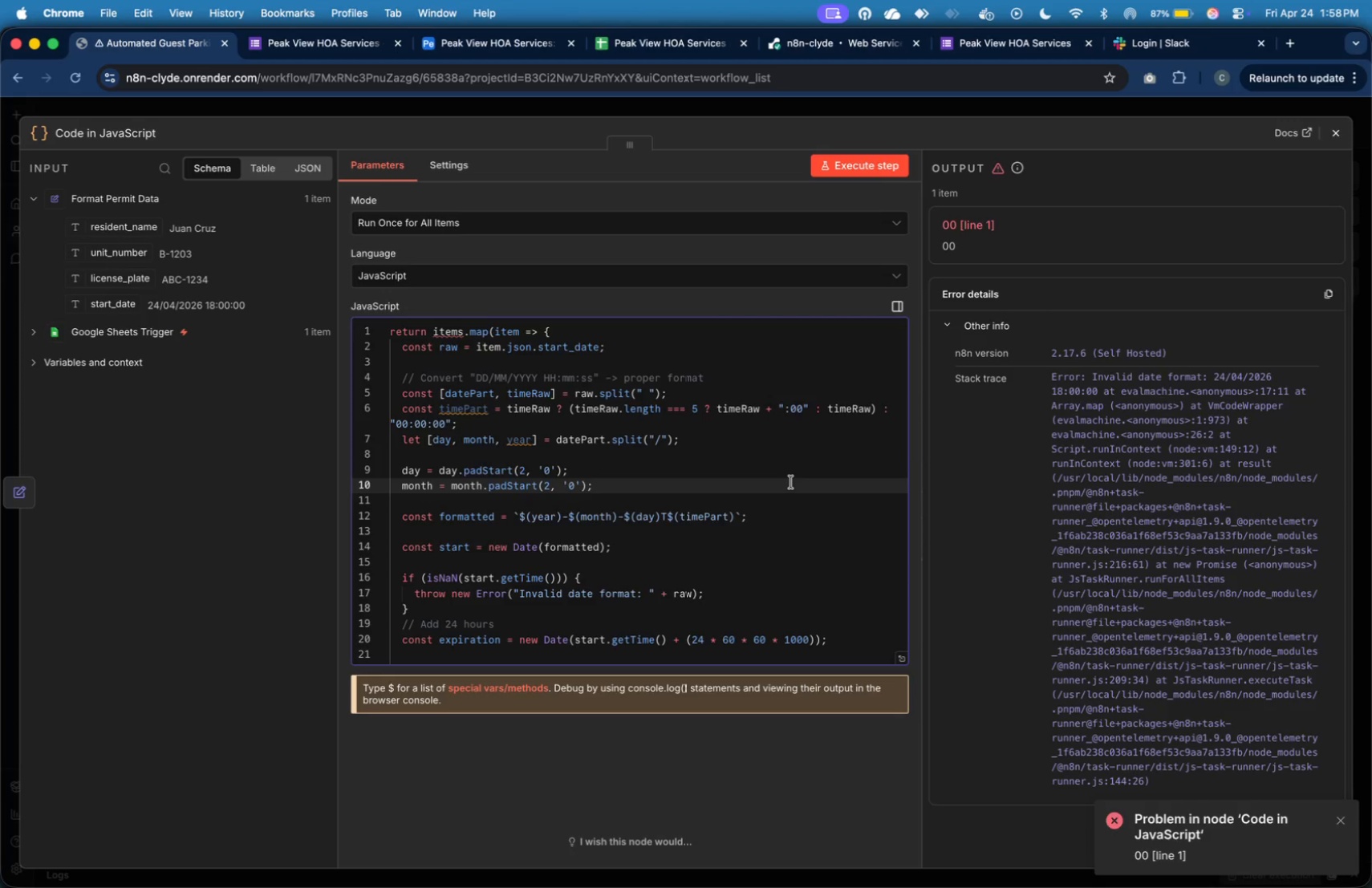 
key(ArrowUp)
 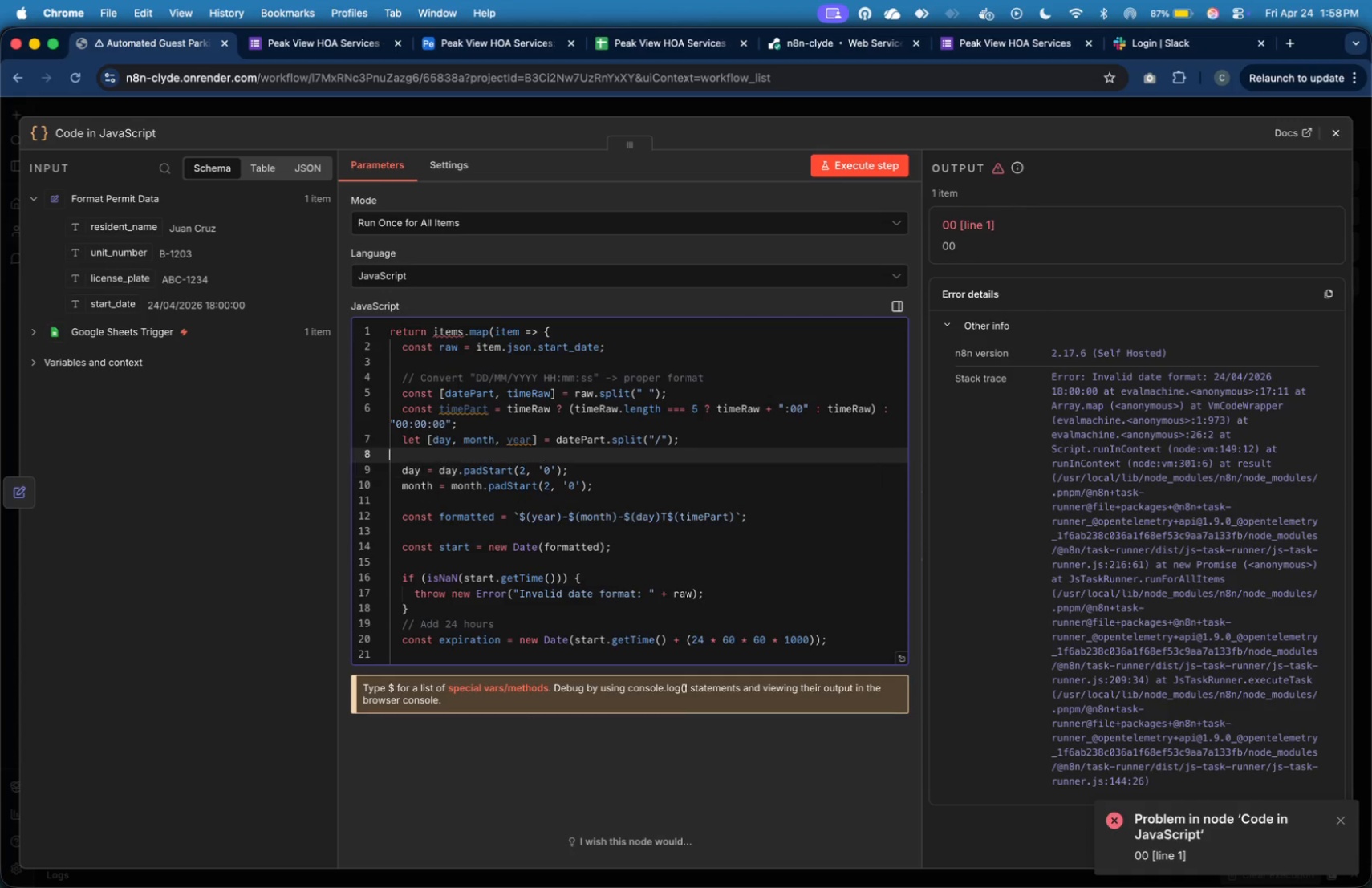 
key(ArrowUp)
 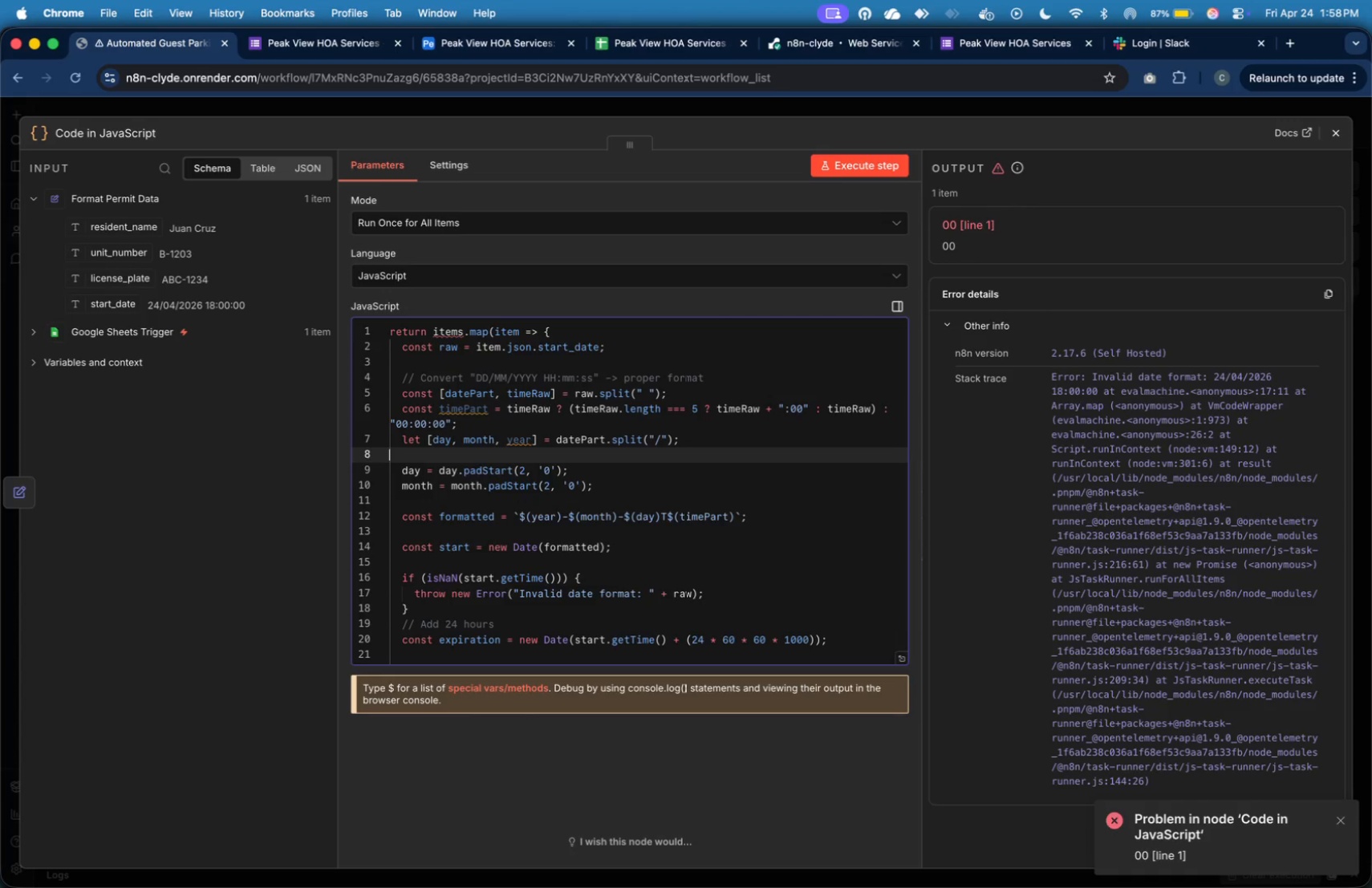 
wait(14.51)
 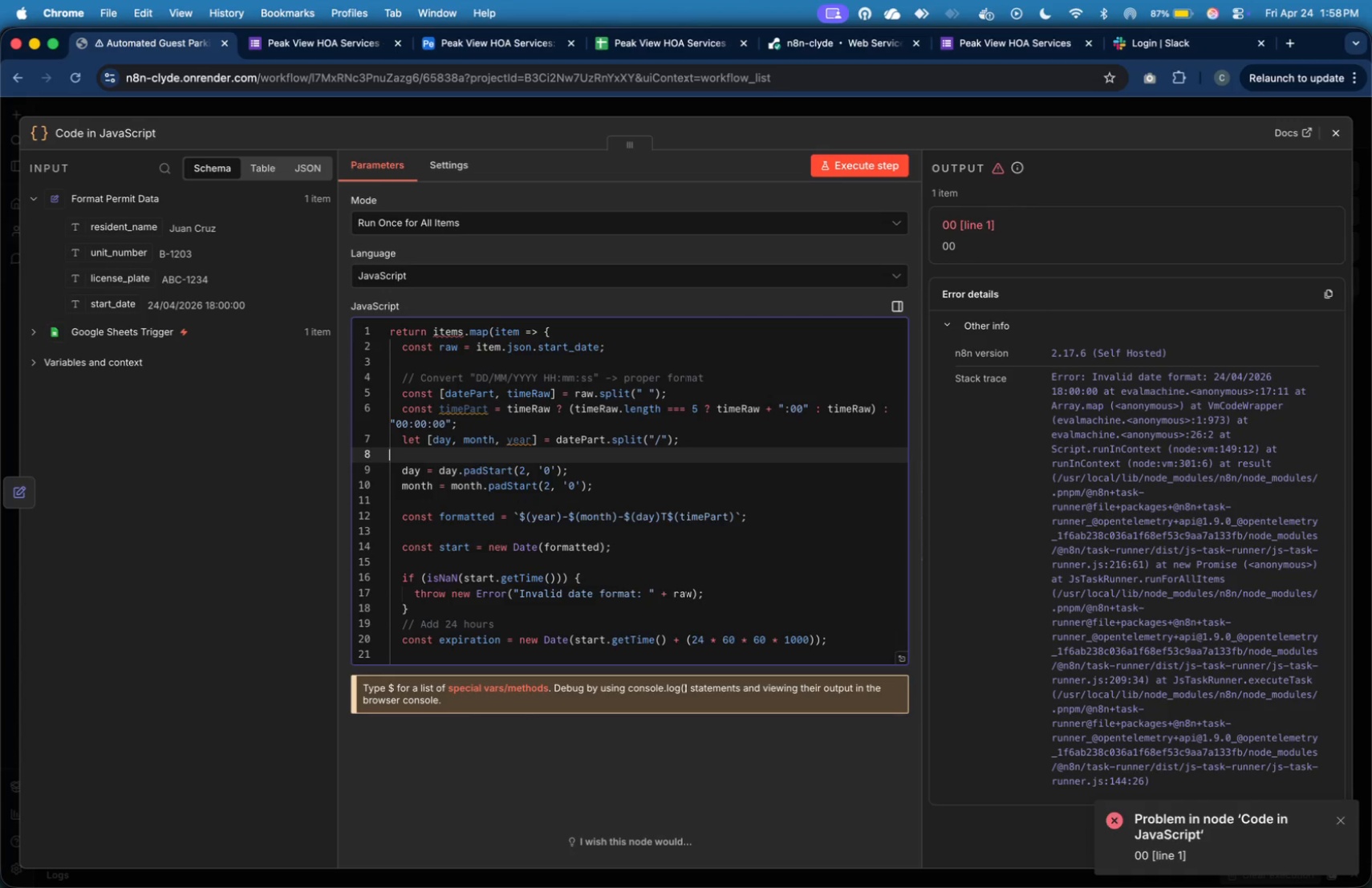 
key(ArrowRight)
 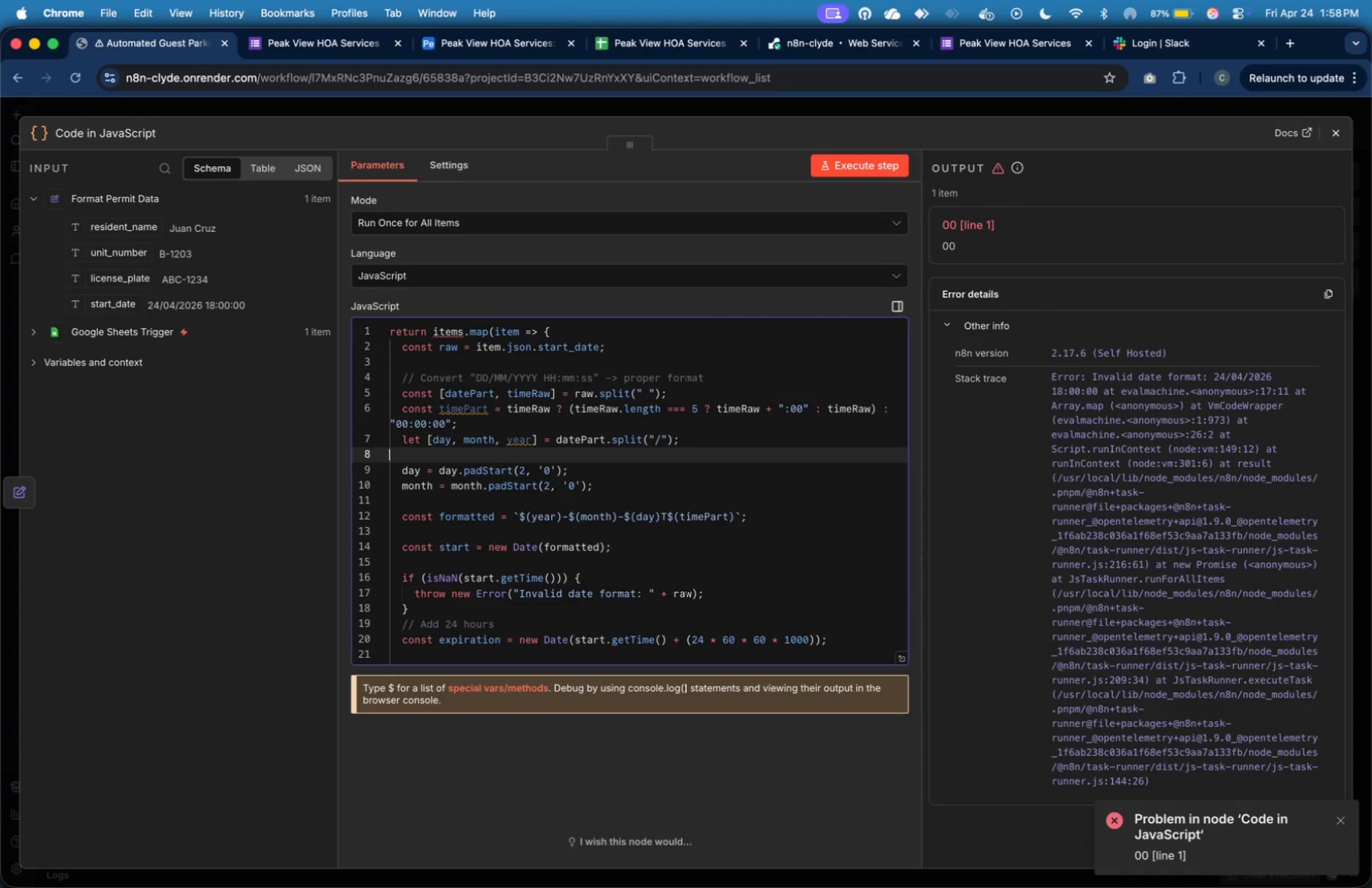 
key(ArrowRight)
 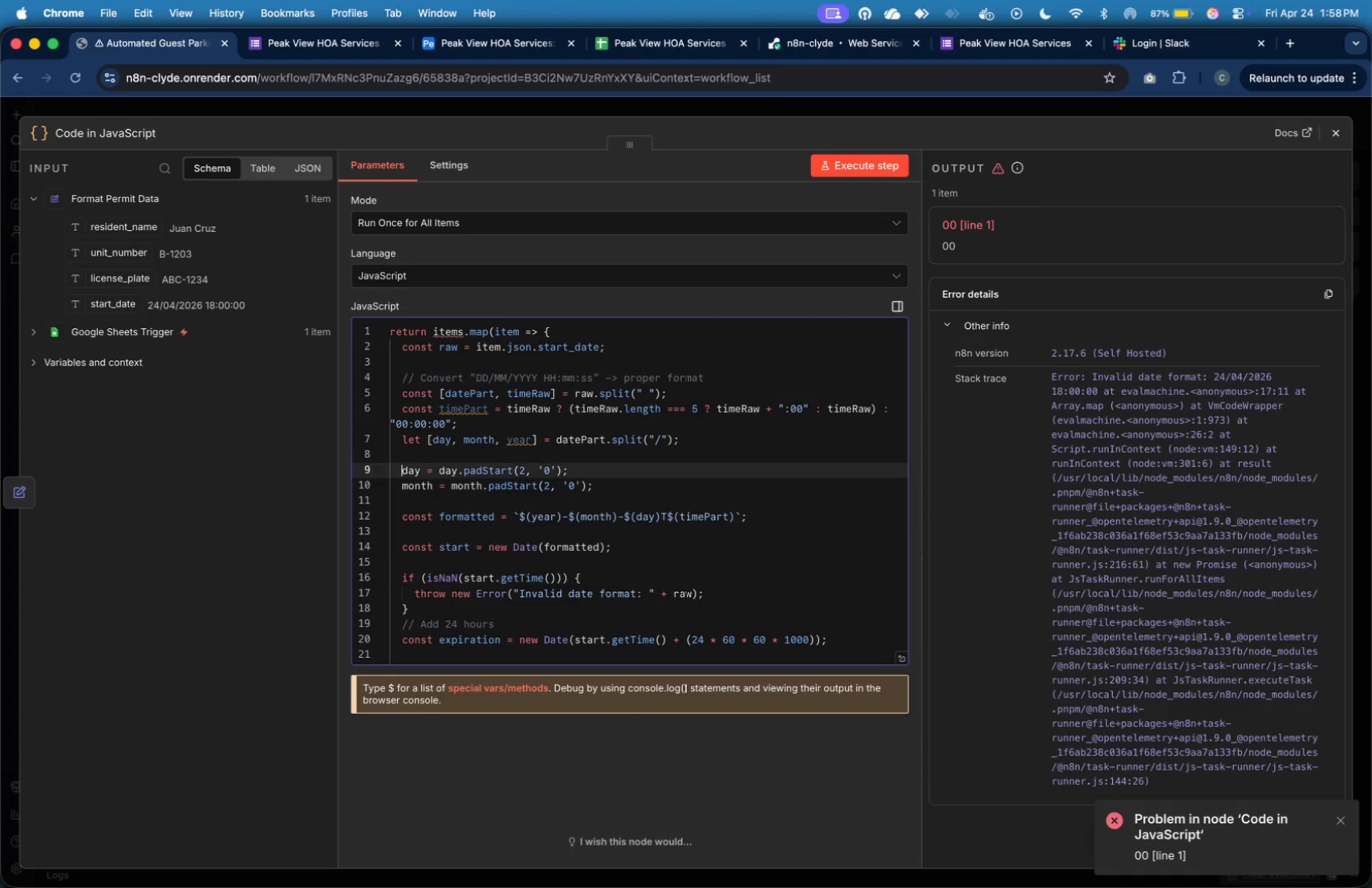 
key(ArrowRight)
 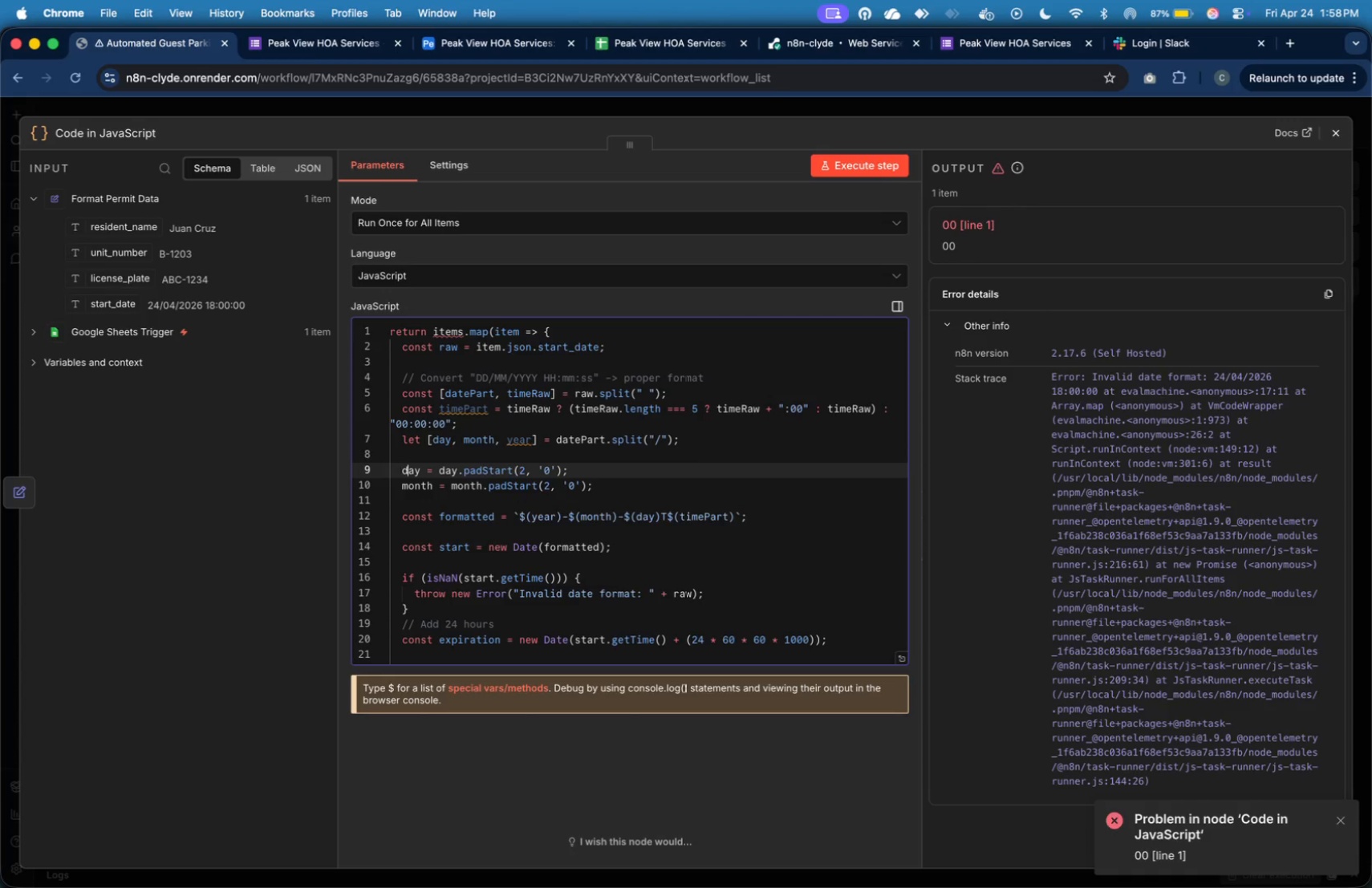 
key(ArrowRight)
 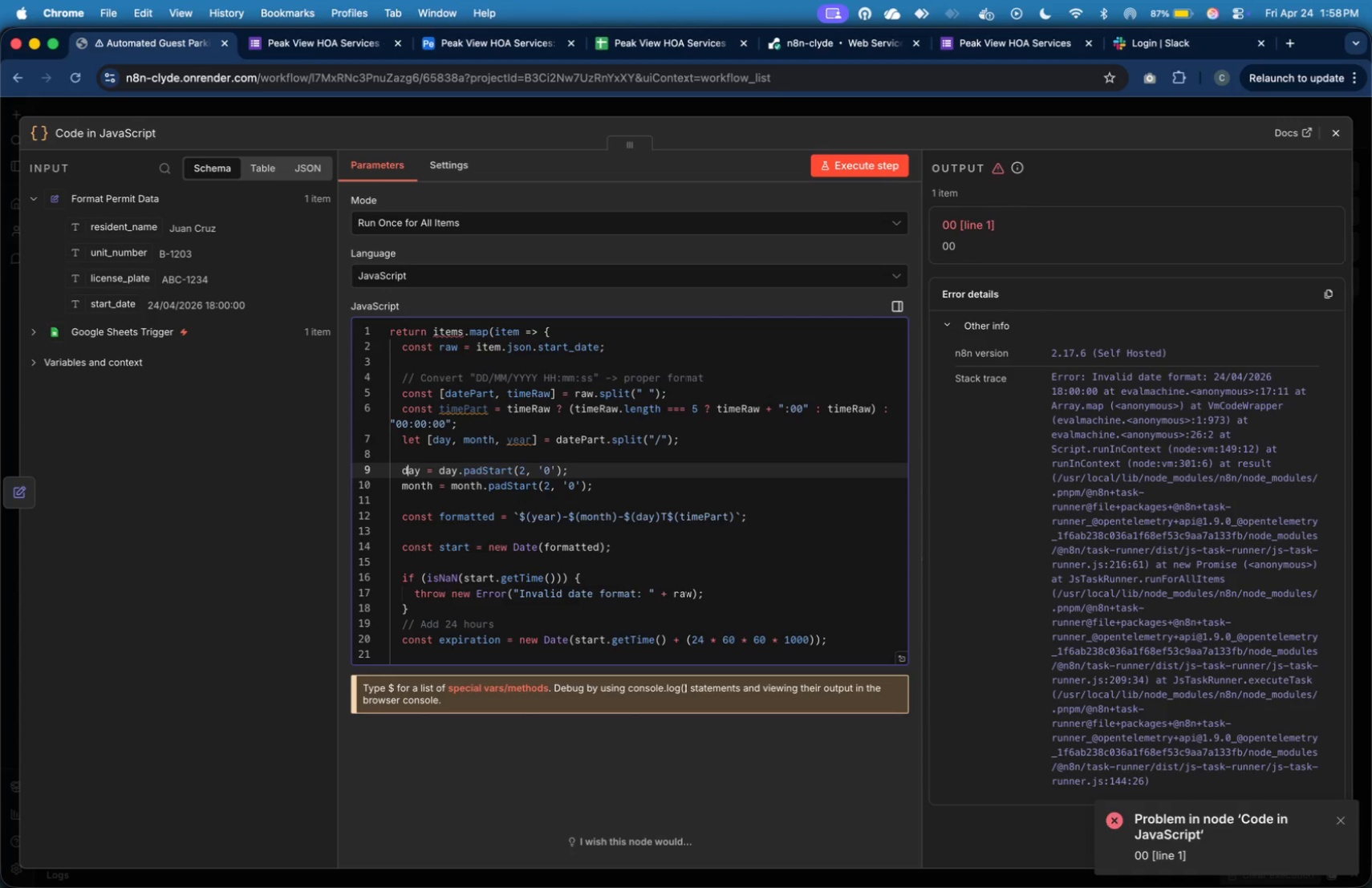 
key(ArrowUp)
 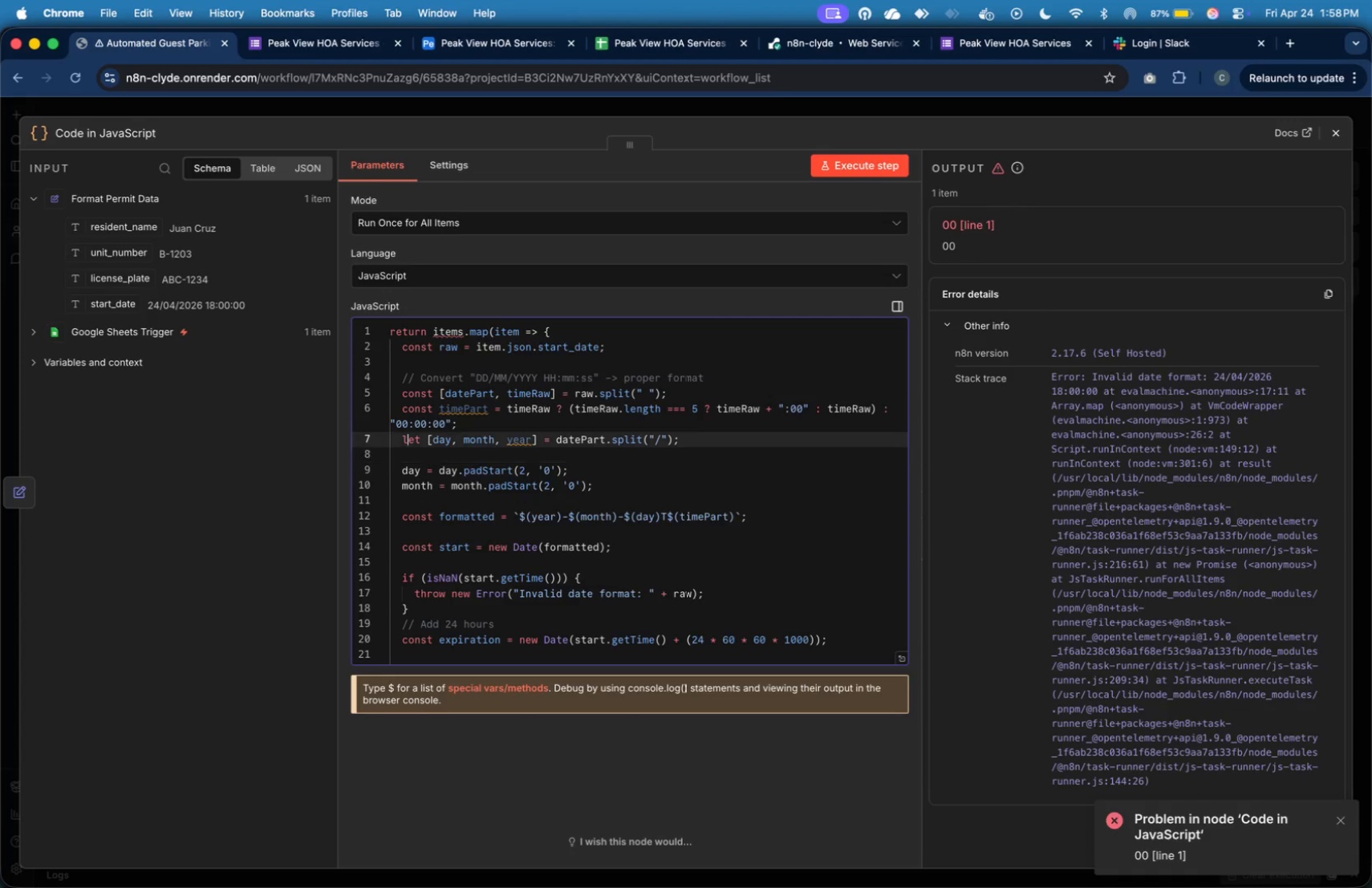 
key(ArrowUp)
 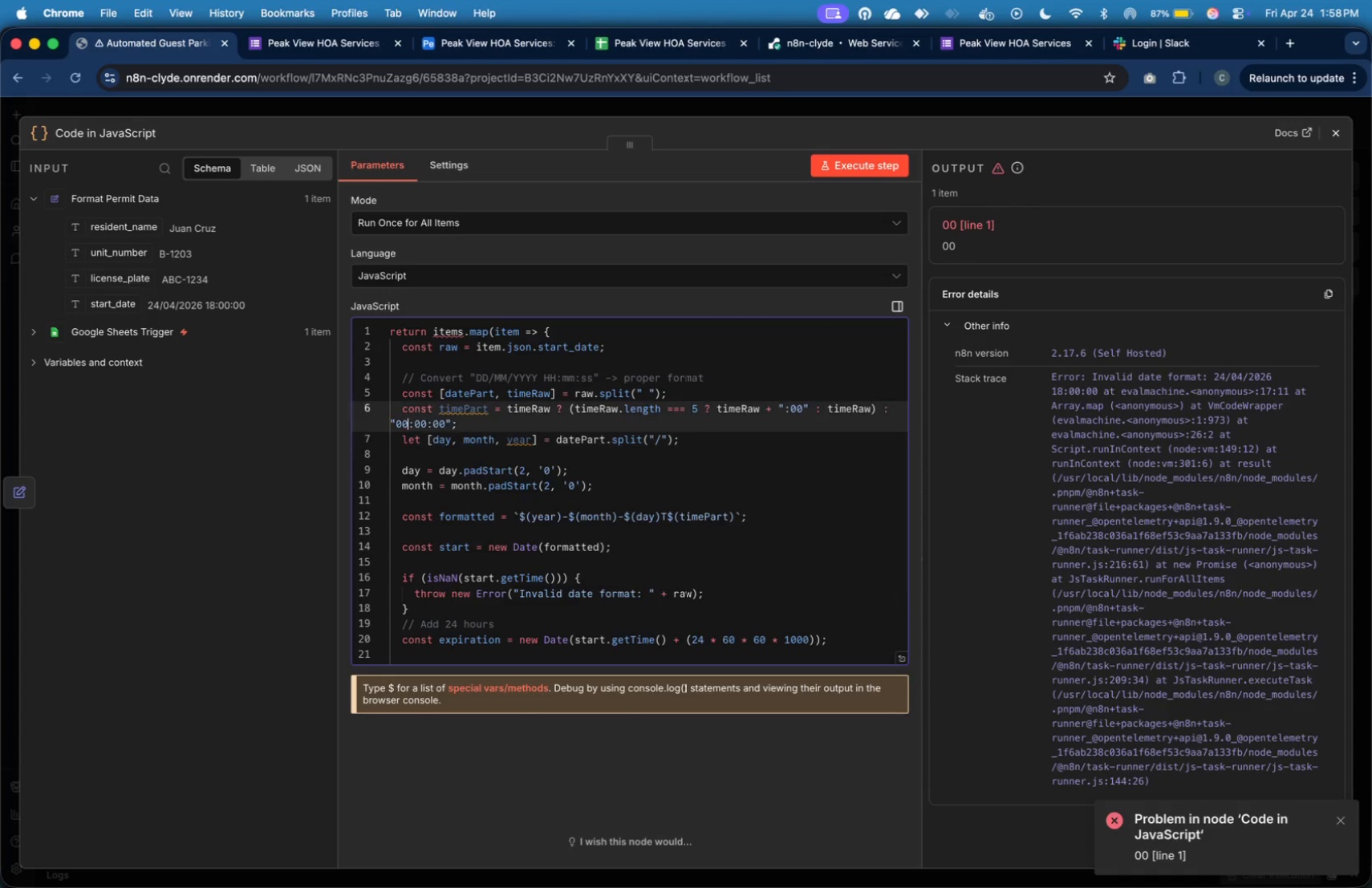 
key(ArrowUp)
 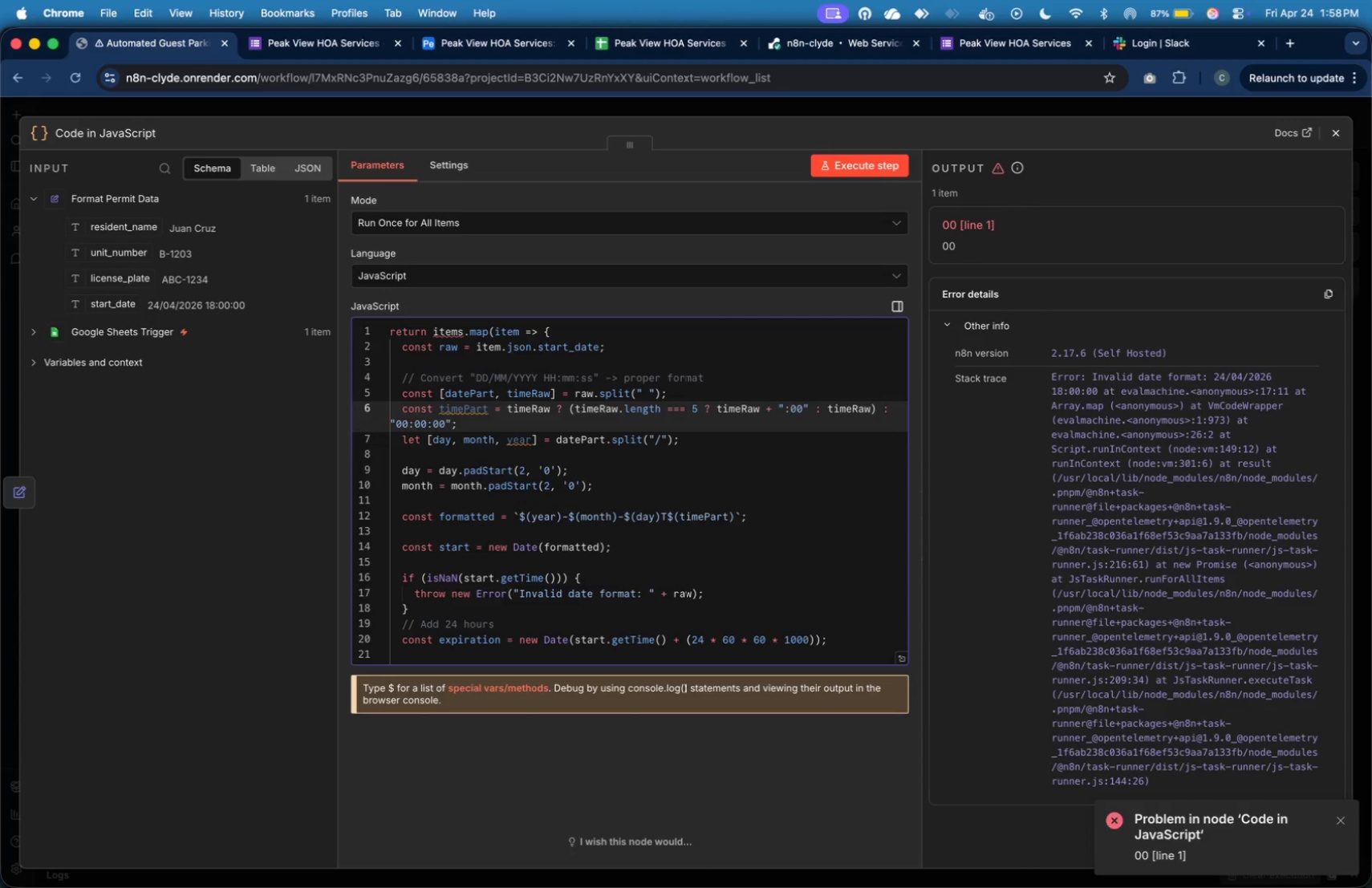 
key(ArrowDown)
 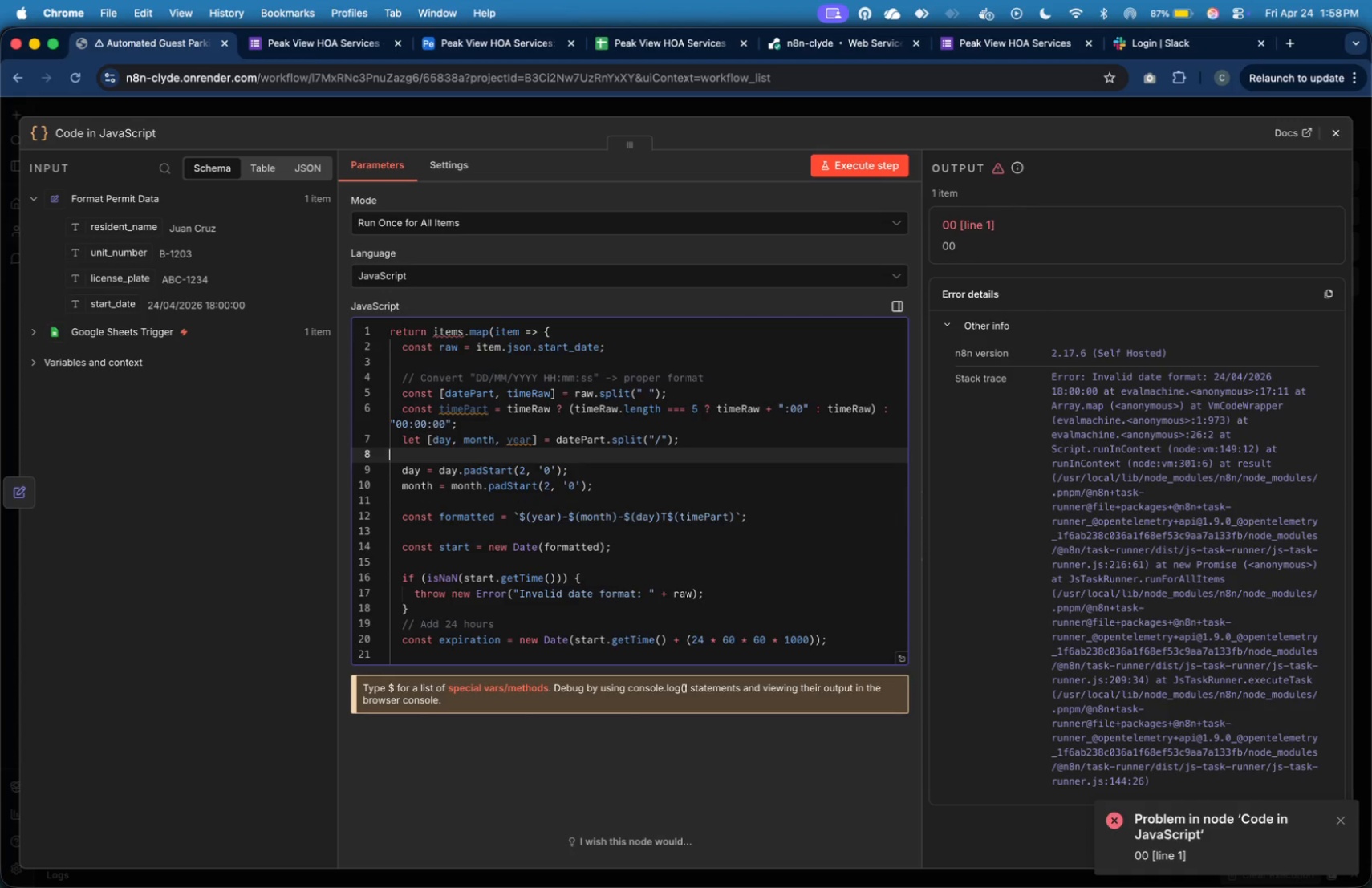 
key(ArrowDown)
 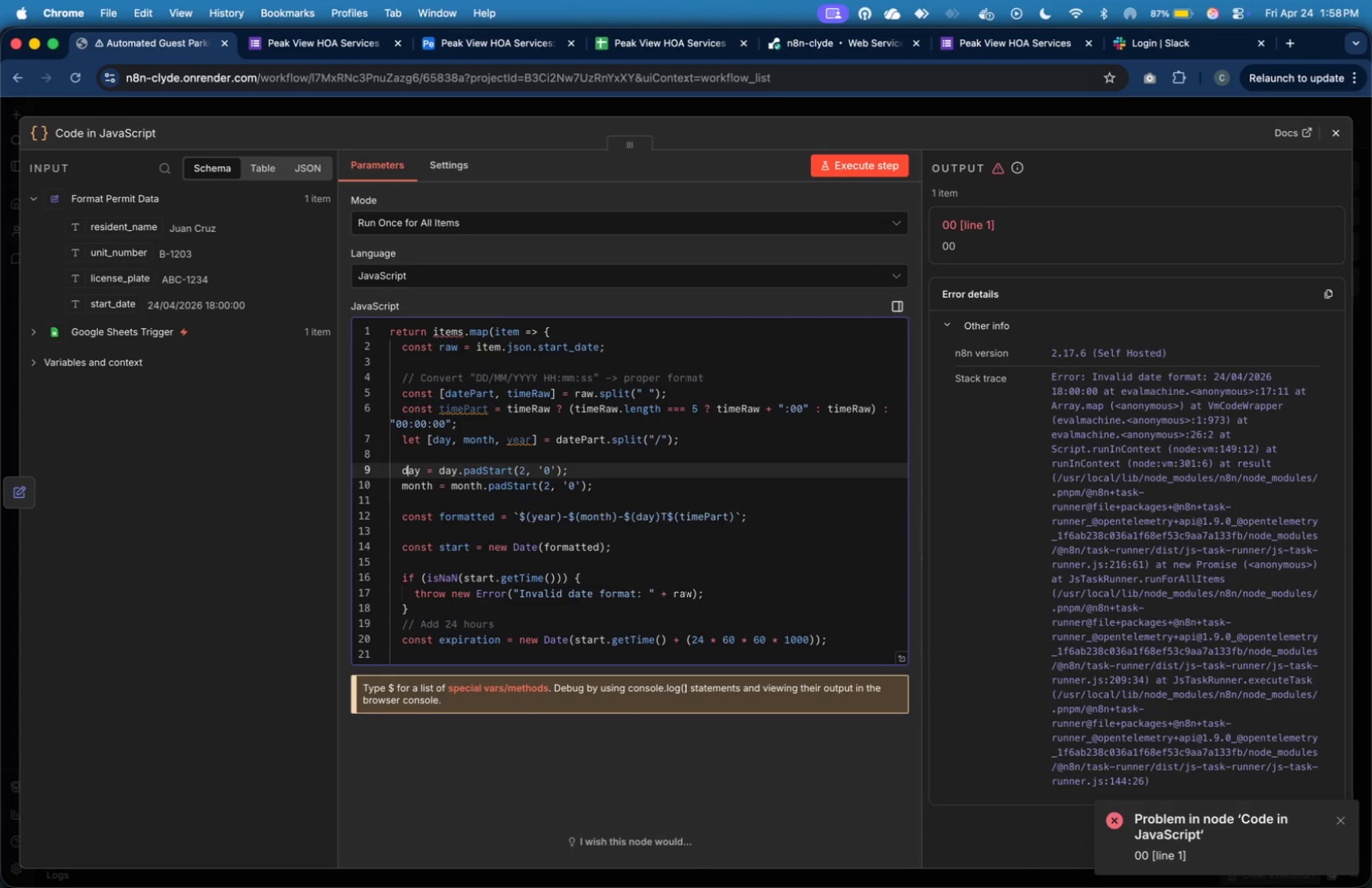 
key(ArrowDown)
 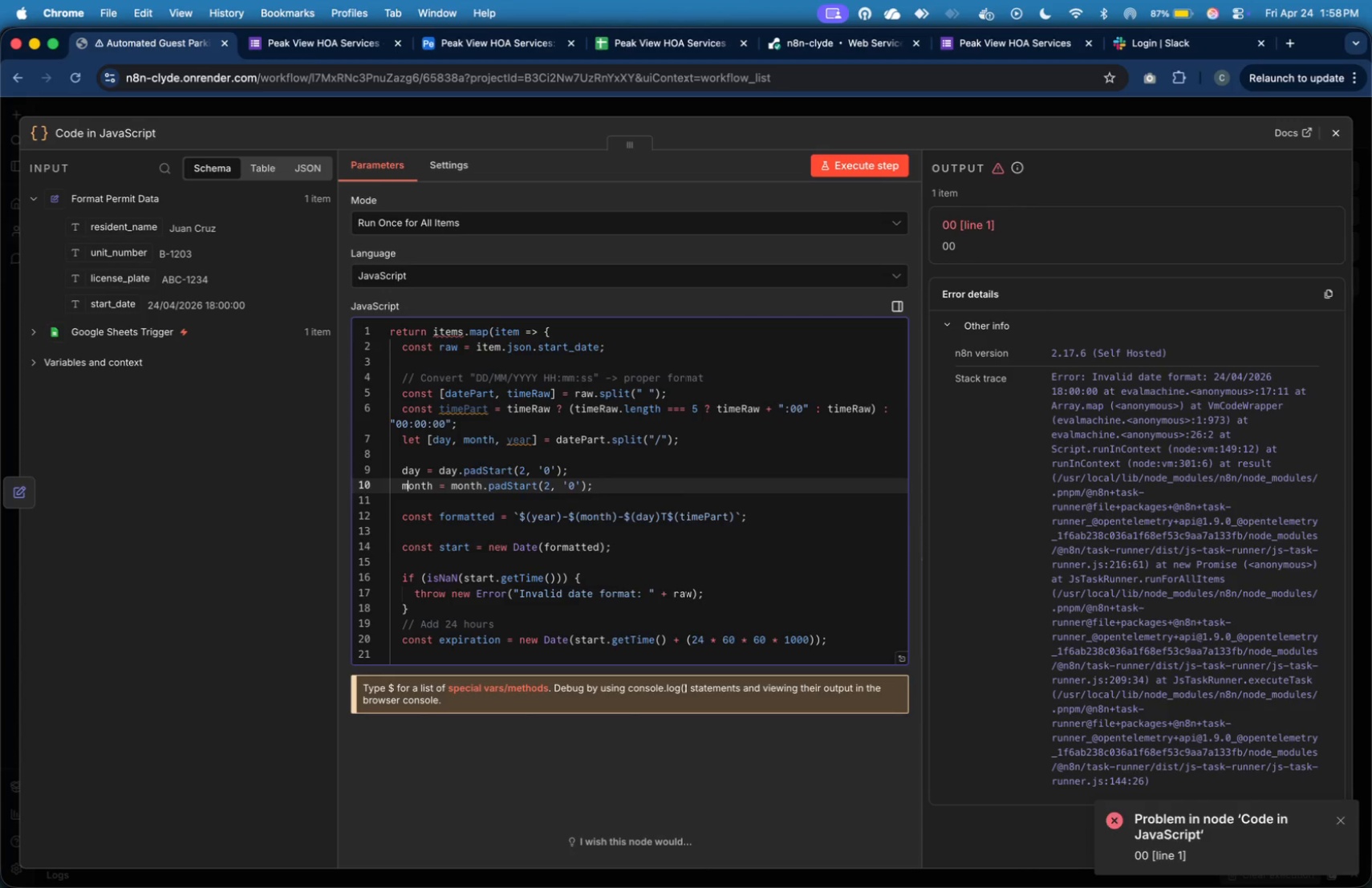 
key(ArrowDown)
 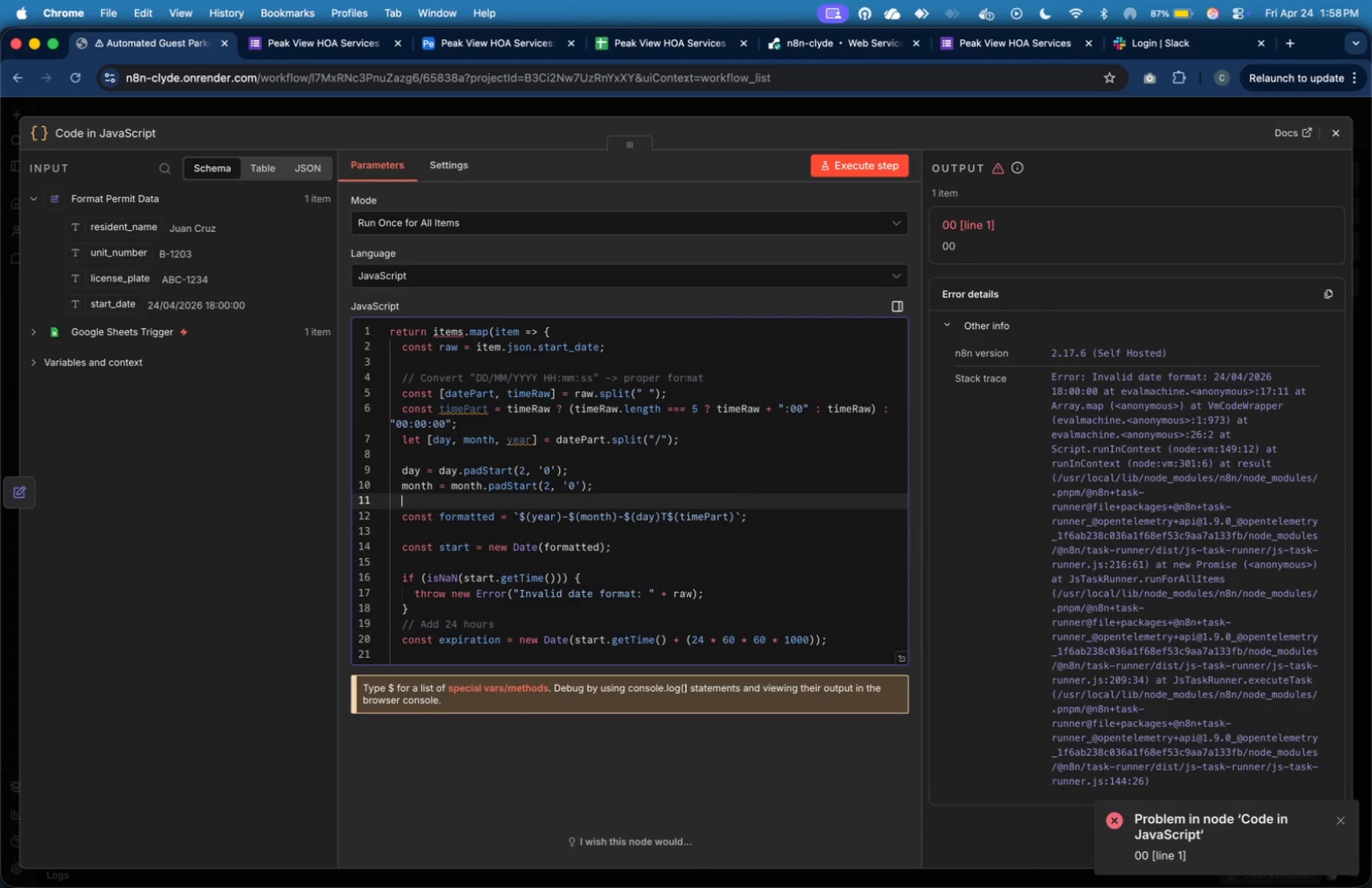 
key(ArrowDown)
 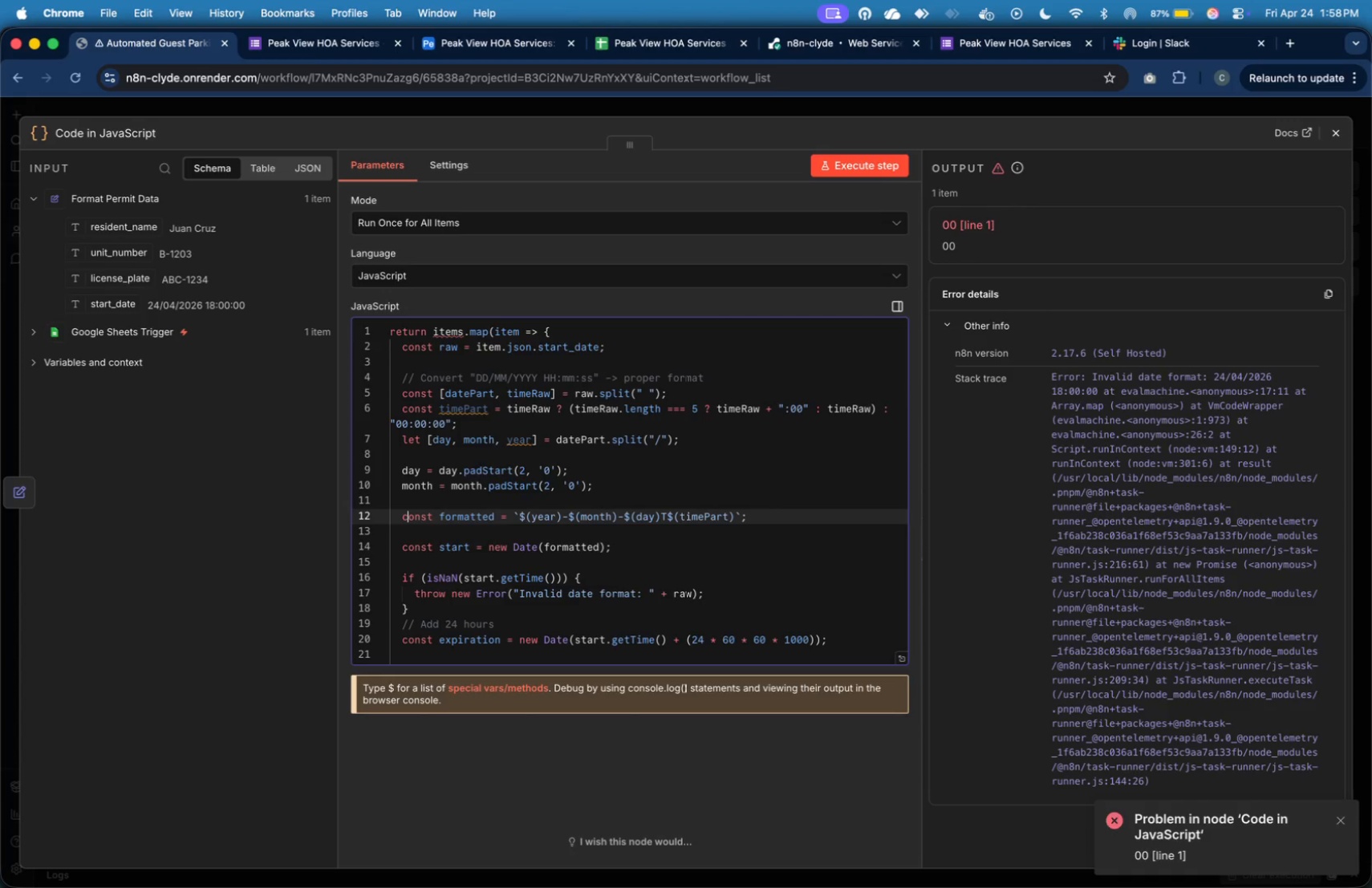 
key(ArrowDown)
 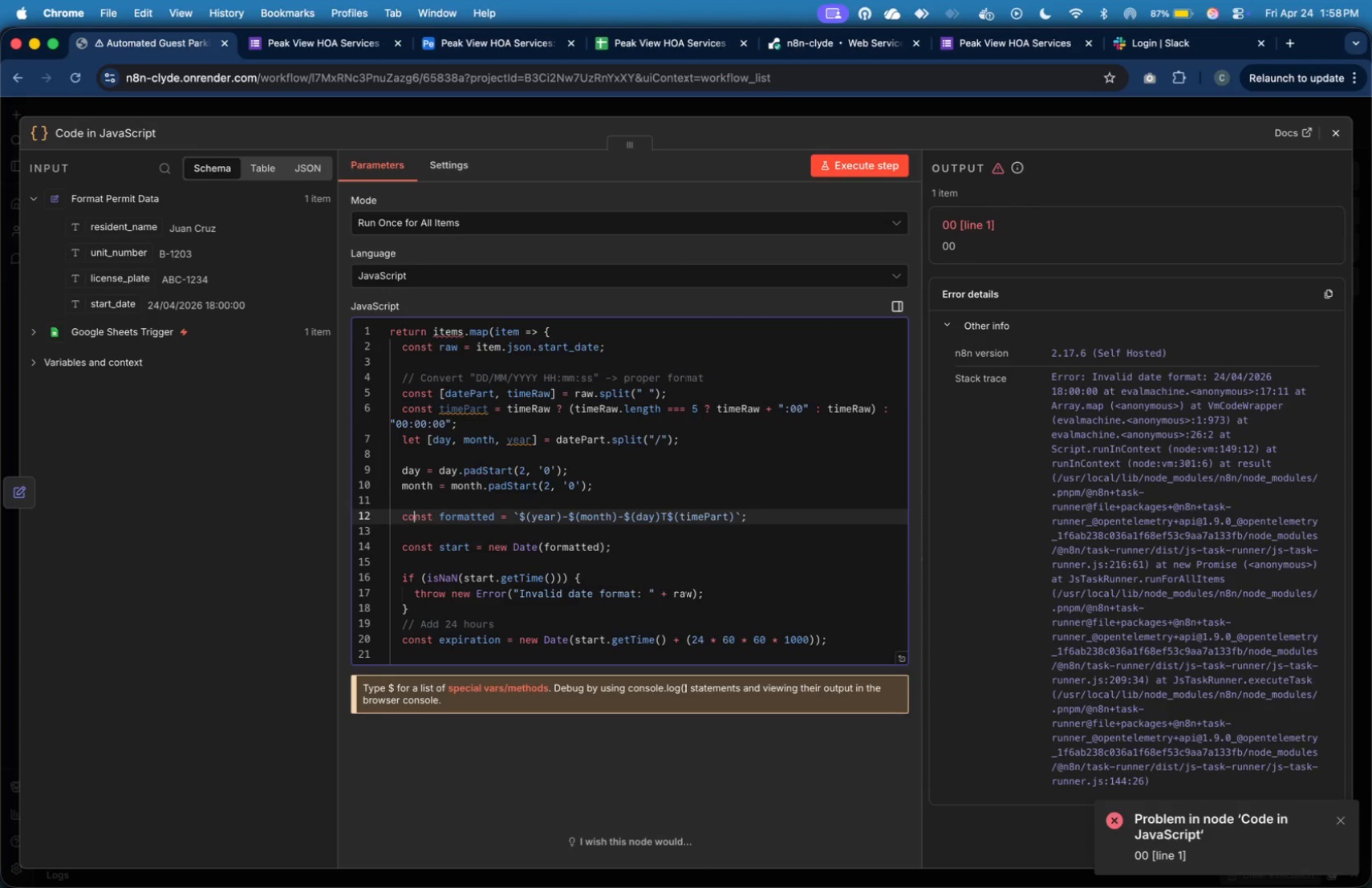 
hold_key(key=ArrowRight, duration=1.51)
 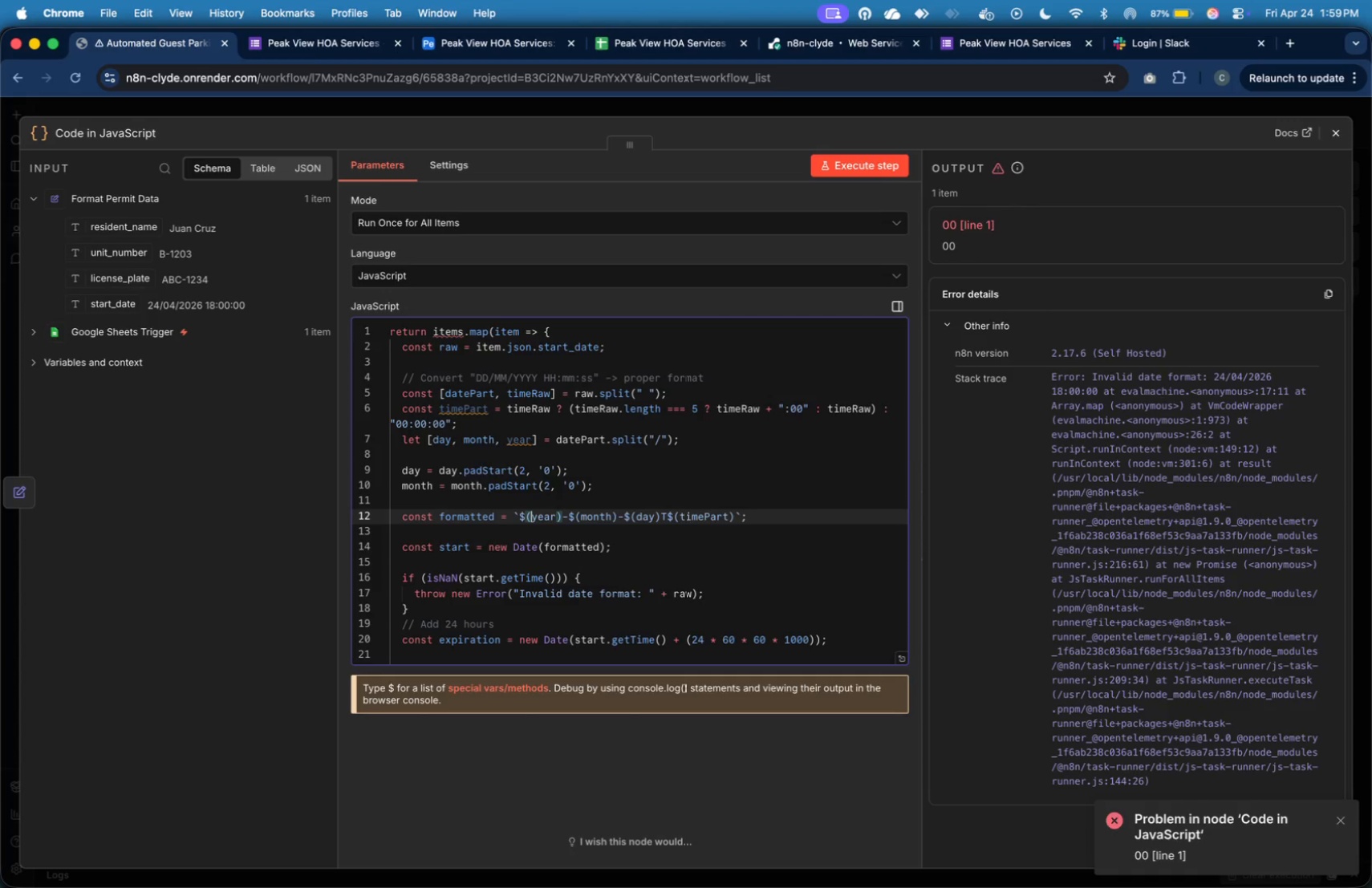 
hold_key(key=ArrowRight, duration=0.45)
 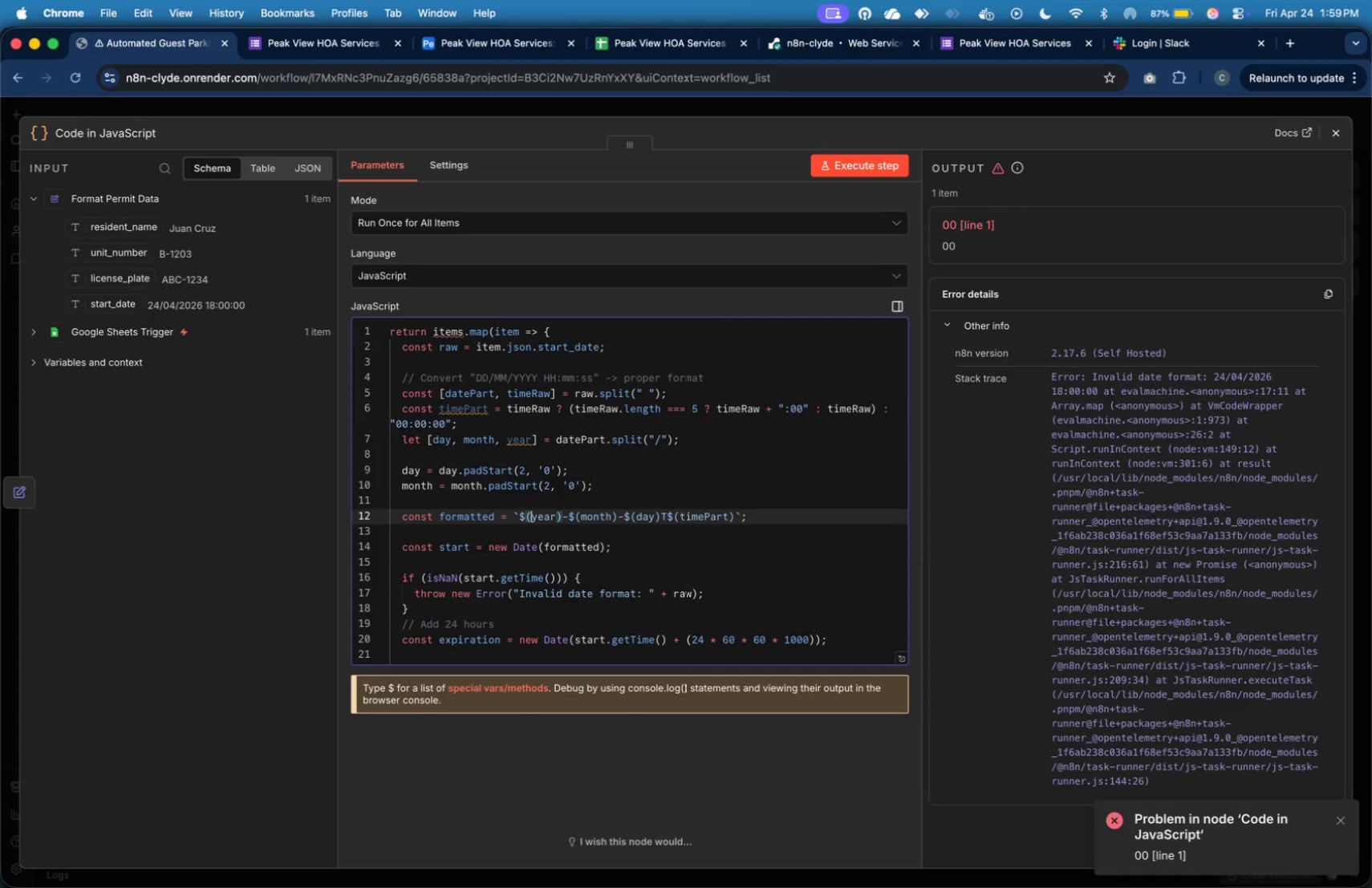 
key(ArrowRight)
 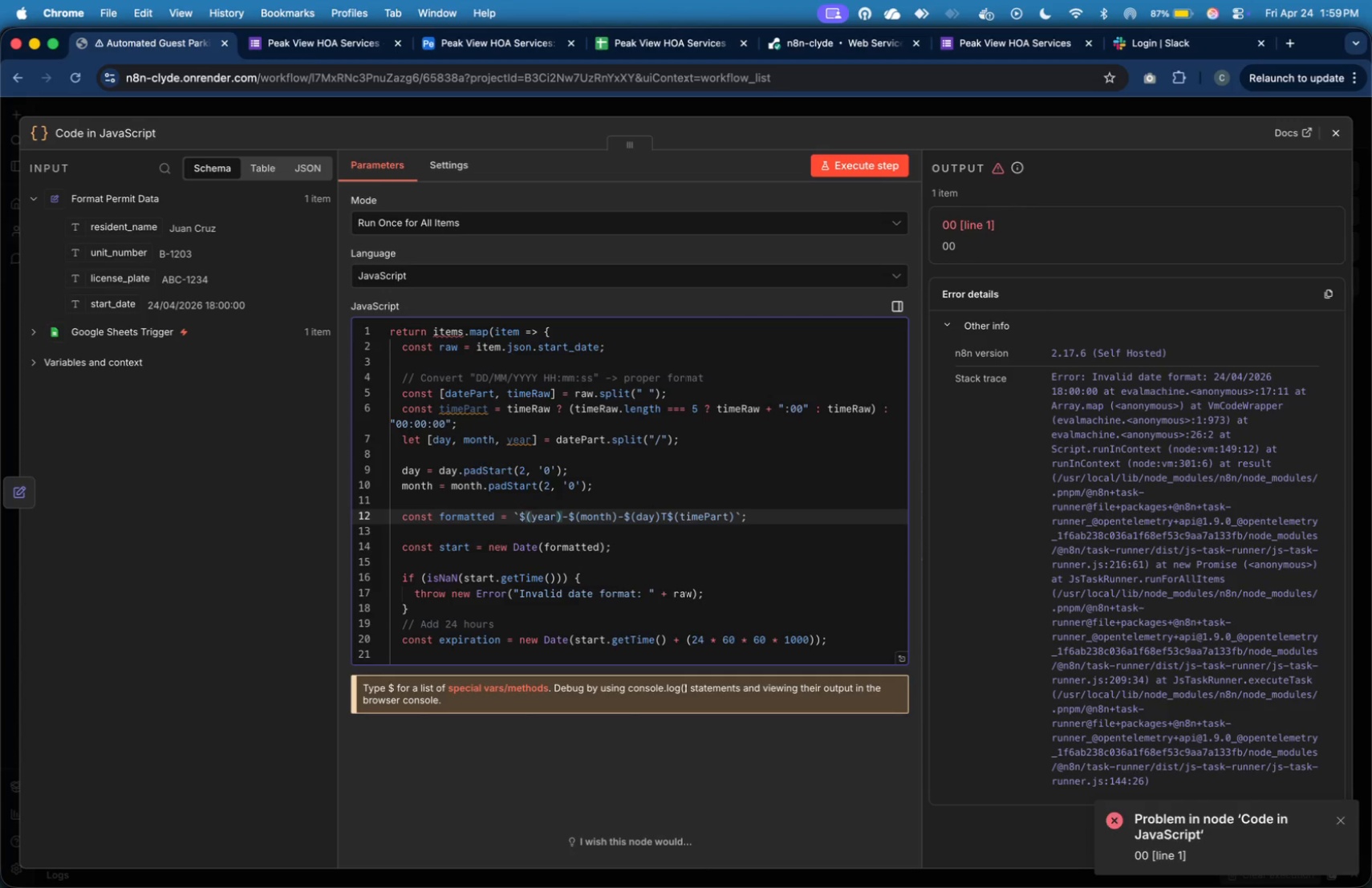 
key(Backspace)
 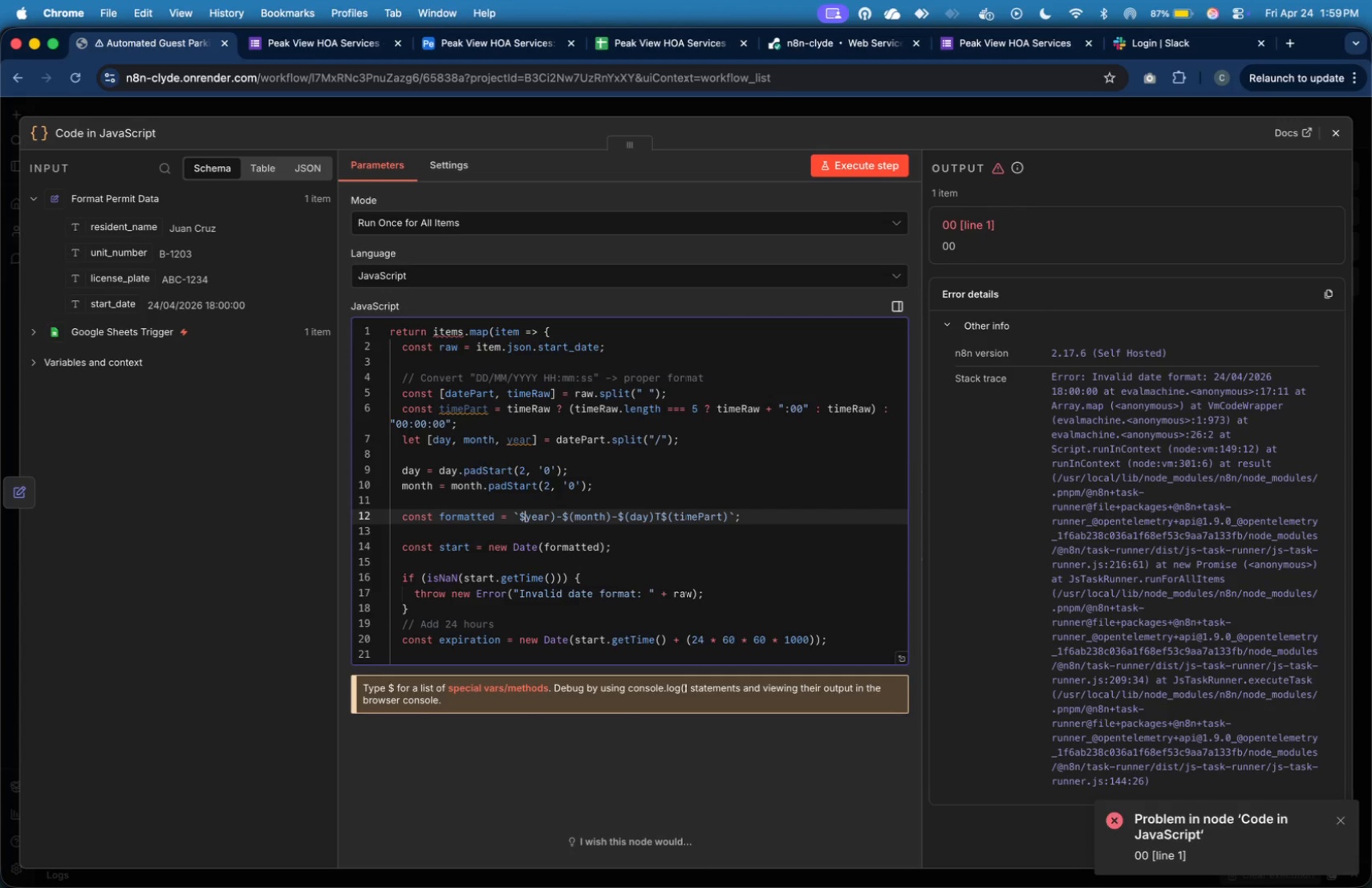 
key(Shift+BracketLeft)
 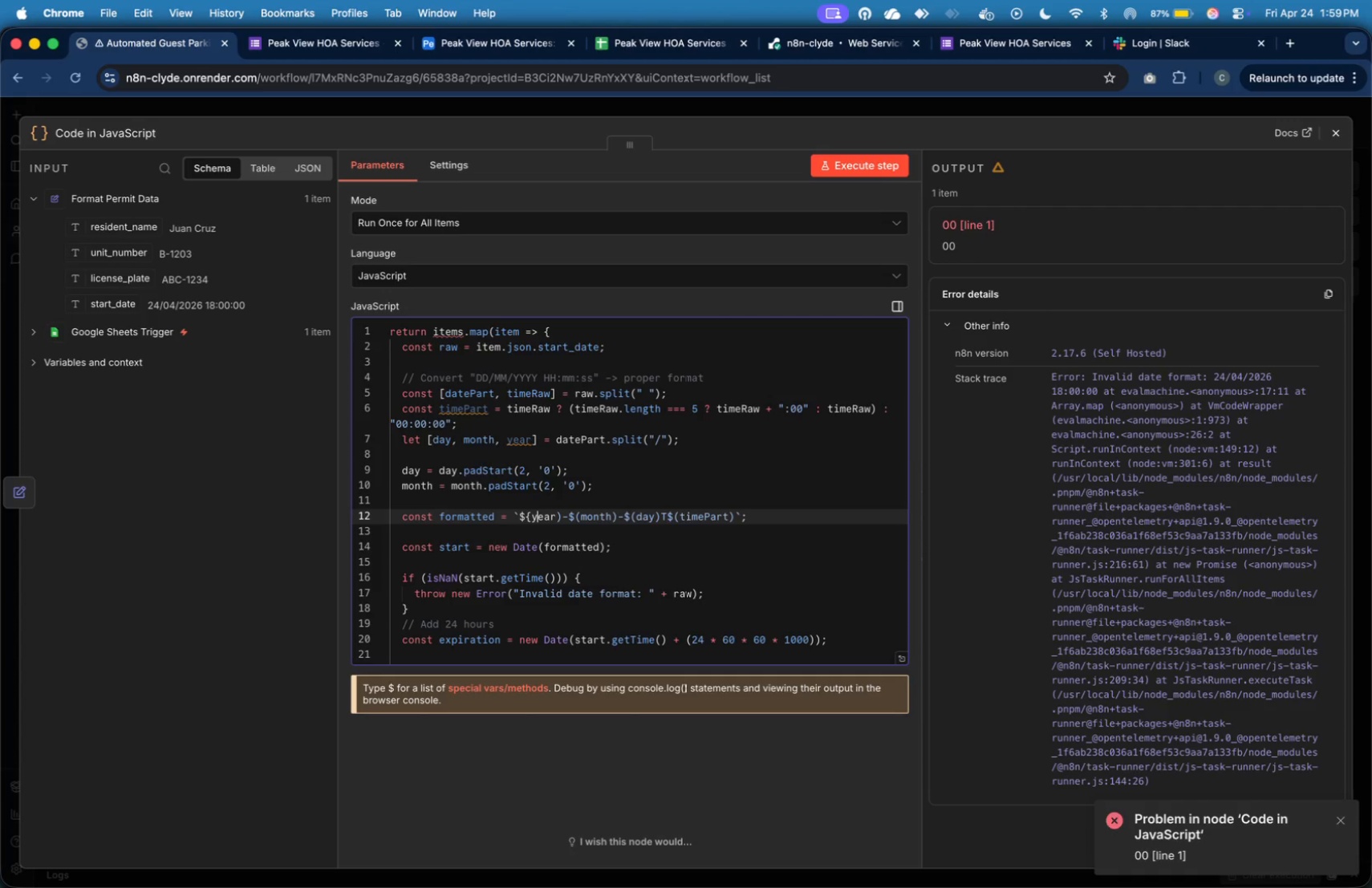 
key(ArrowRight)
 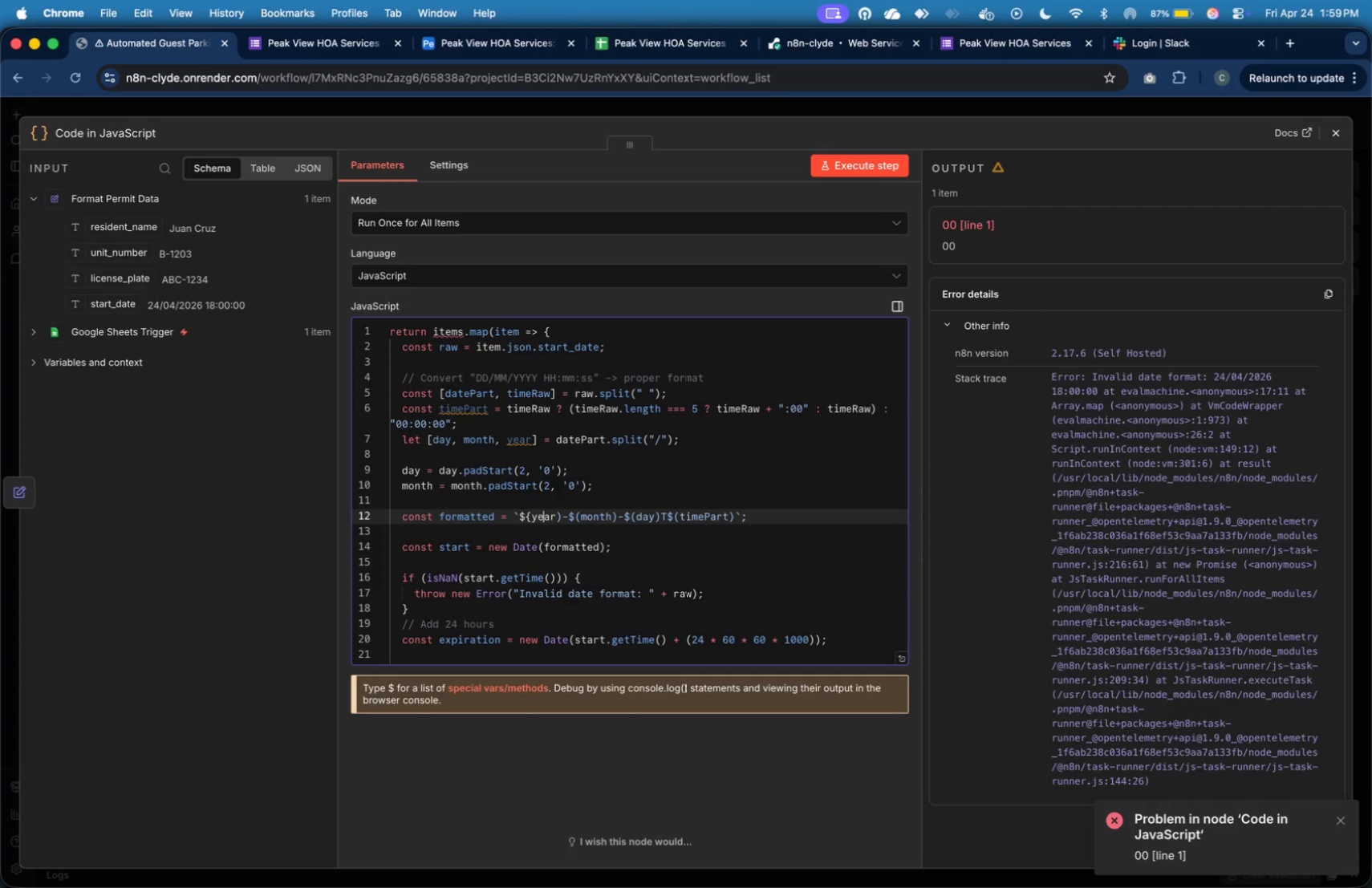 
key(ArrowRight)
 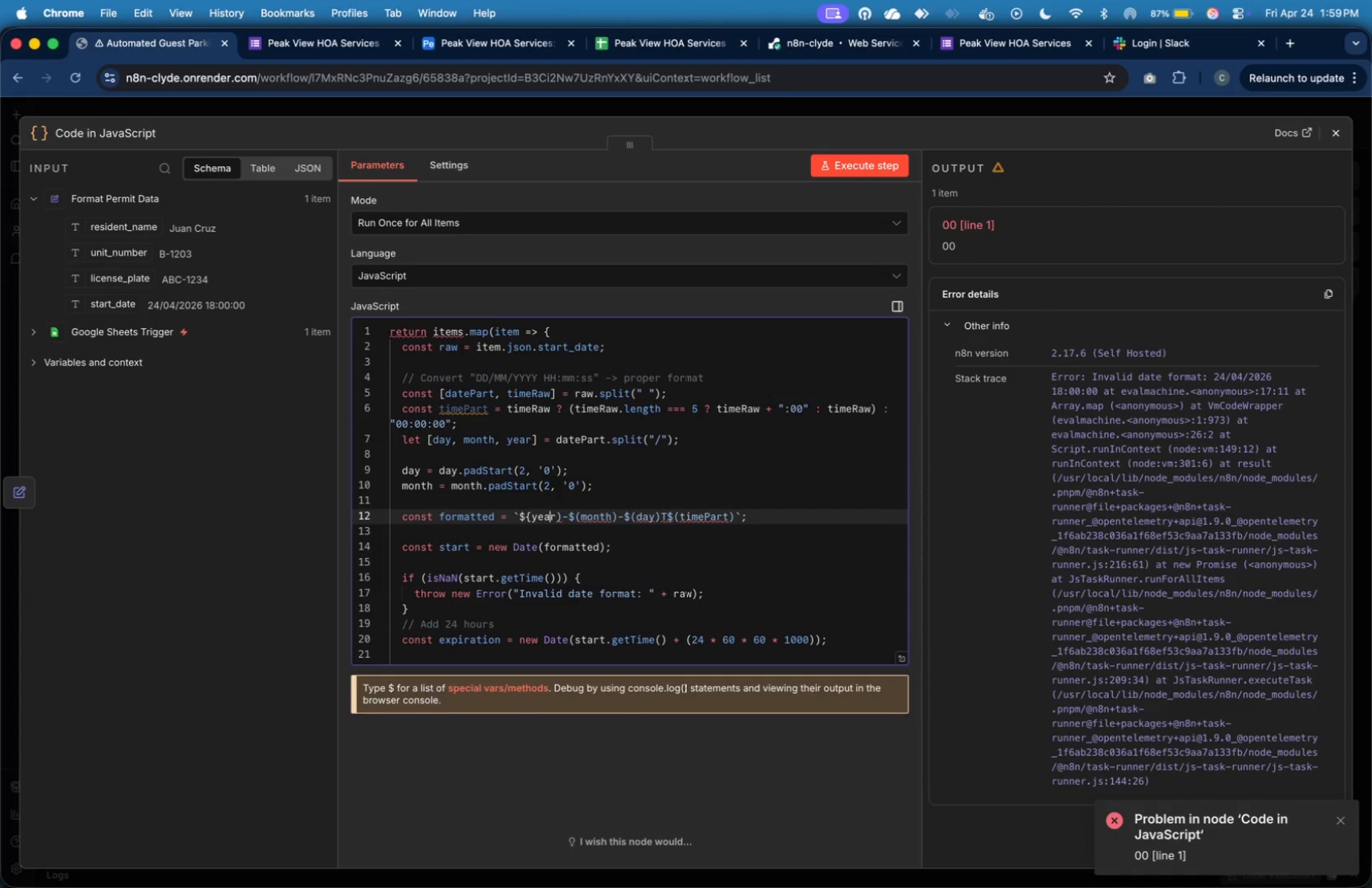 
key(ArrowRight)
 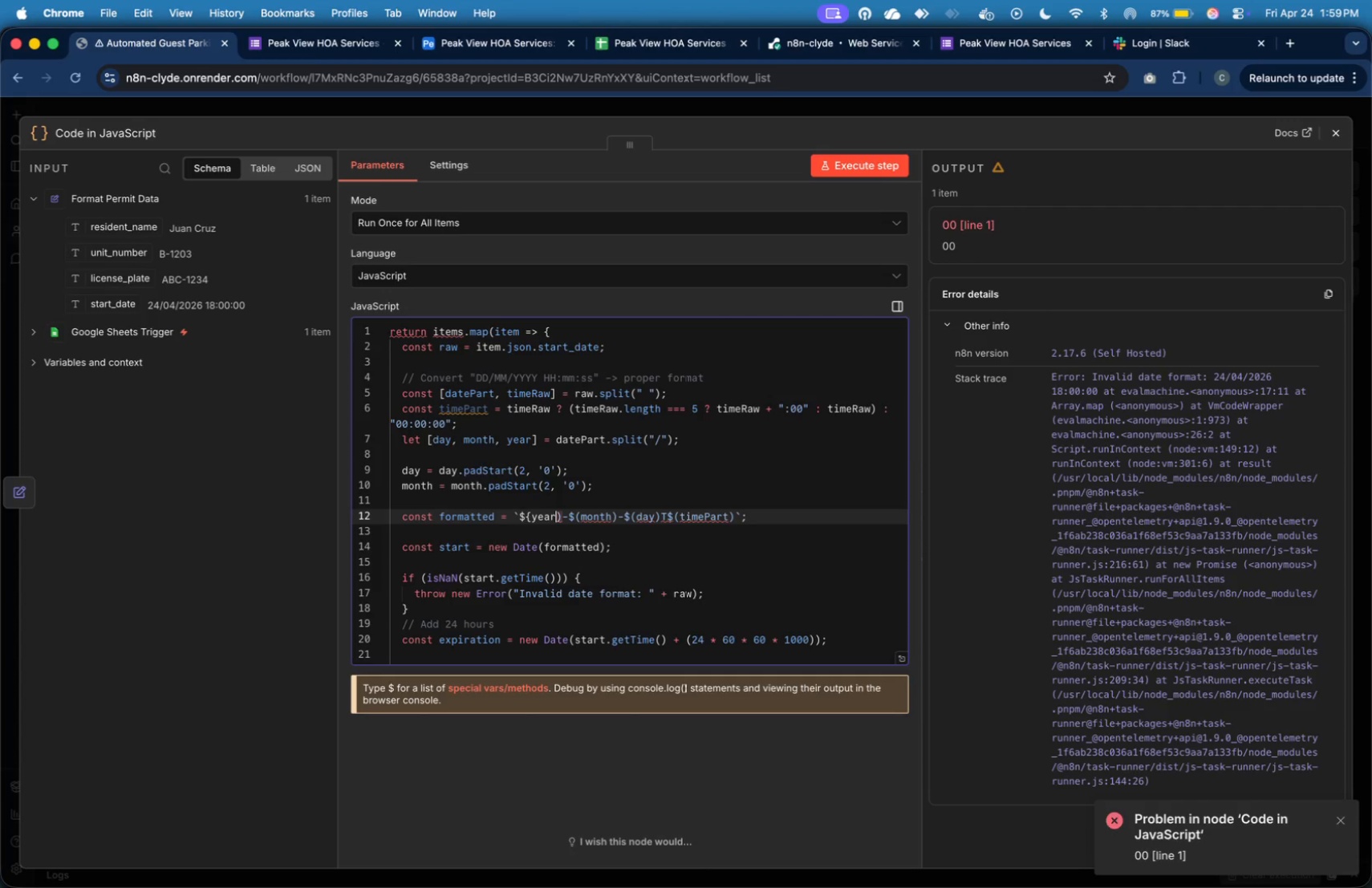 
key(ArrowRight)
 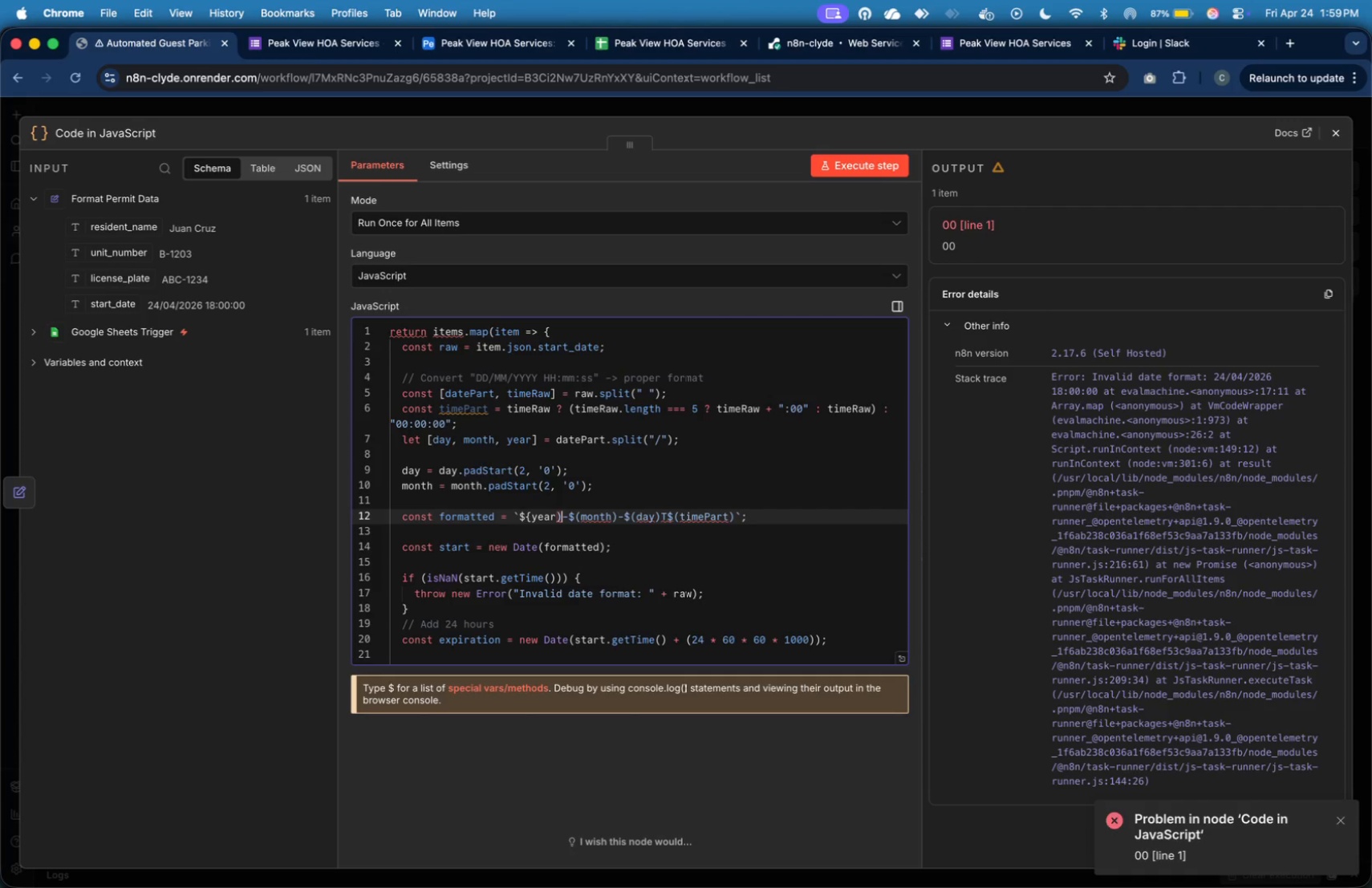 
key(ArrowRight)
 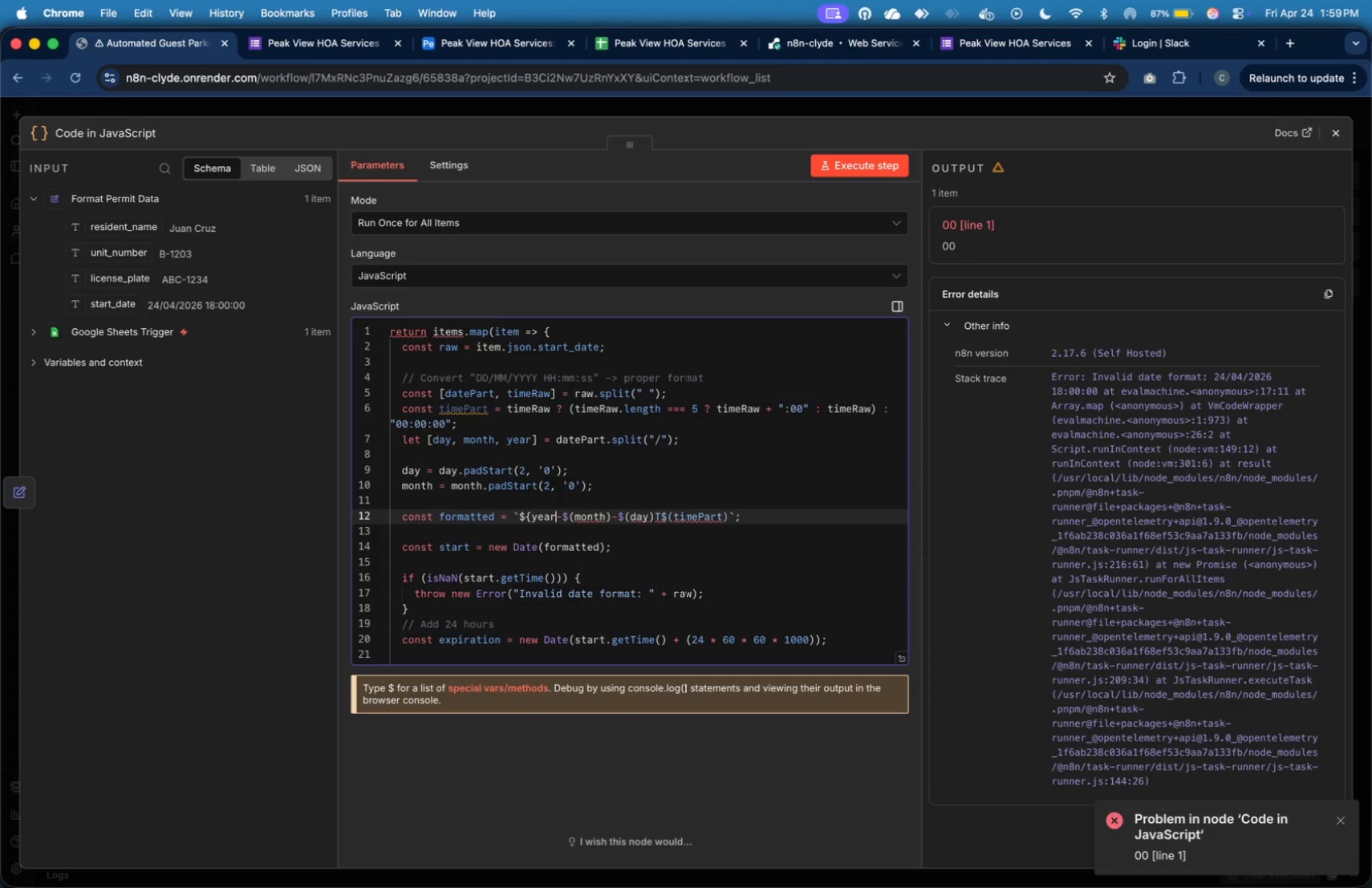 
key(Backspace)
 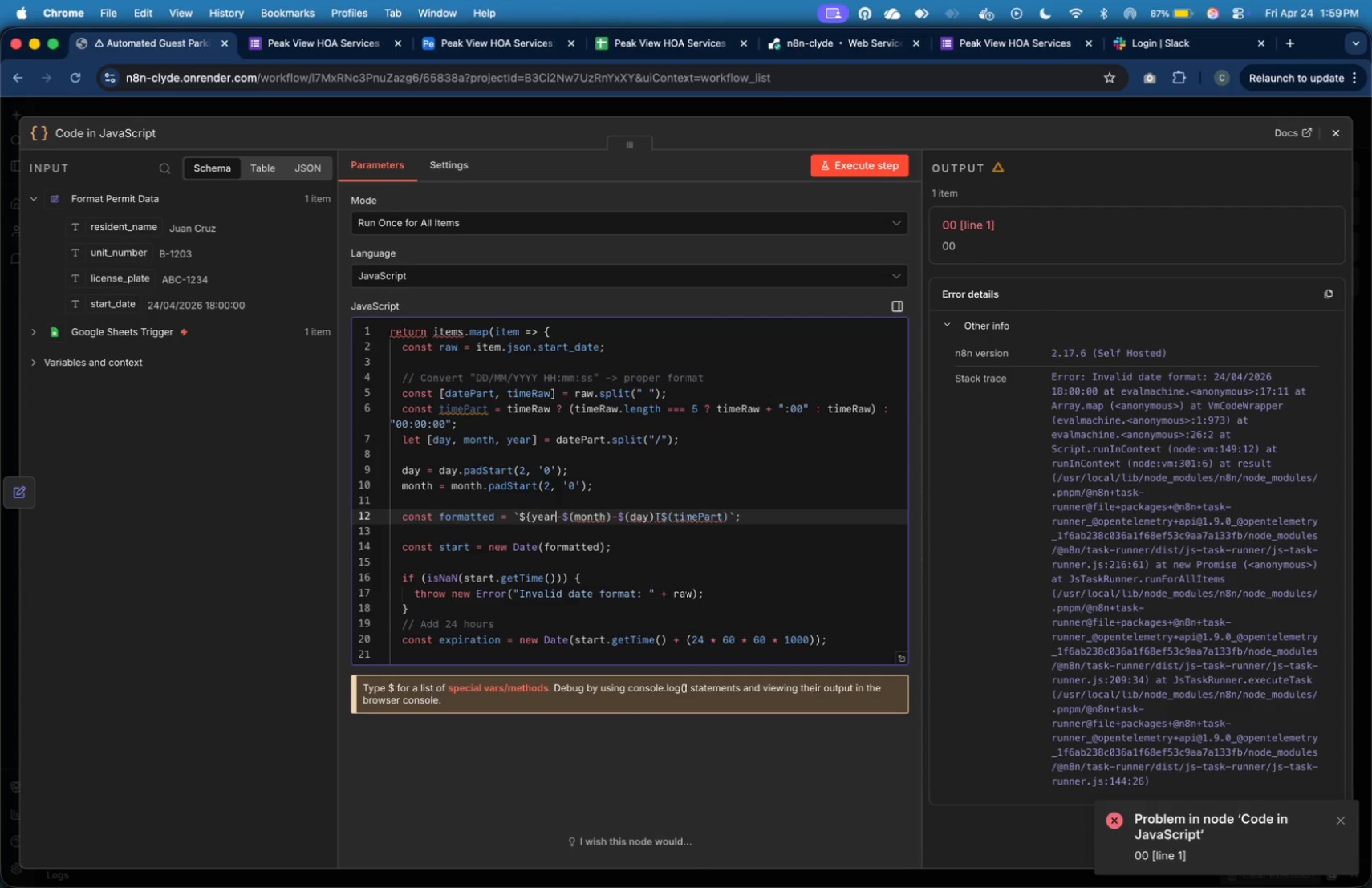 
key(Shift+BracketRight)
 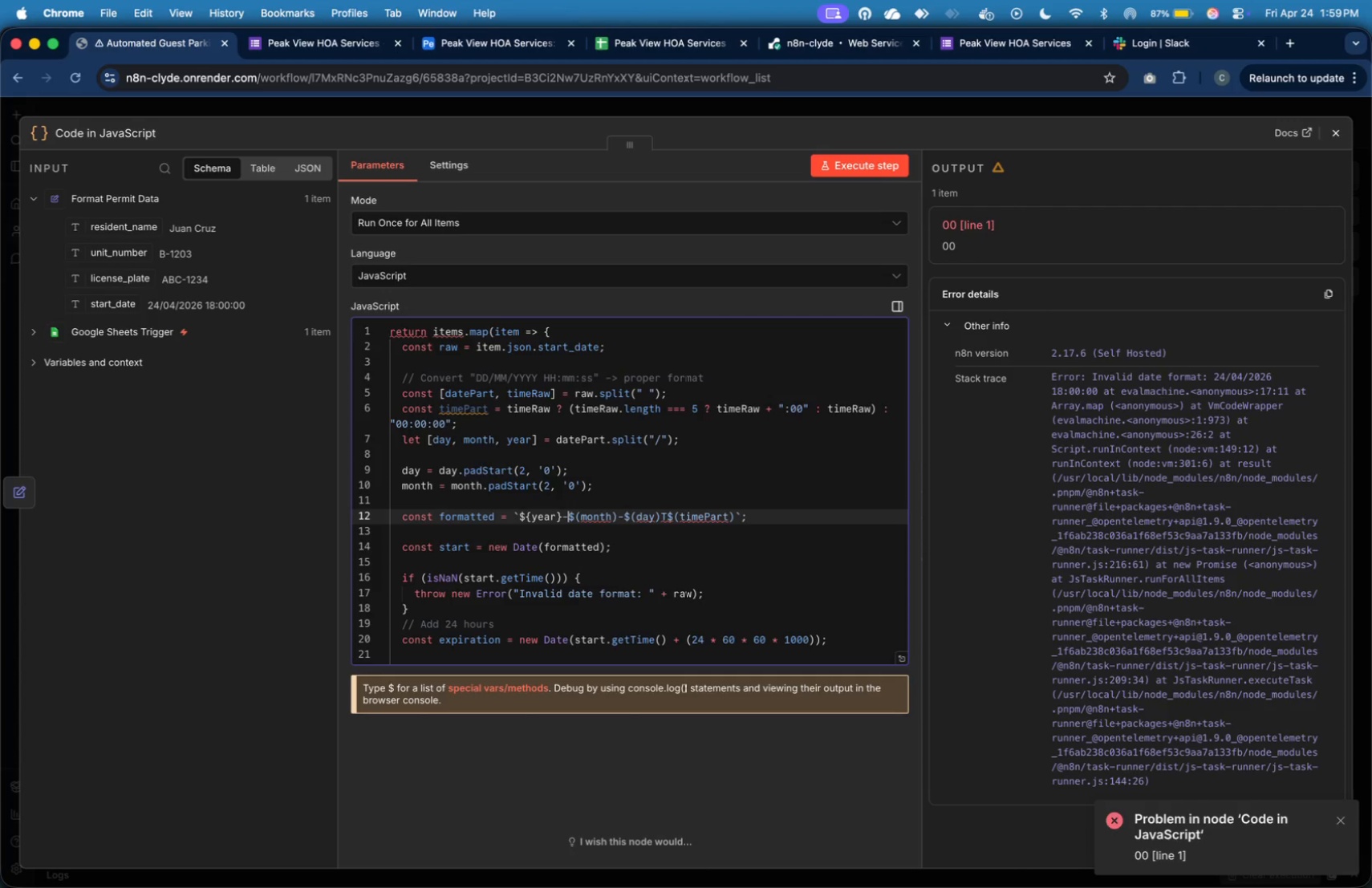 
key(ArrowRight)
 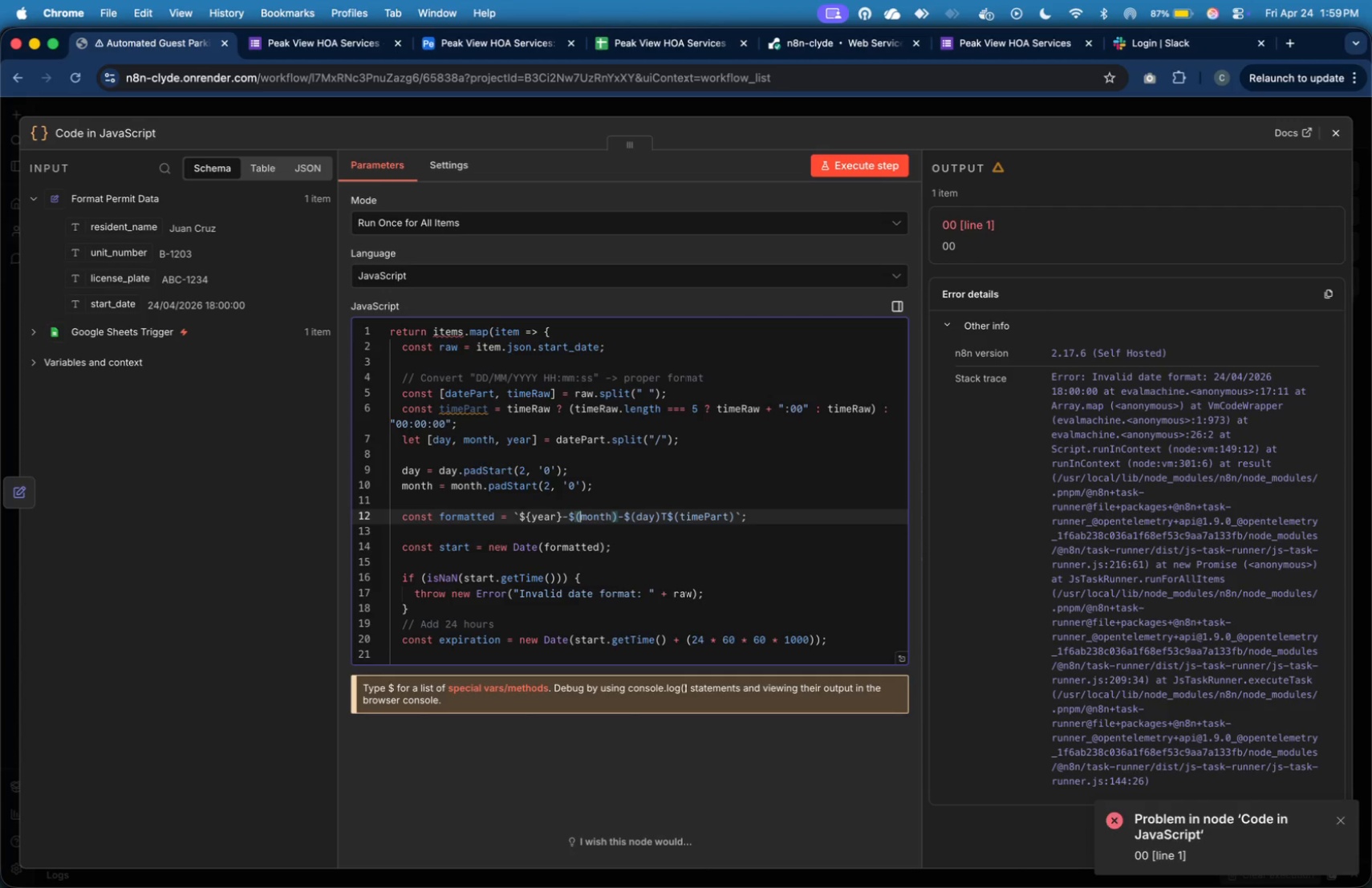 
key(ArrowRight)
 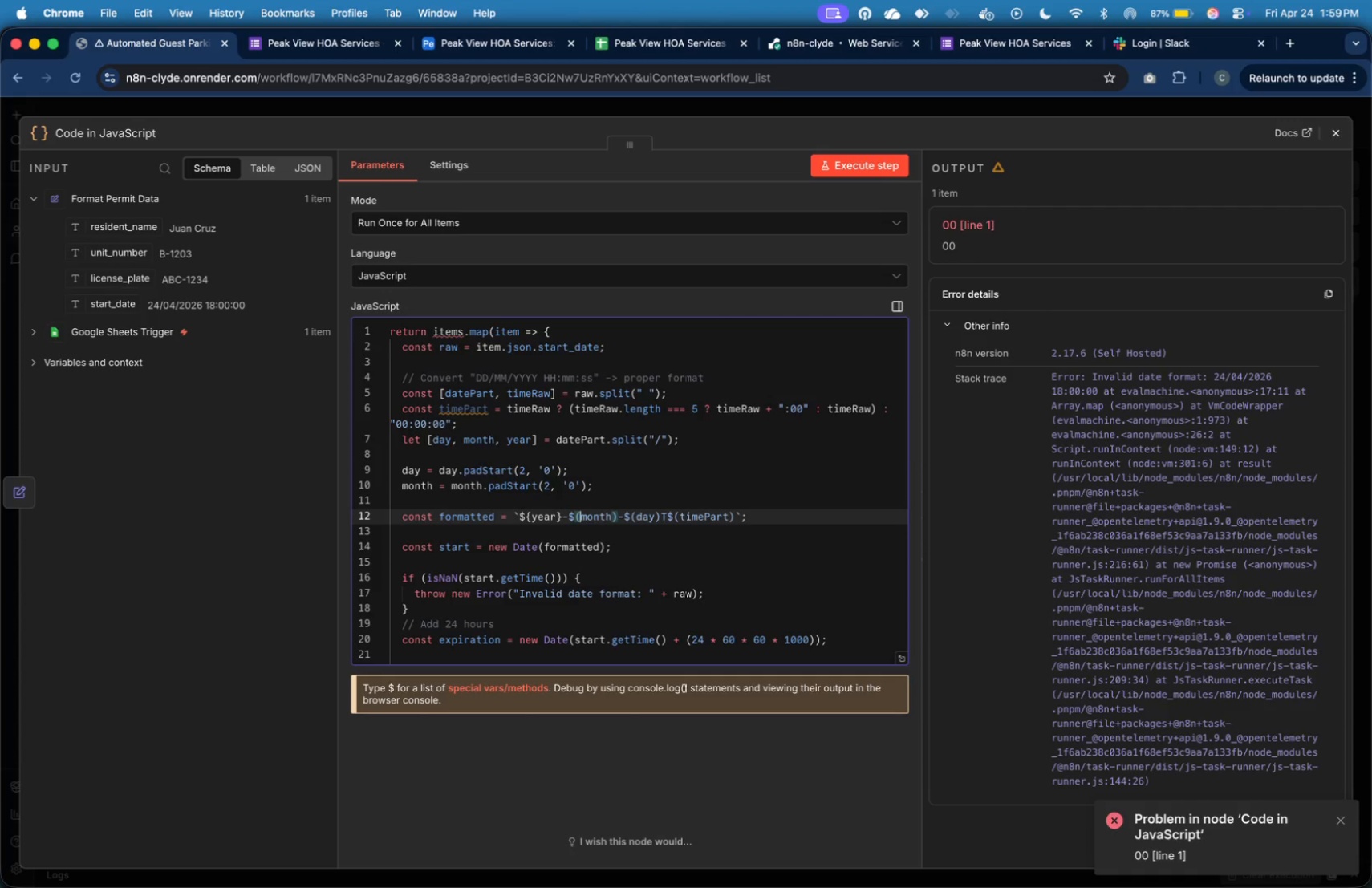 
key(ArrowRight)
 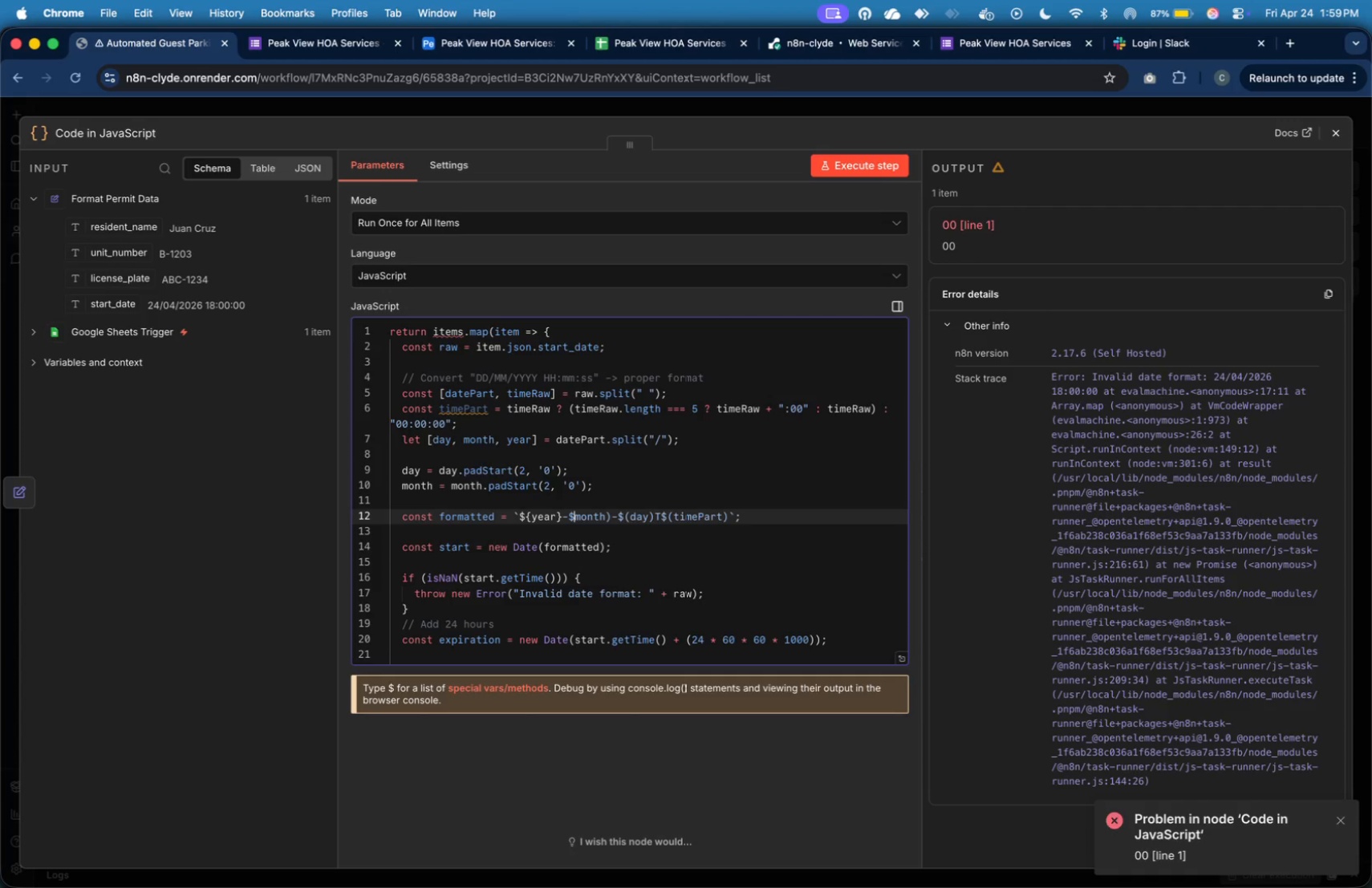 
key(Backspace)
 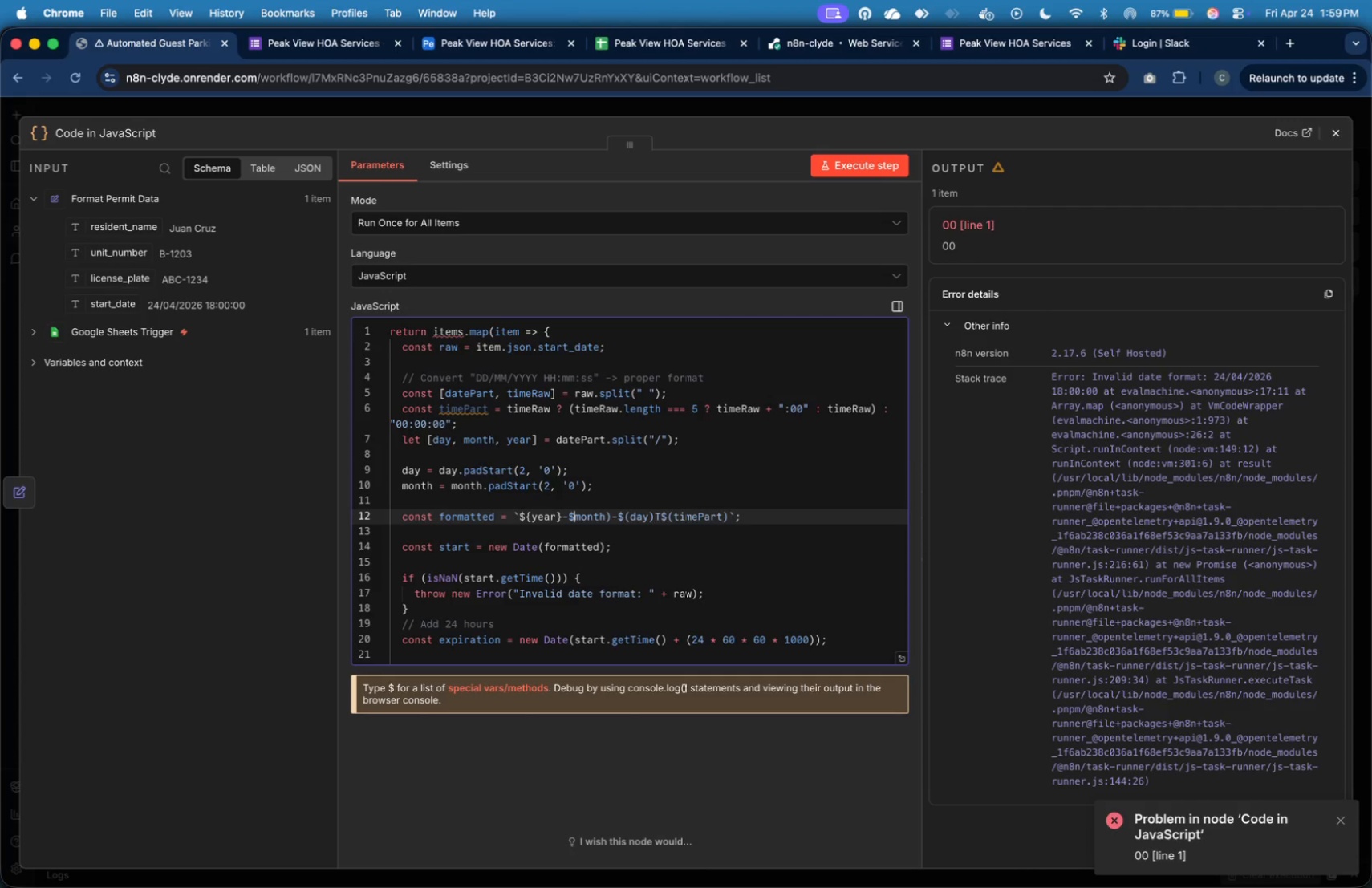 
key(Shift+BracketLeft)
 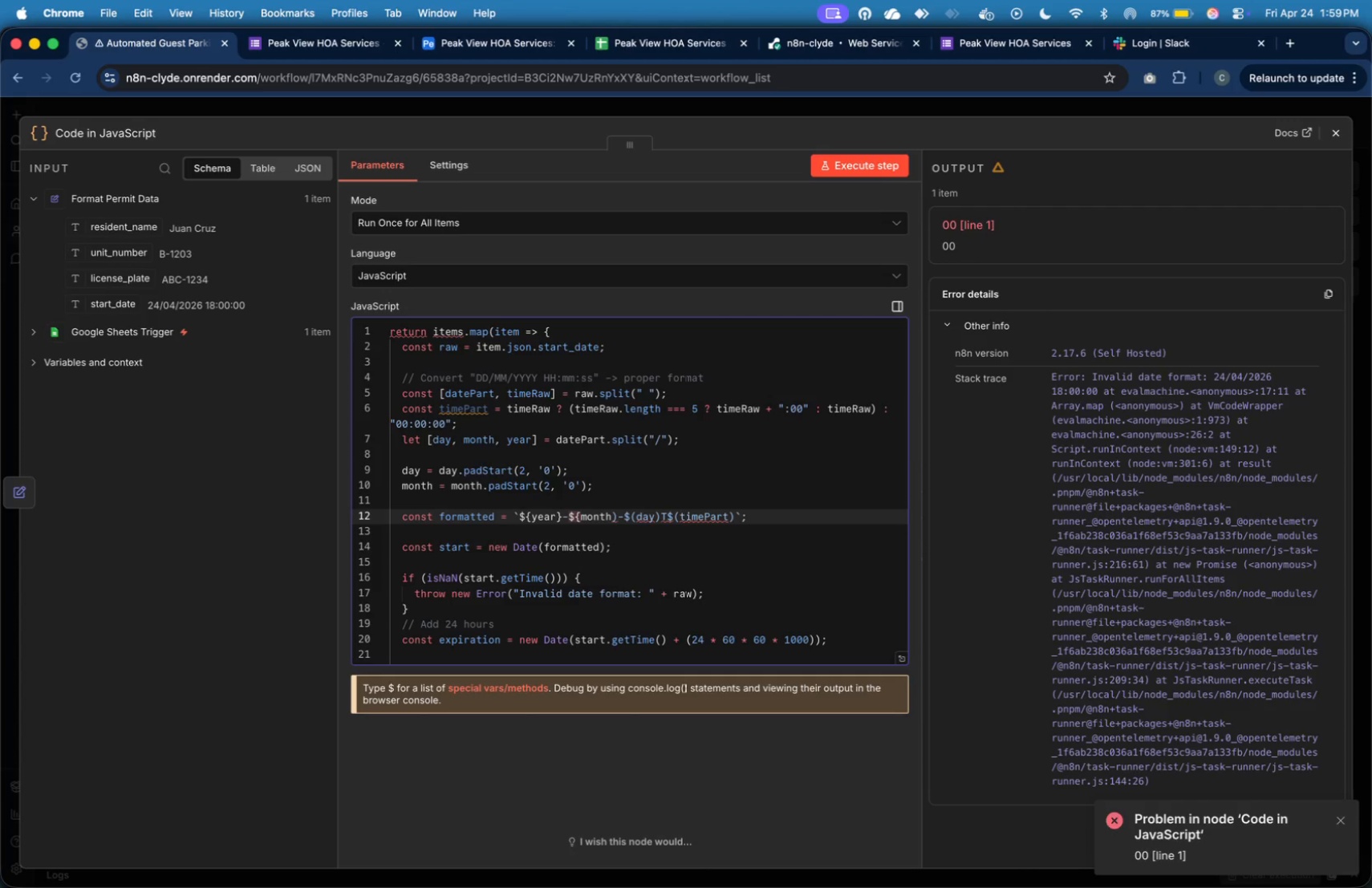 
key(ArrowRight)
 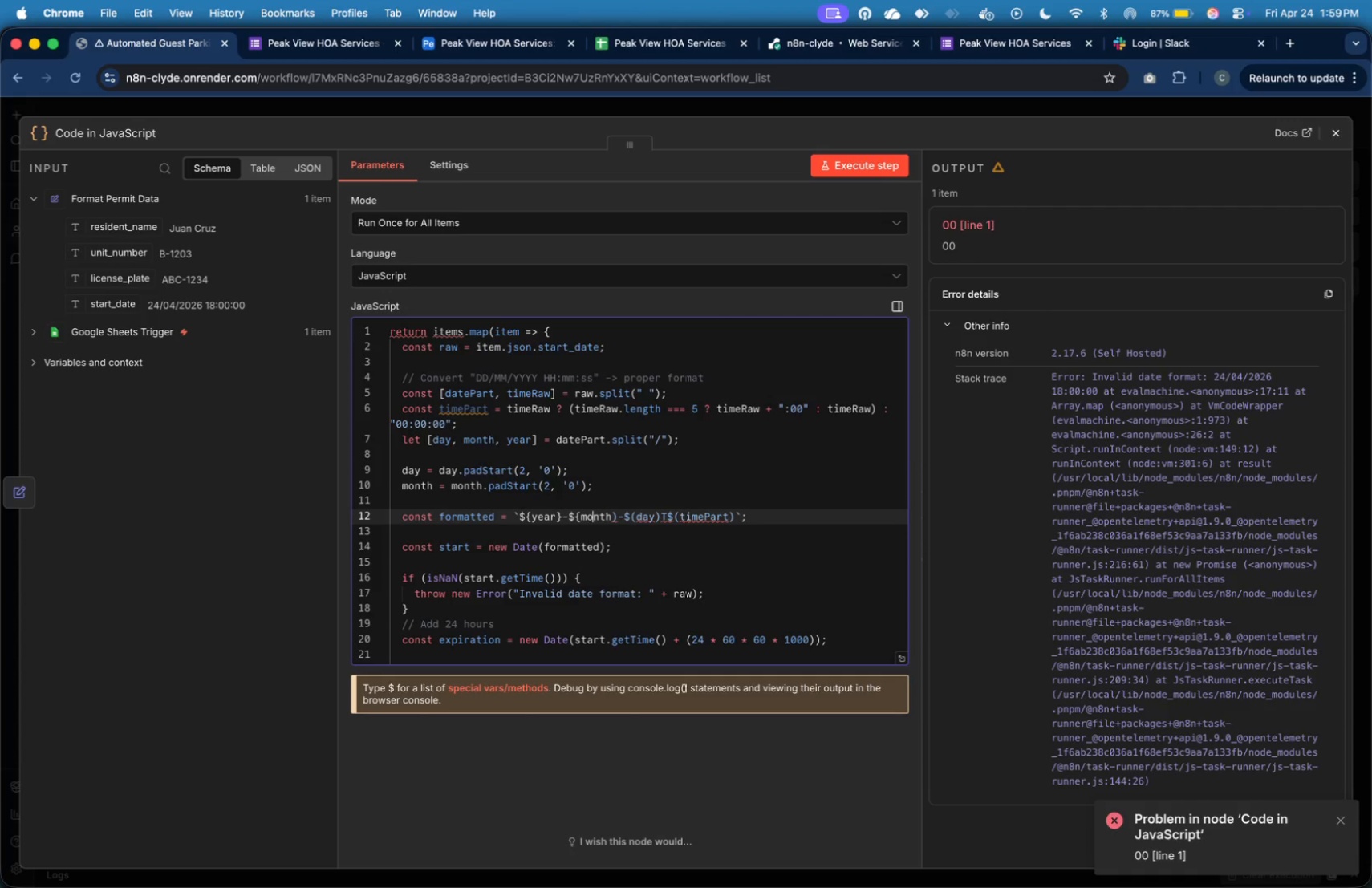 
key(ArrowRight)
 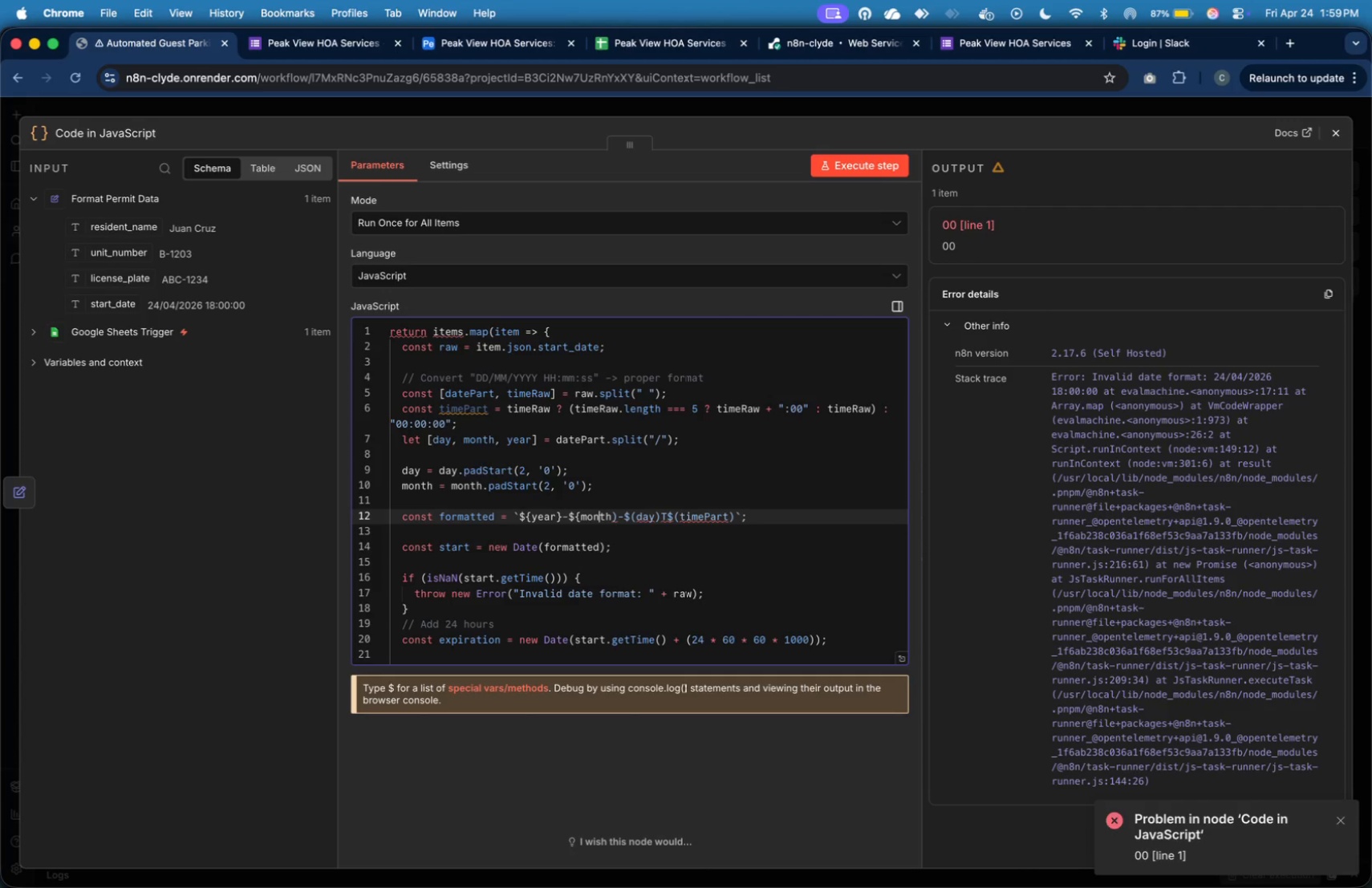 
key(ArrowRight)
 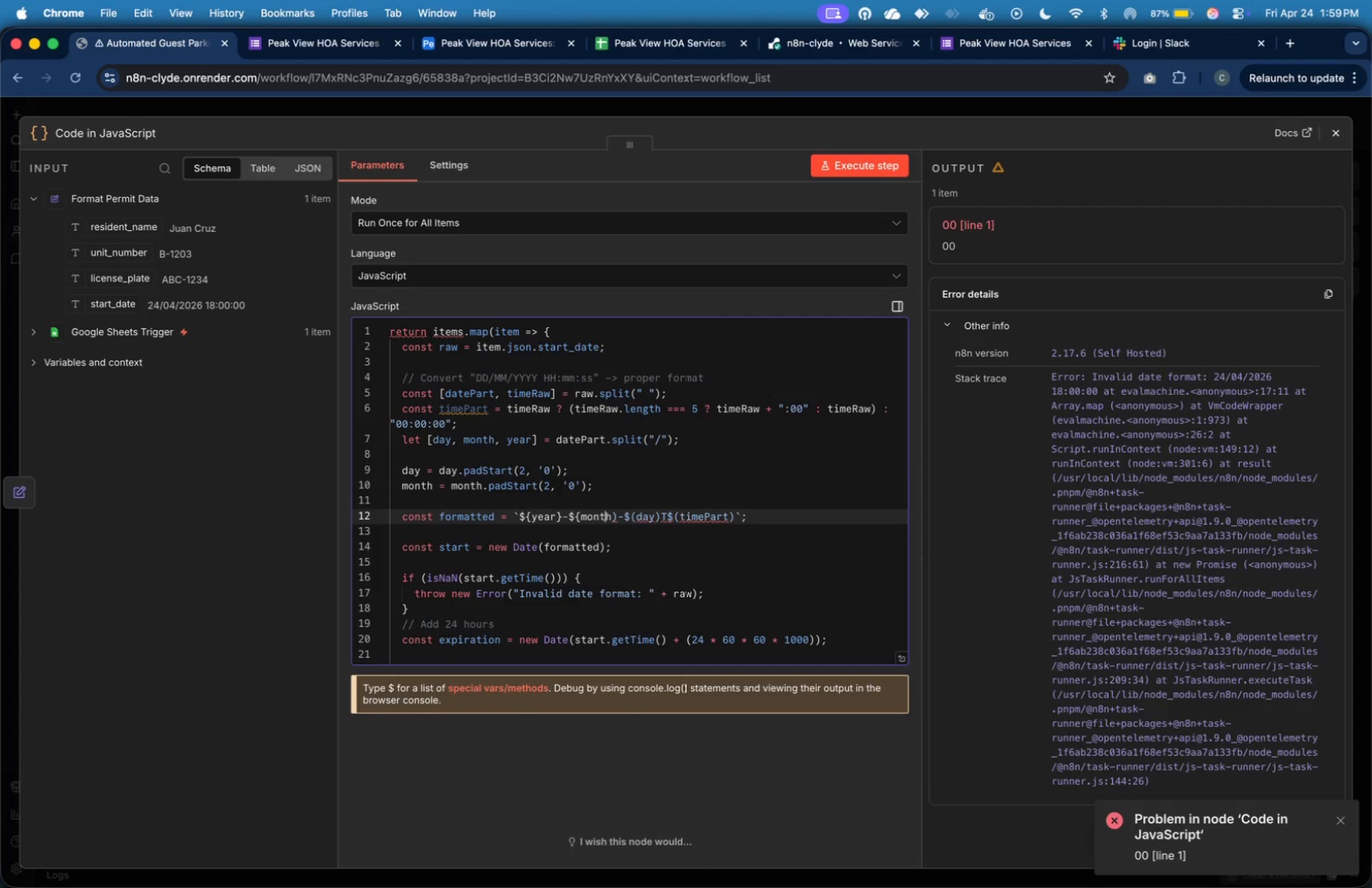 
key(ArrowRight)
 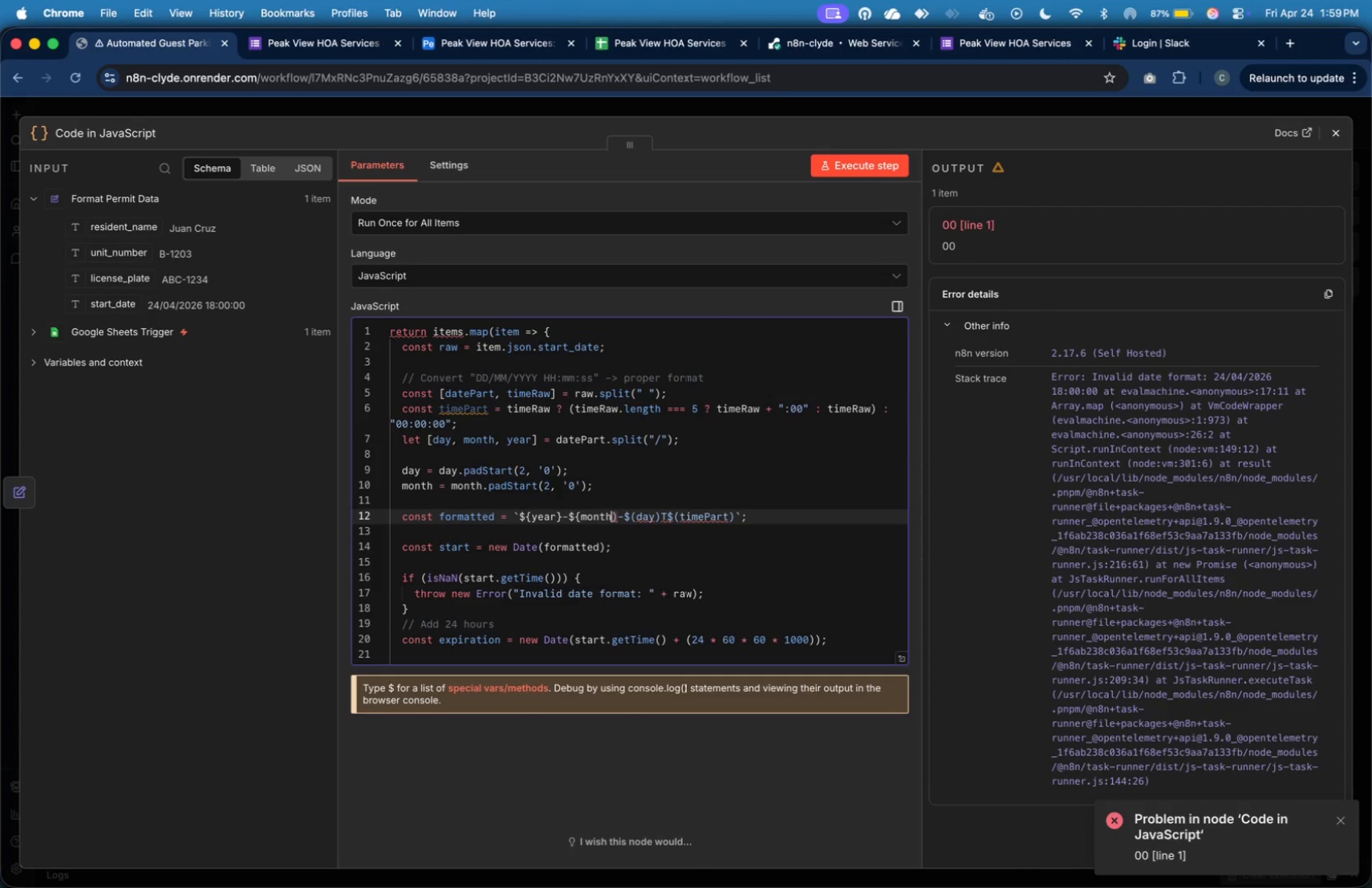 
key(ArrowRight)
 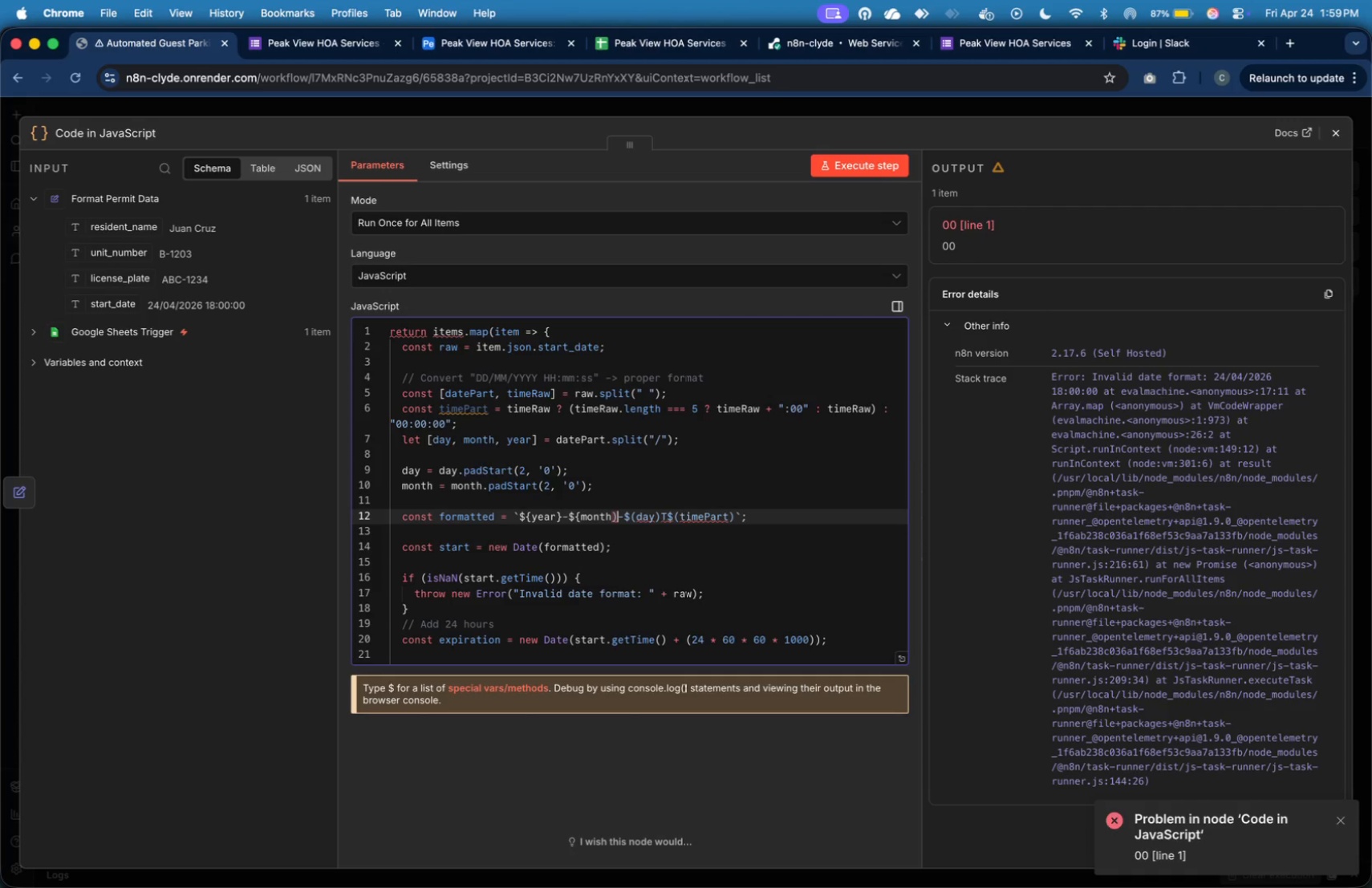 
key(ArrowRight)
 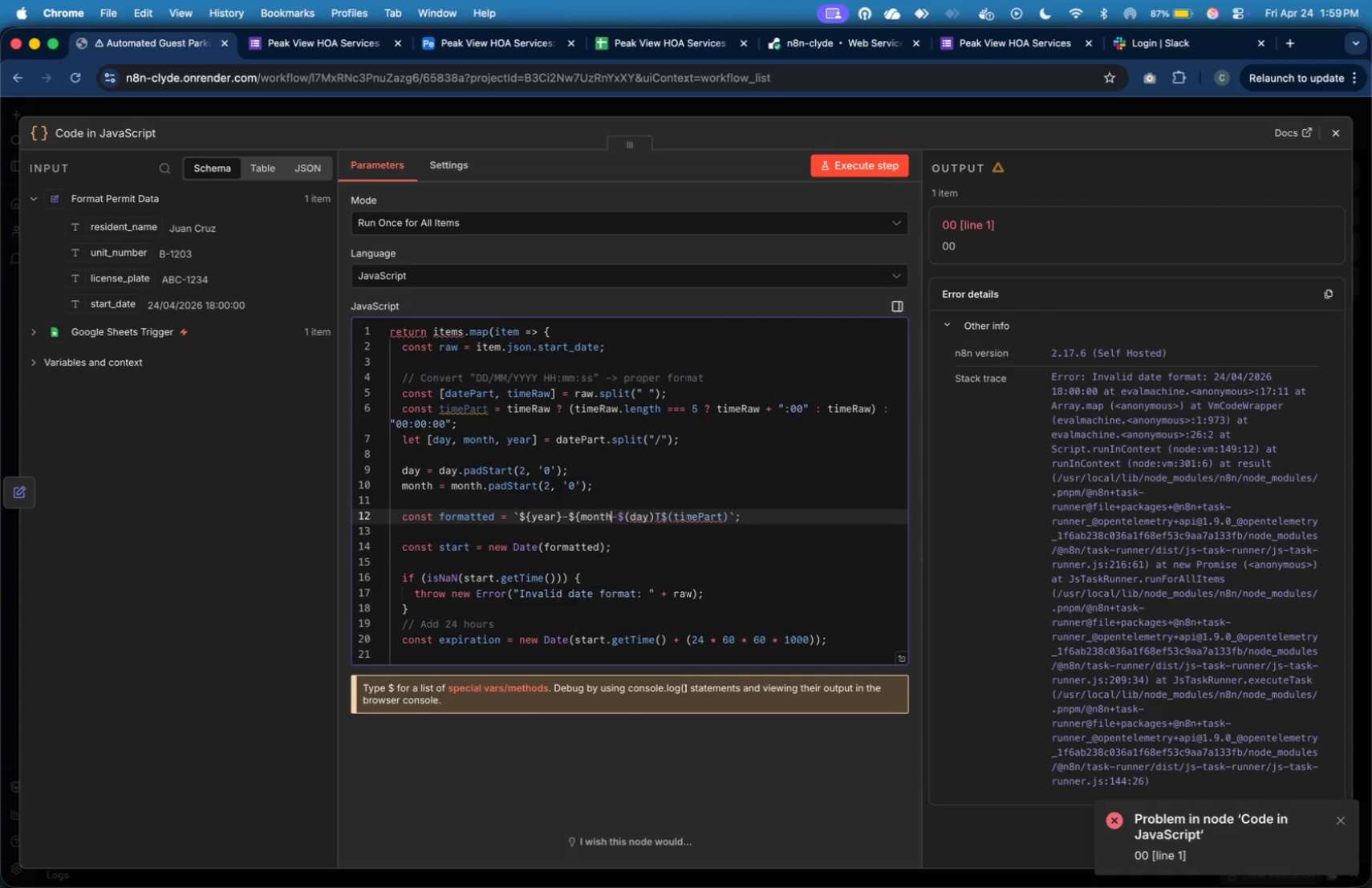 
key(Backspace)
 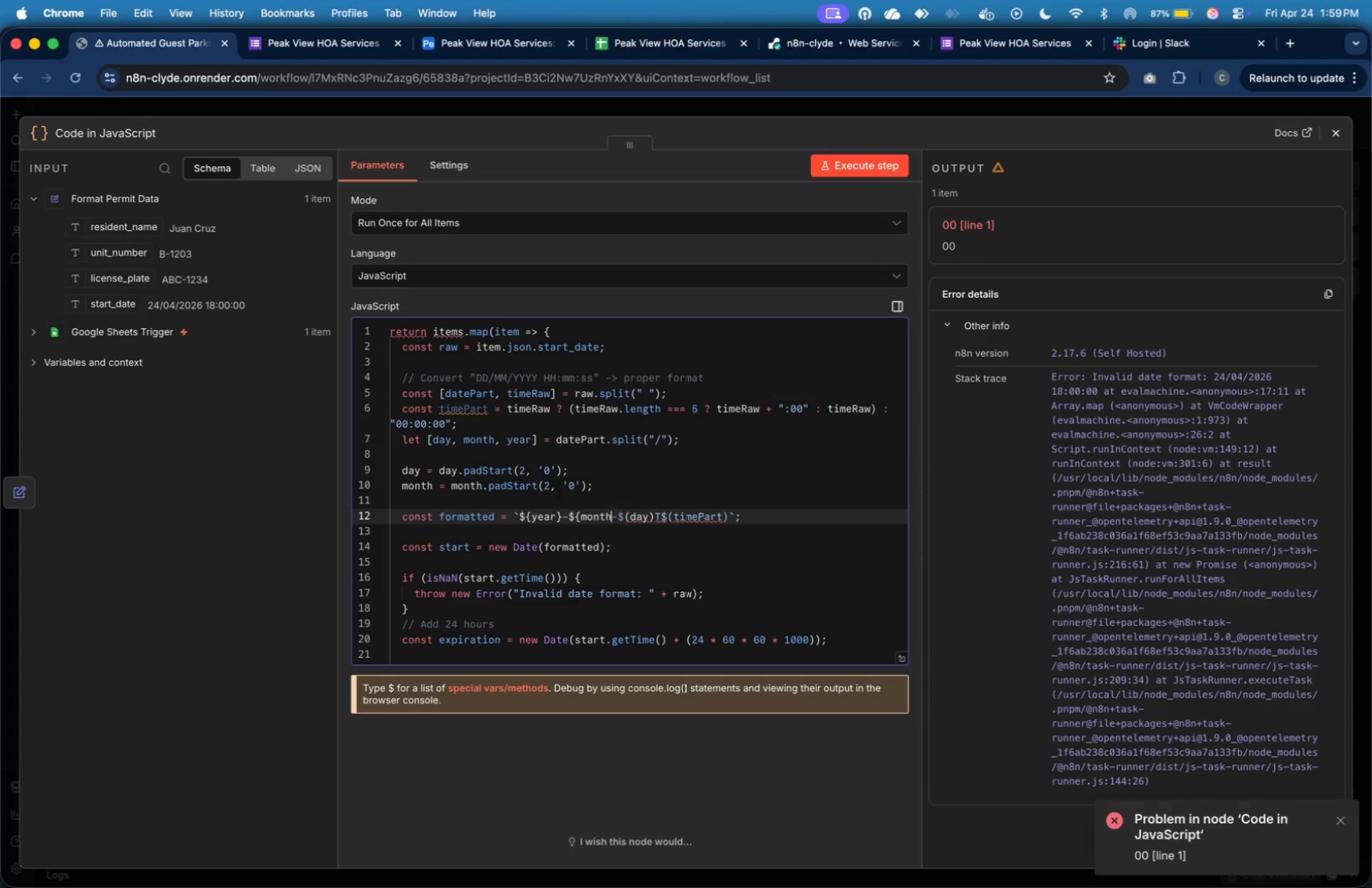 
key(Shift+BracketRight)
 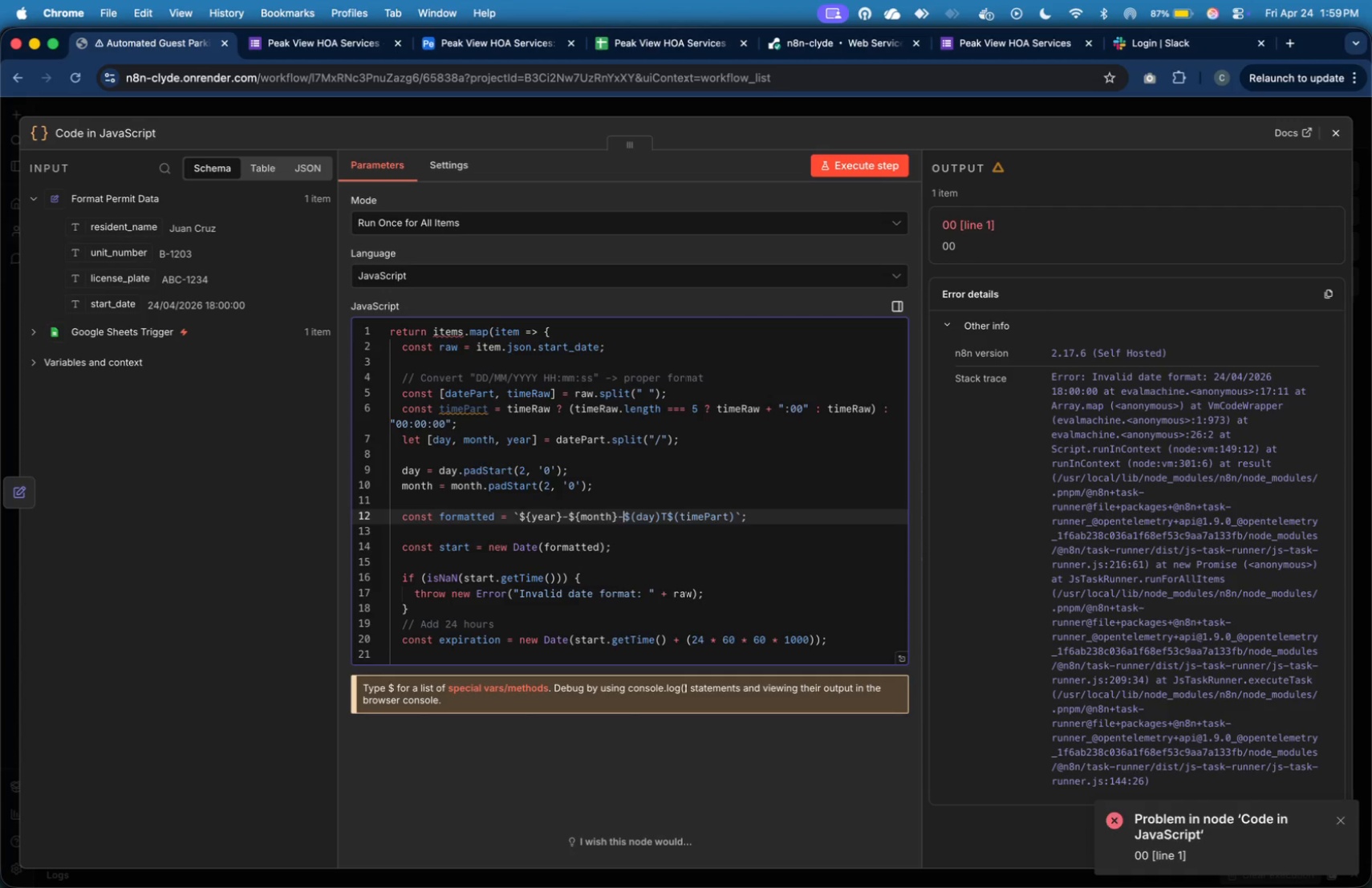 
key(ArrowRight)
 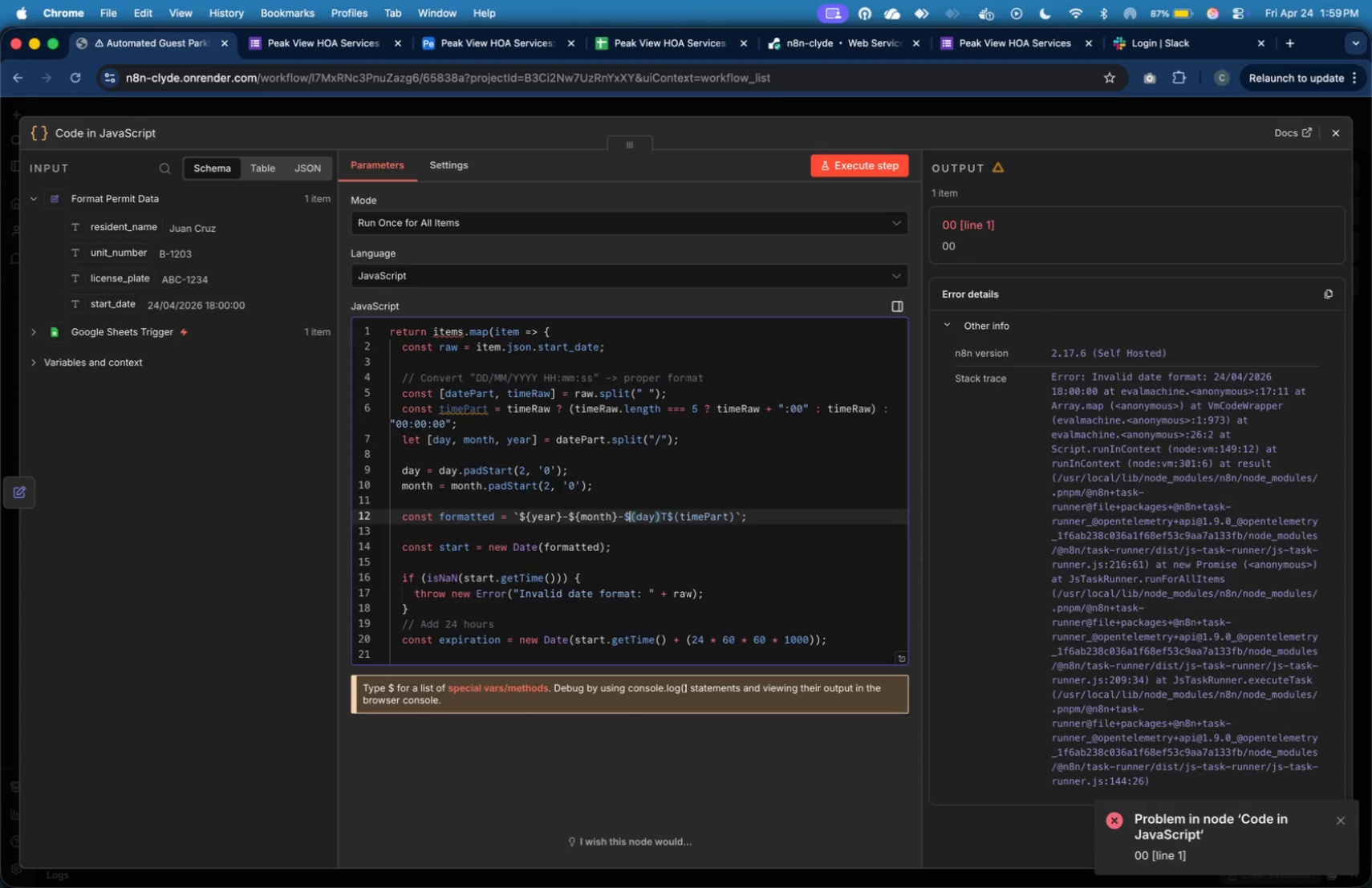 
key(ArrowRight)
 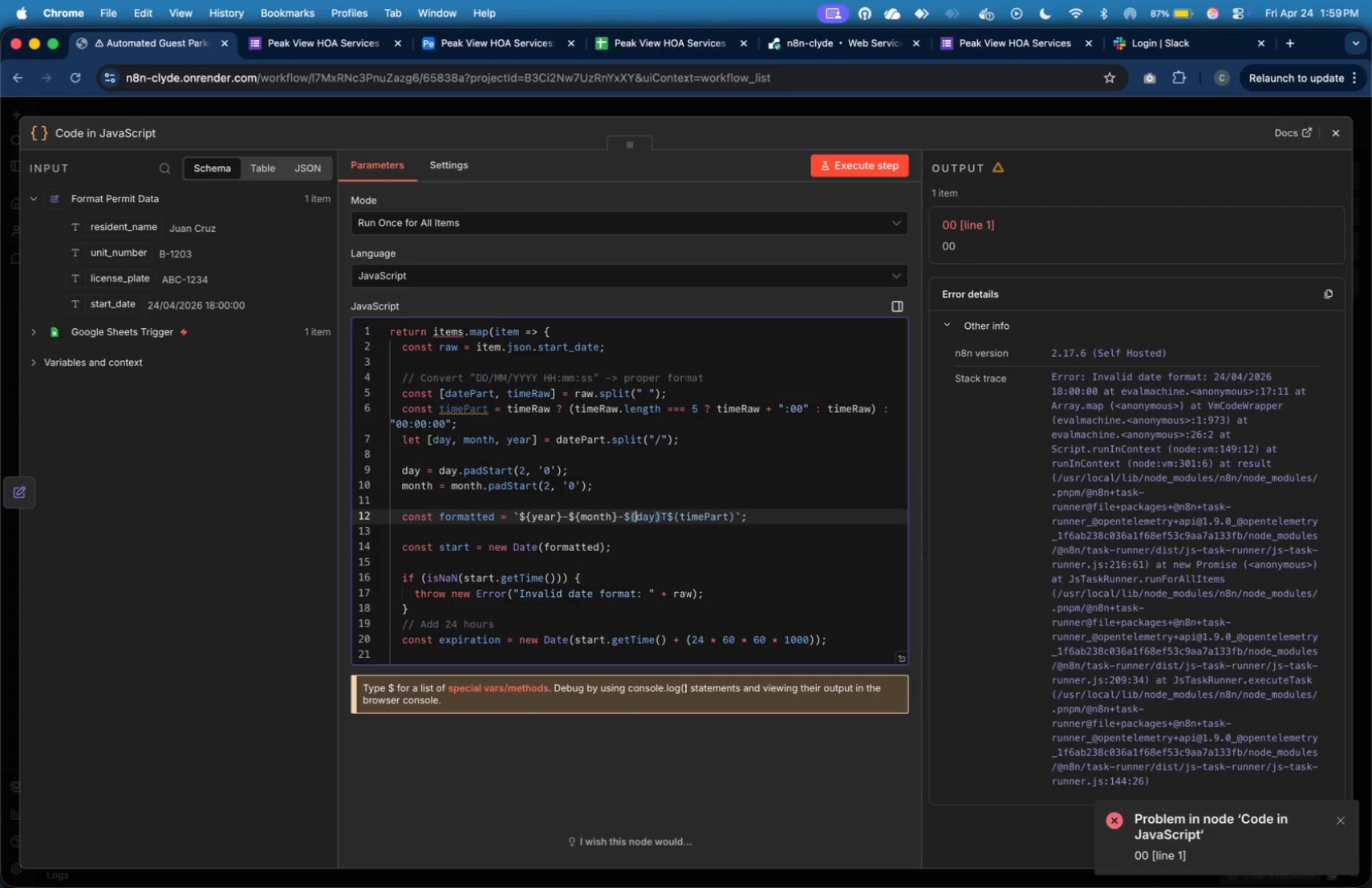 
key(ArrowRight)
 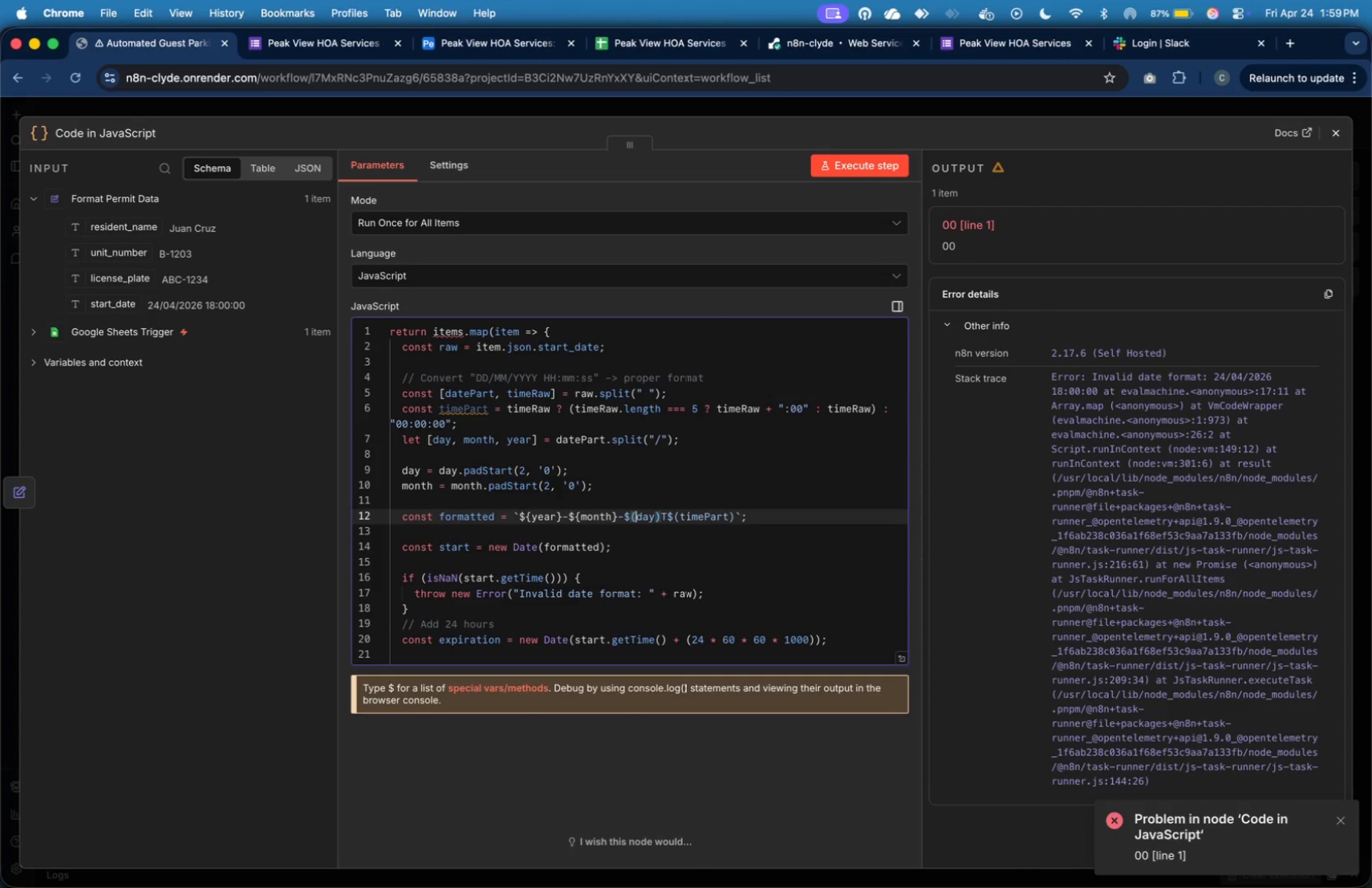 
key(Shift+ShiftLeft)
 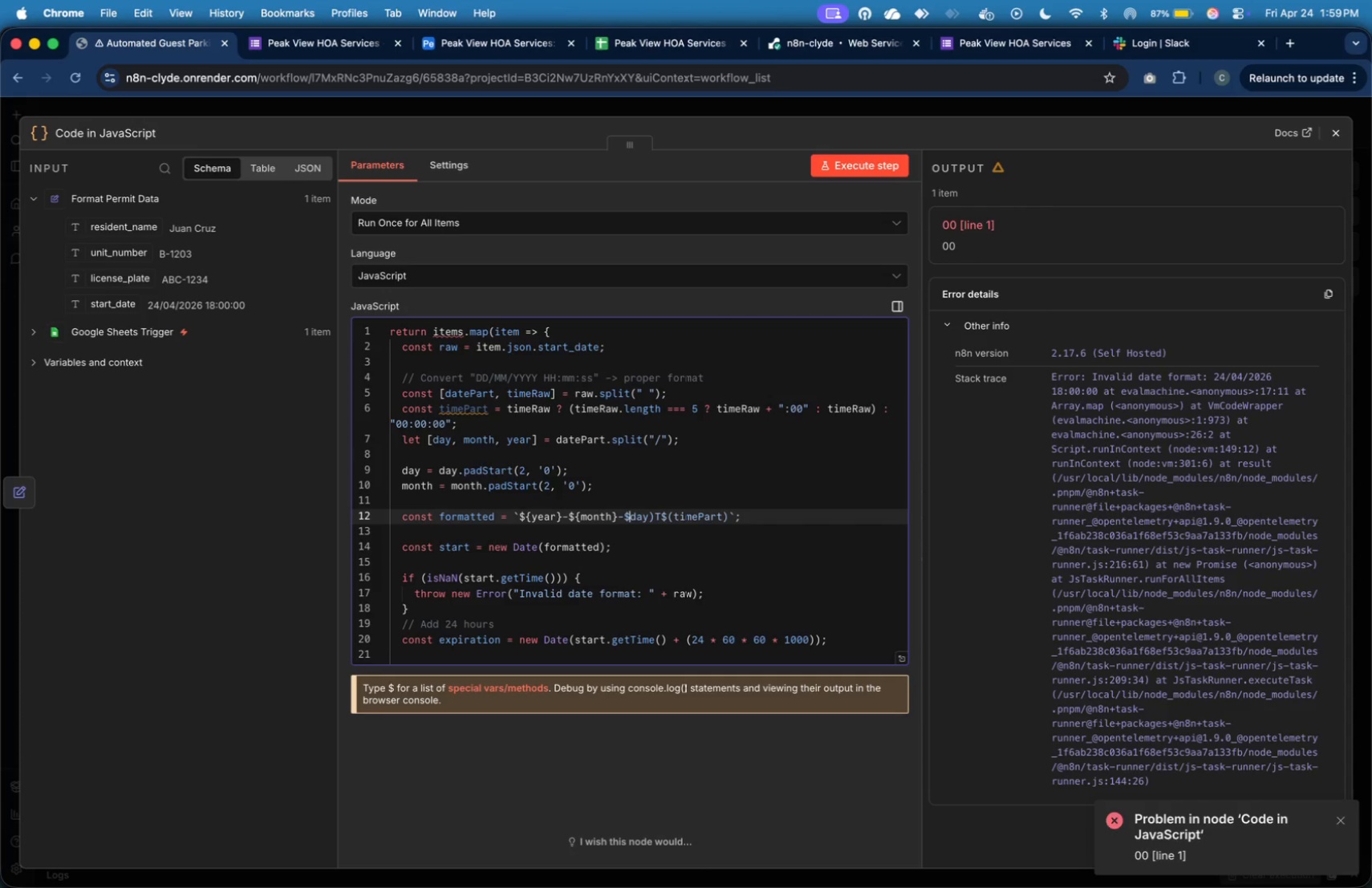 
key(Backspace)
 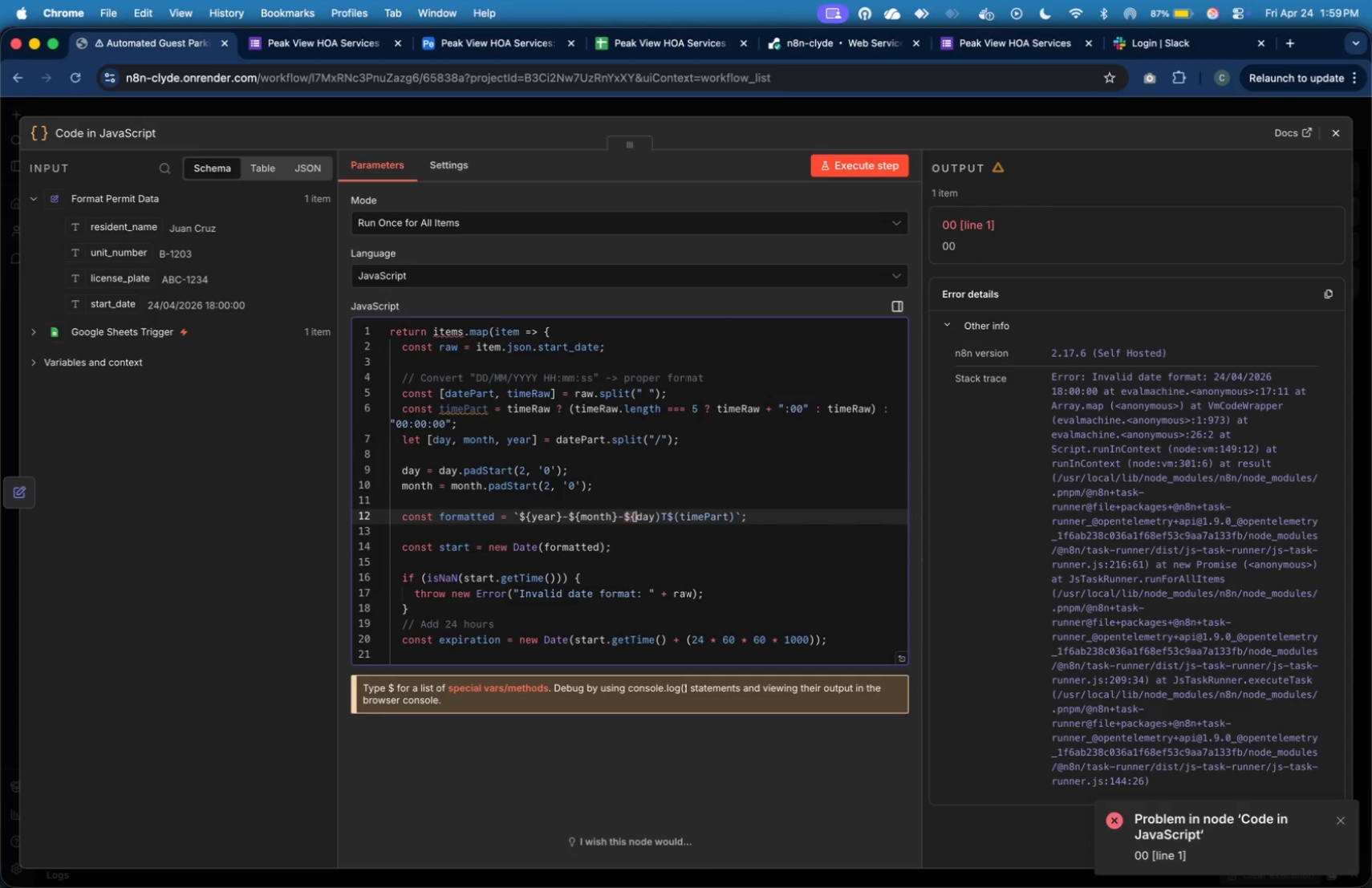 
key(Shift+BracketLeft)
 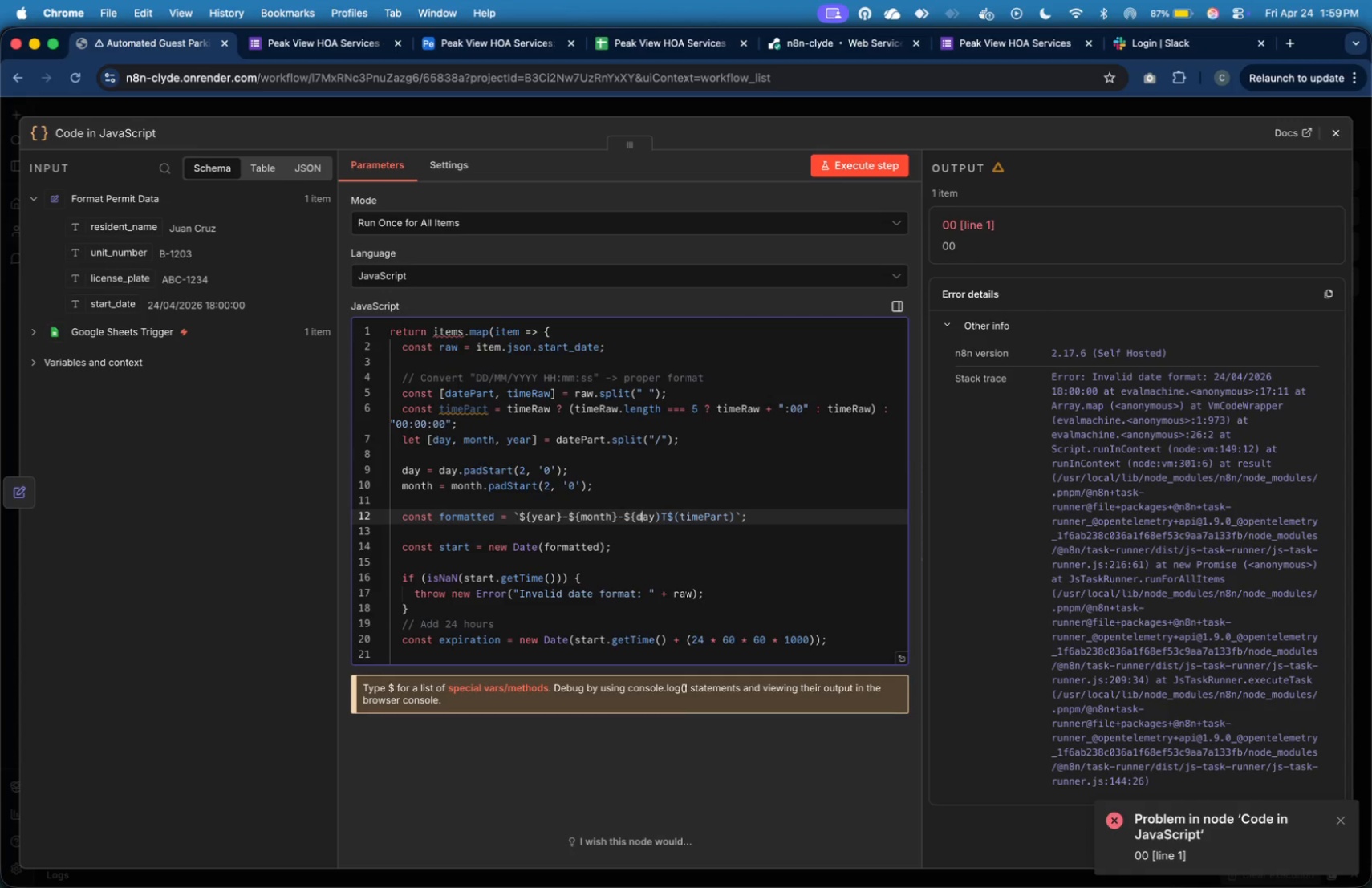 
key(ArrowRight)
 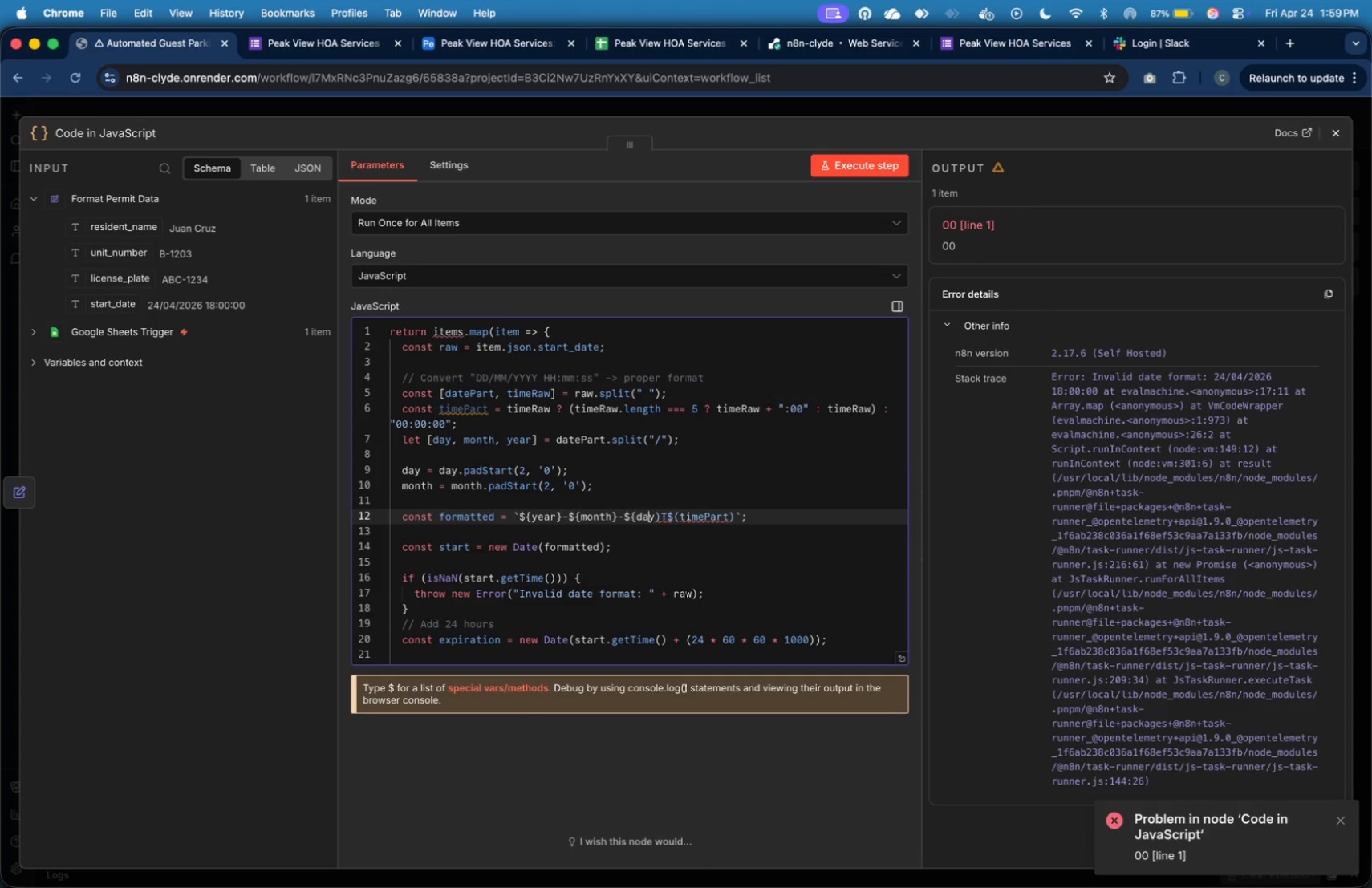 
key(ArrowRight)
 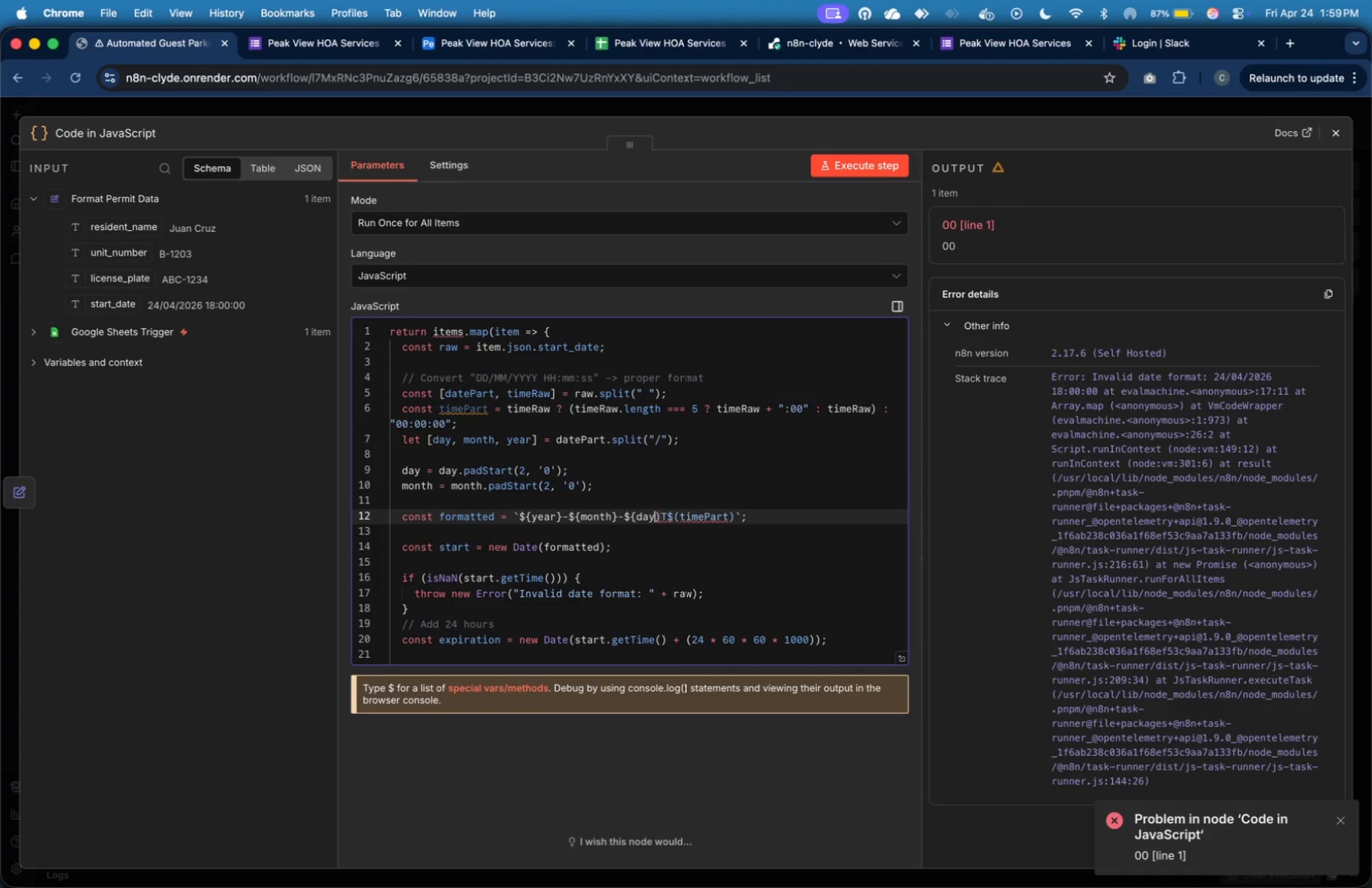 
key(ArrowRight)
 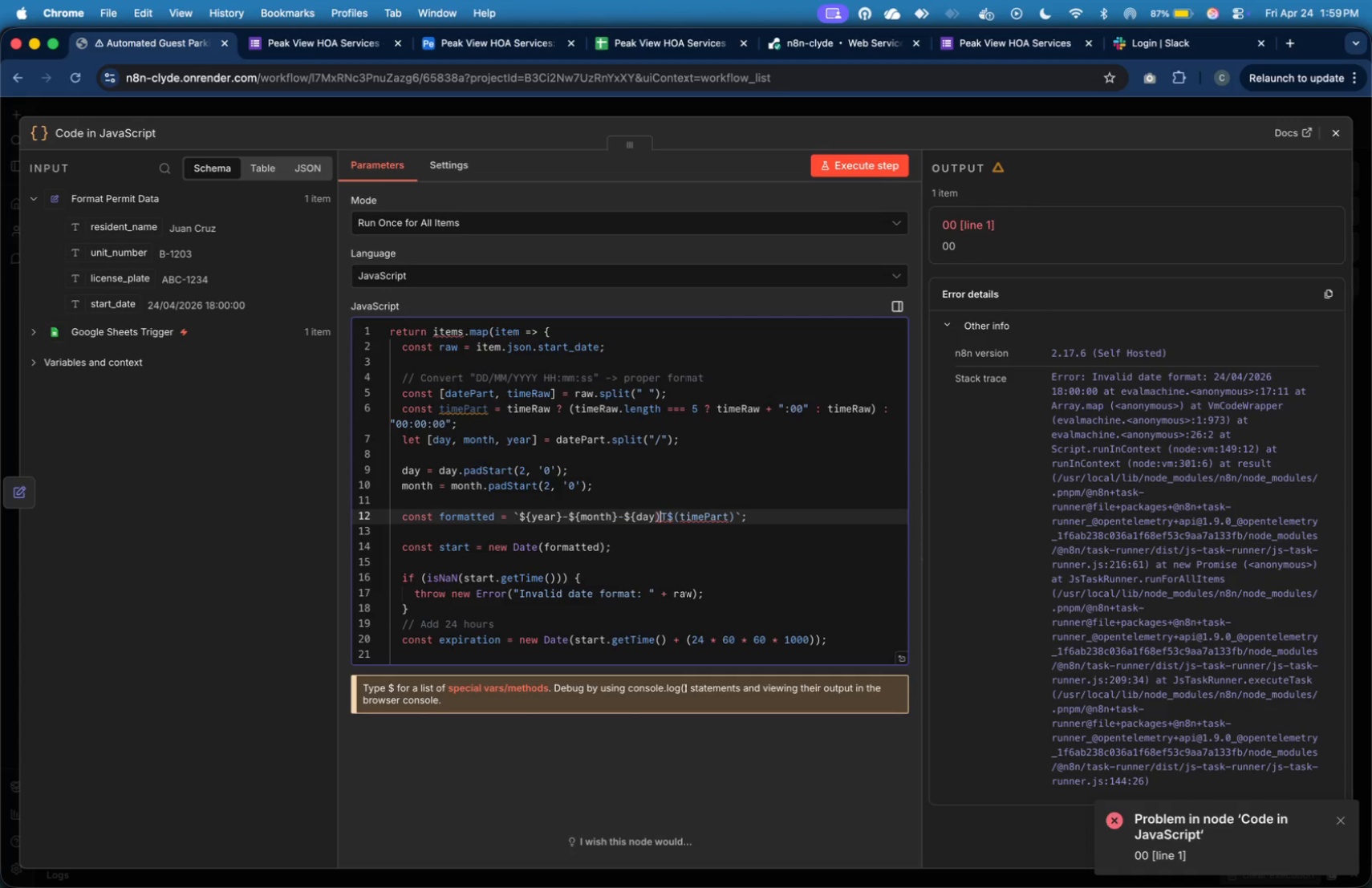 
key(ArrowRight)
 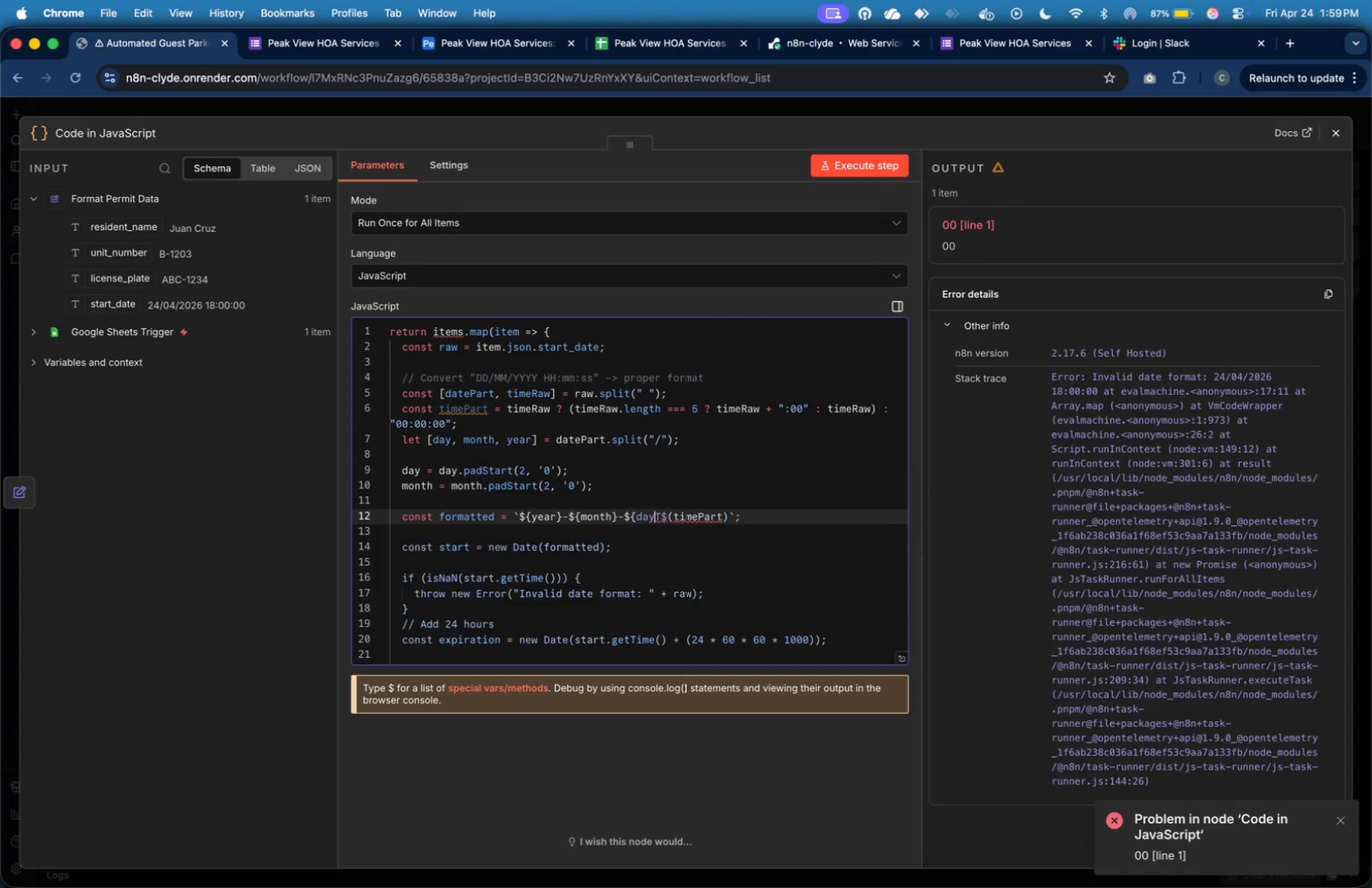 
key(Backspace)
 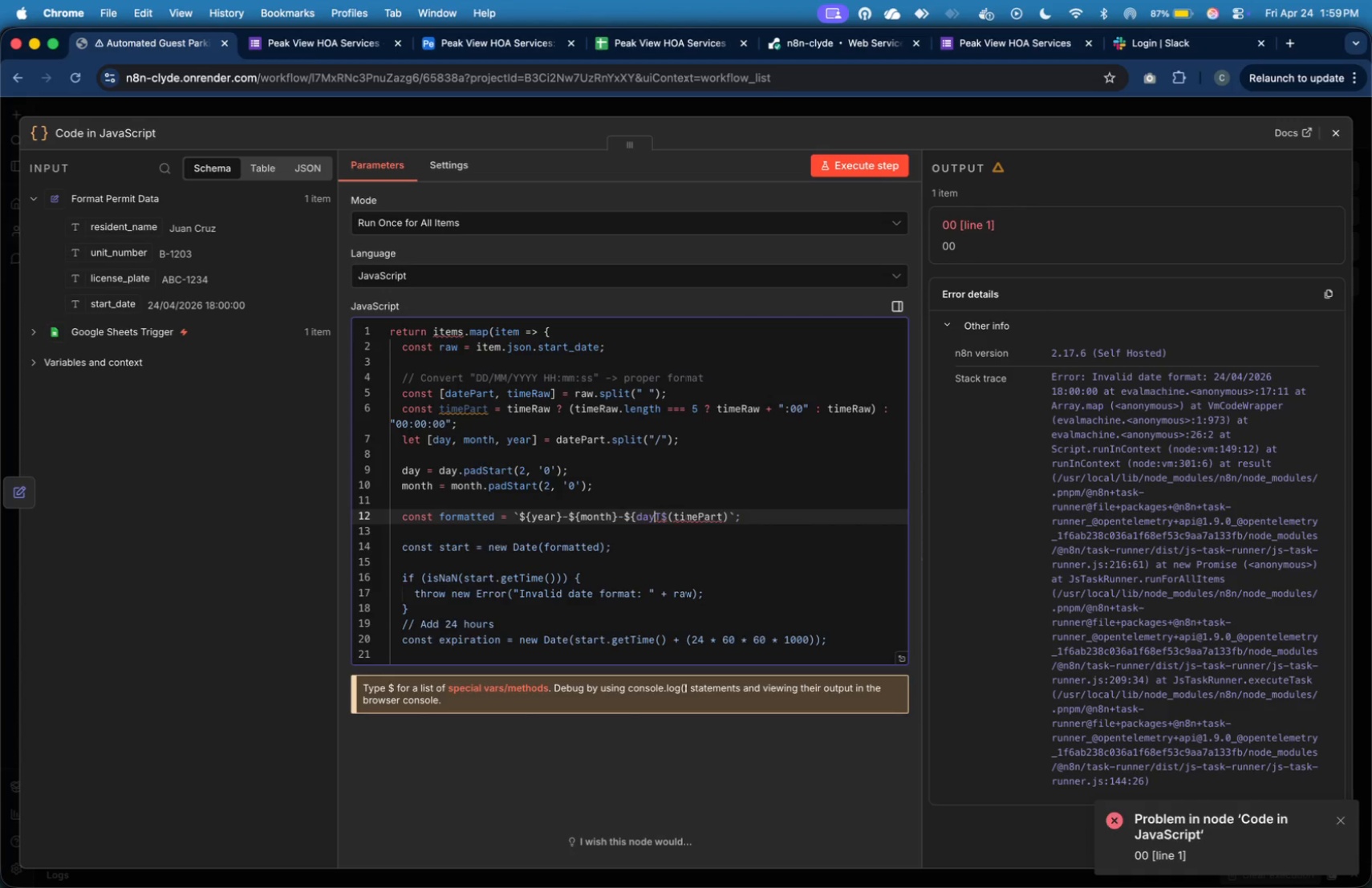 
key(Shift+BracketRight)
 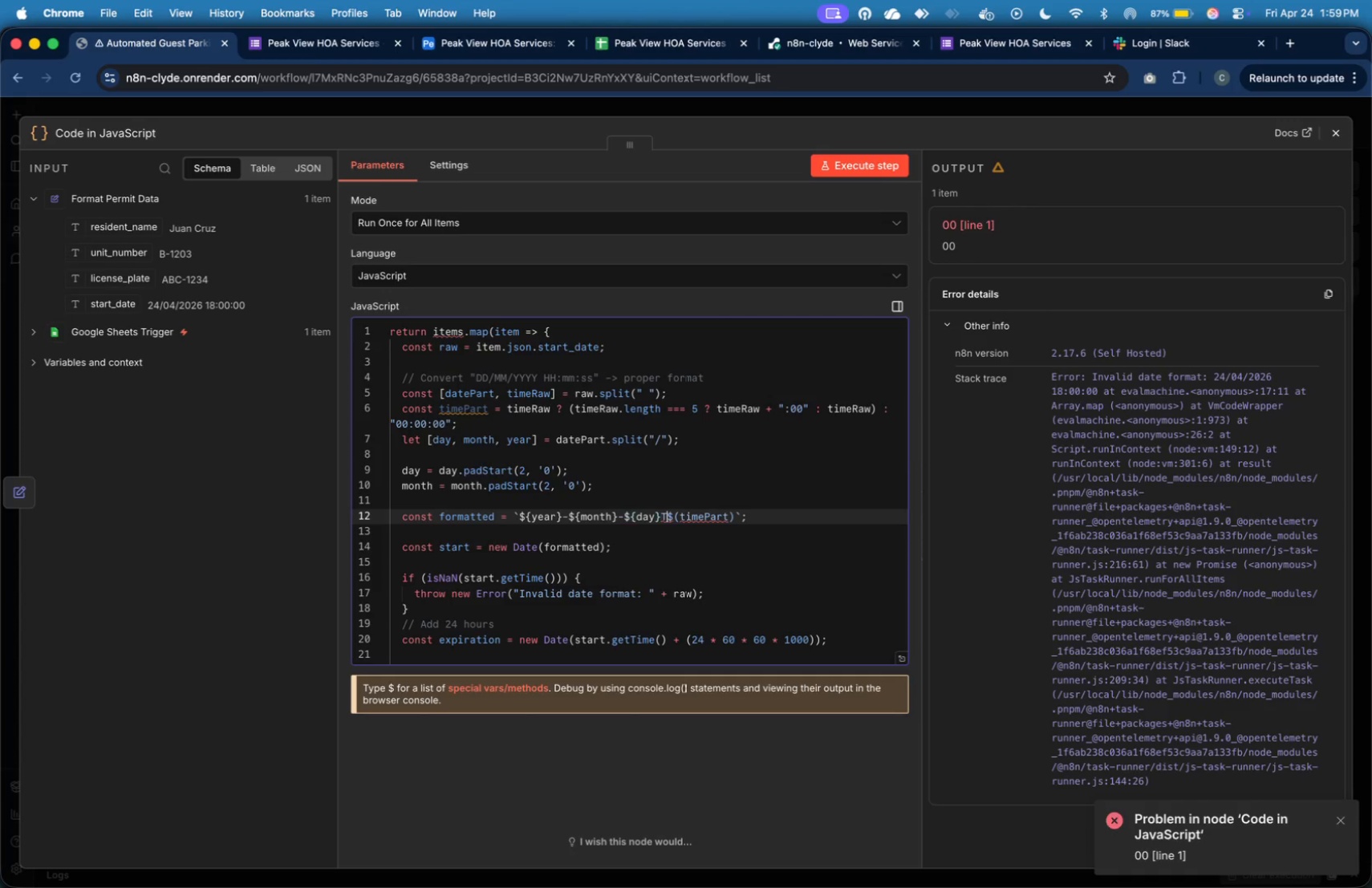 
key(ArrowRight)
 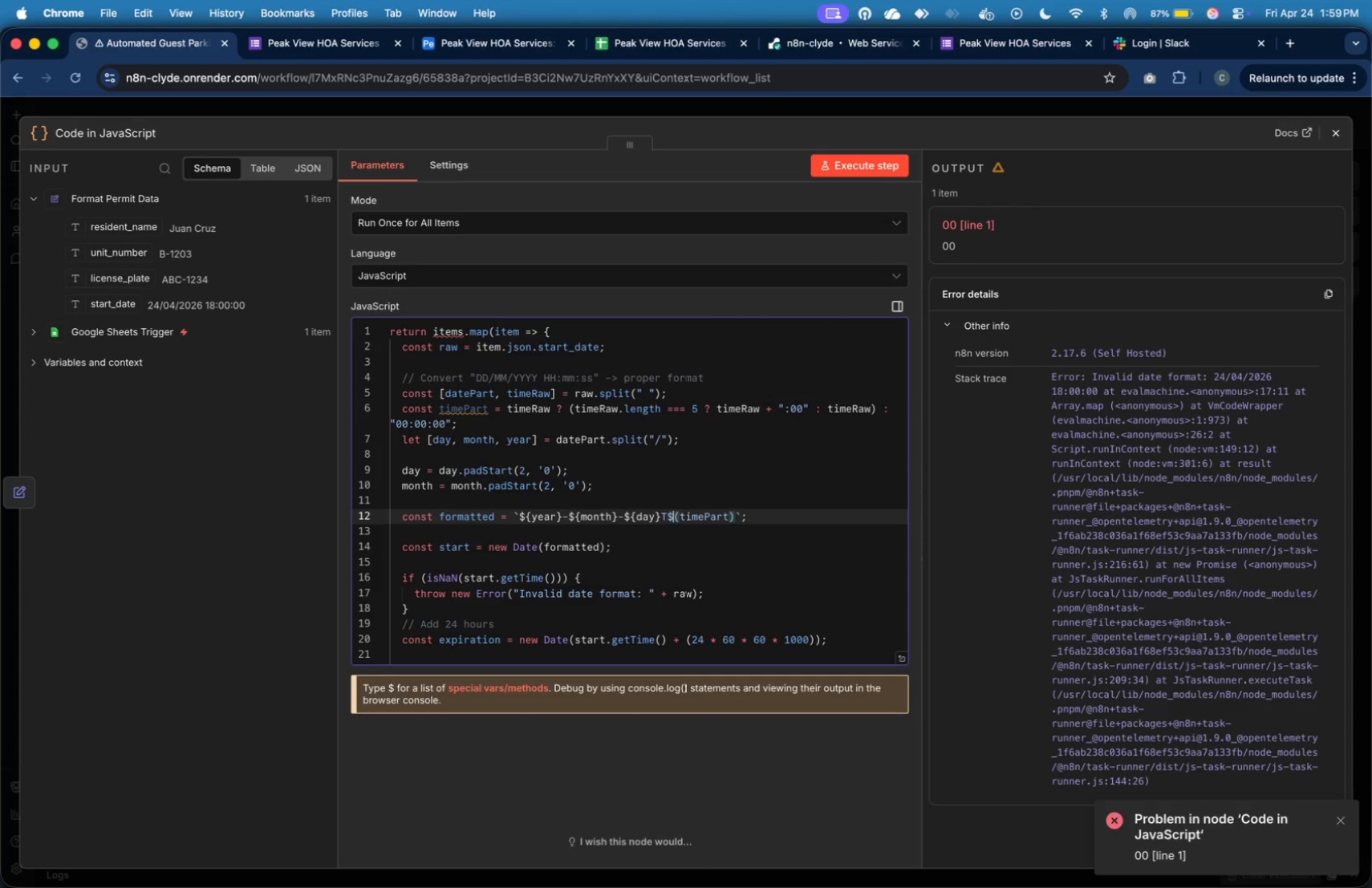 
key(ArrowRight)
 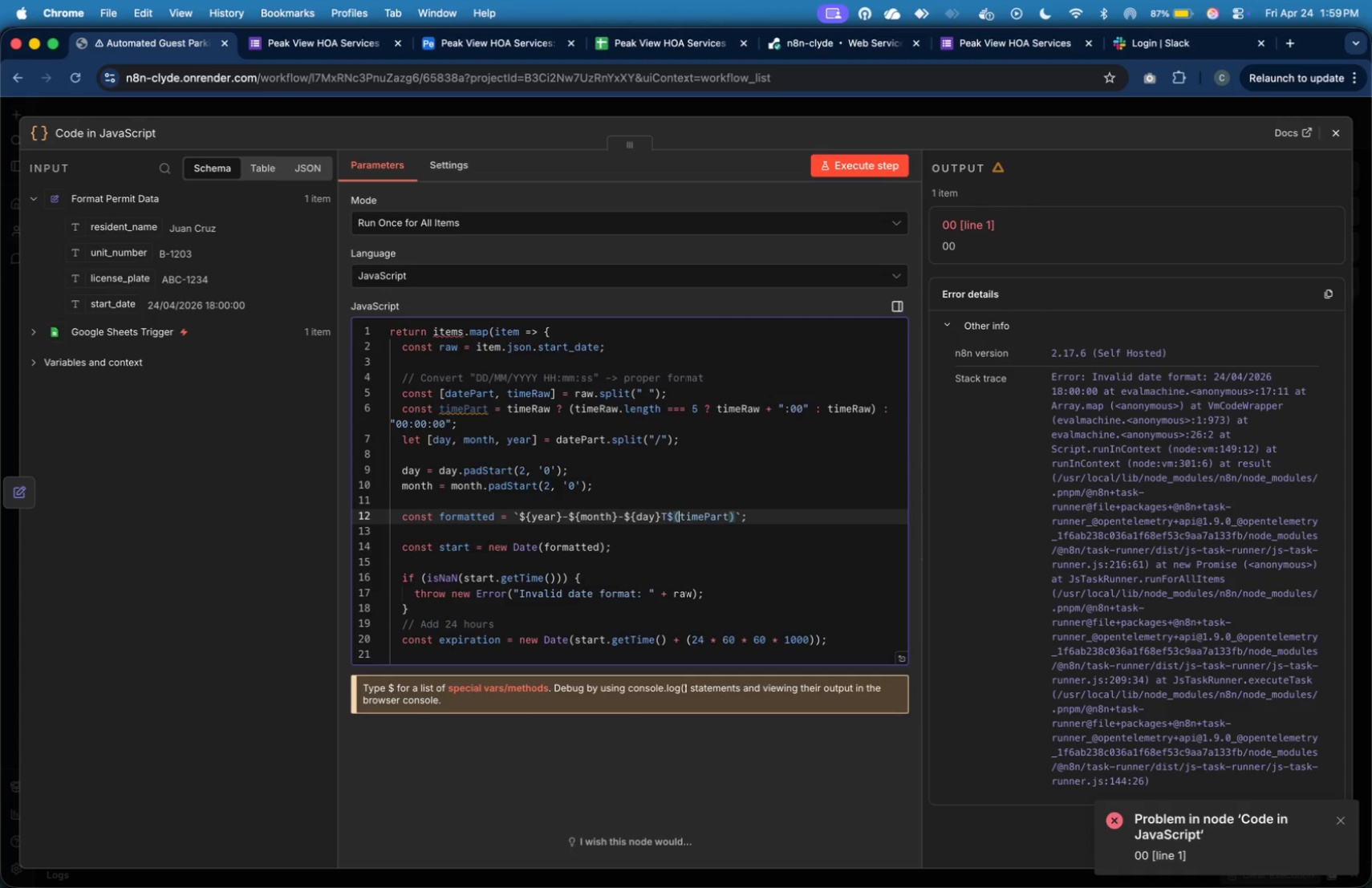 
key(ArrowRight)
 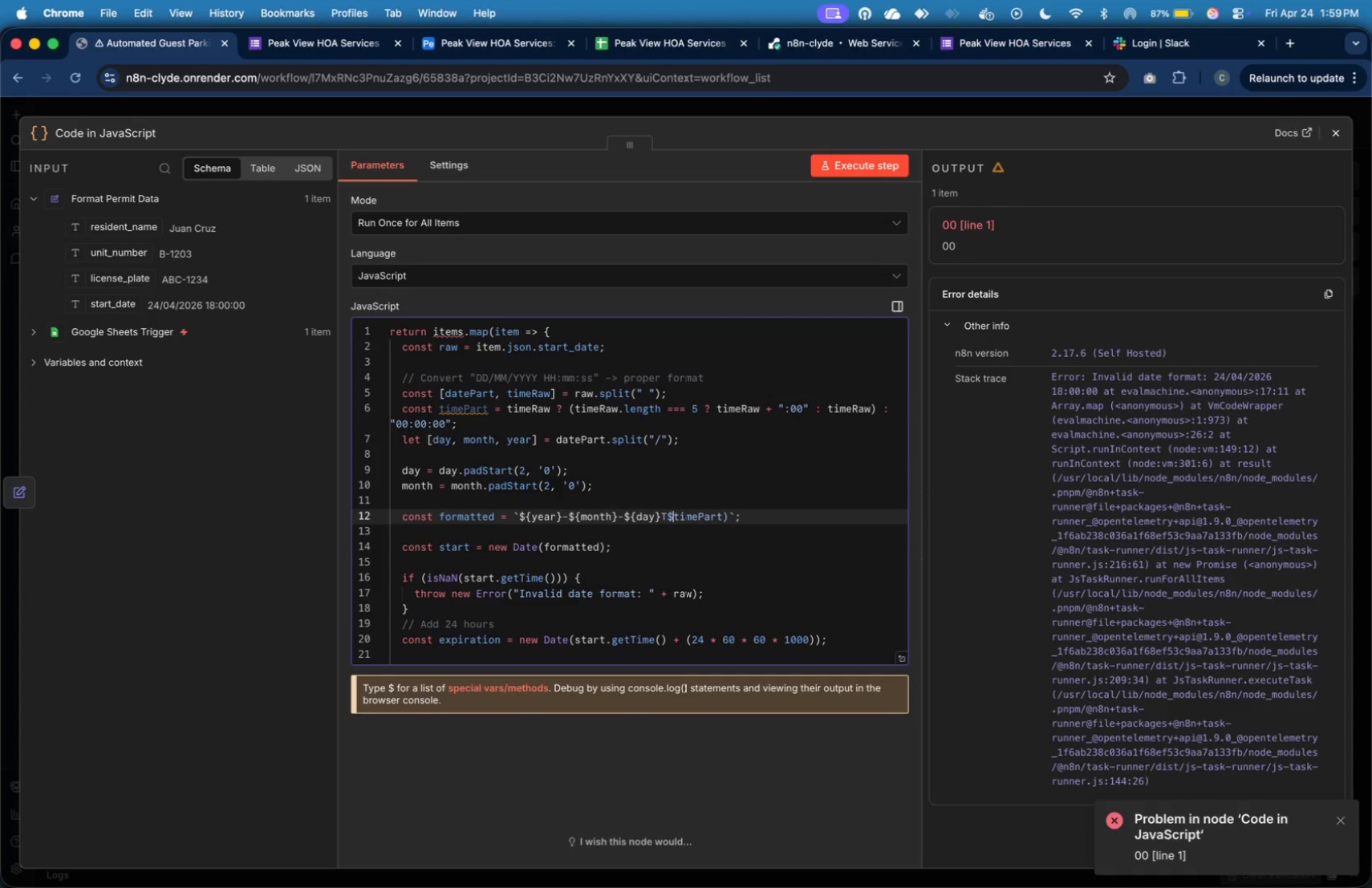 
key(Backspace)
 